 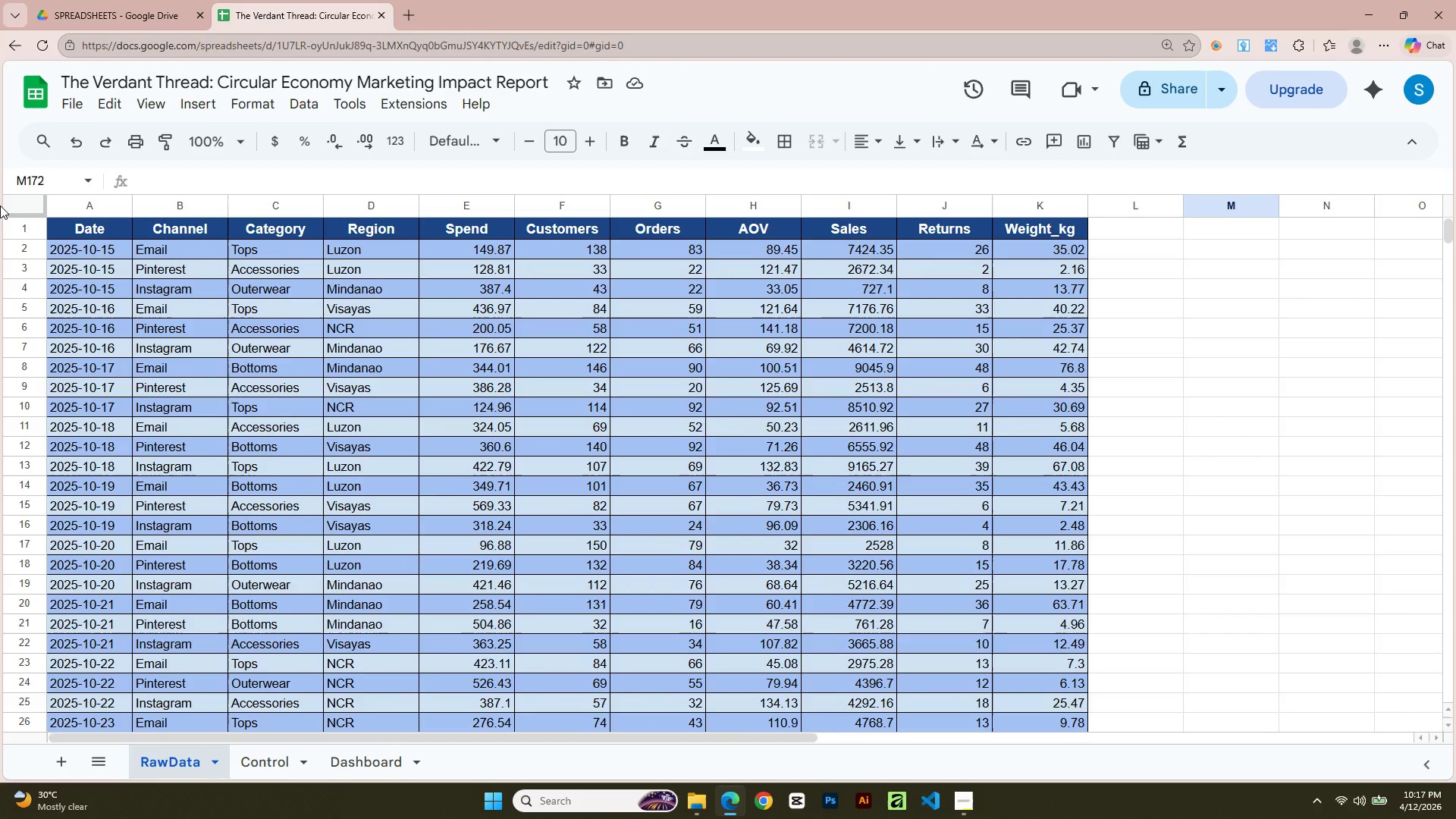 
left_click([61, 237])
 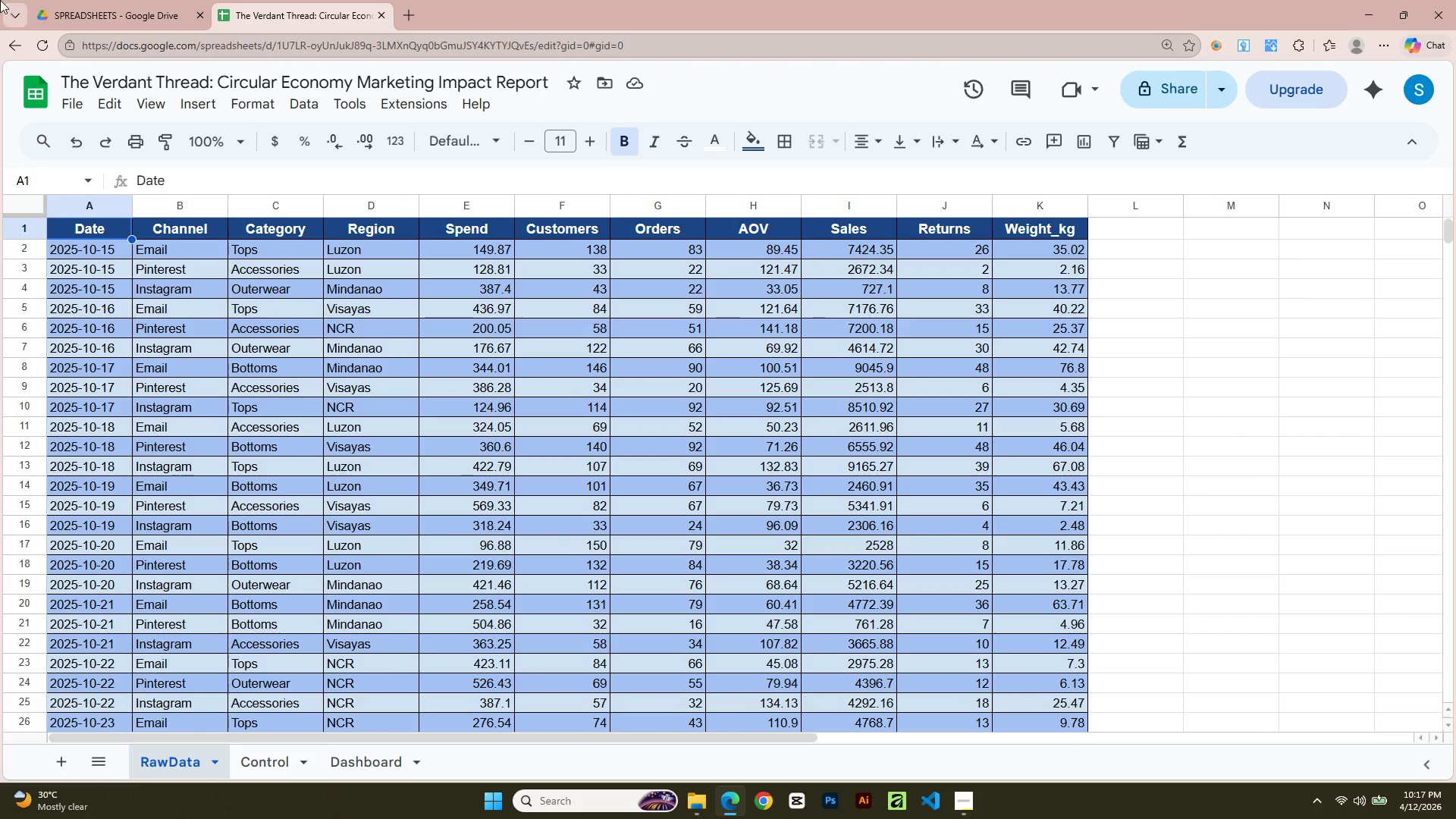 
key(Shift+ArrowRight)
 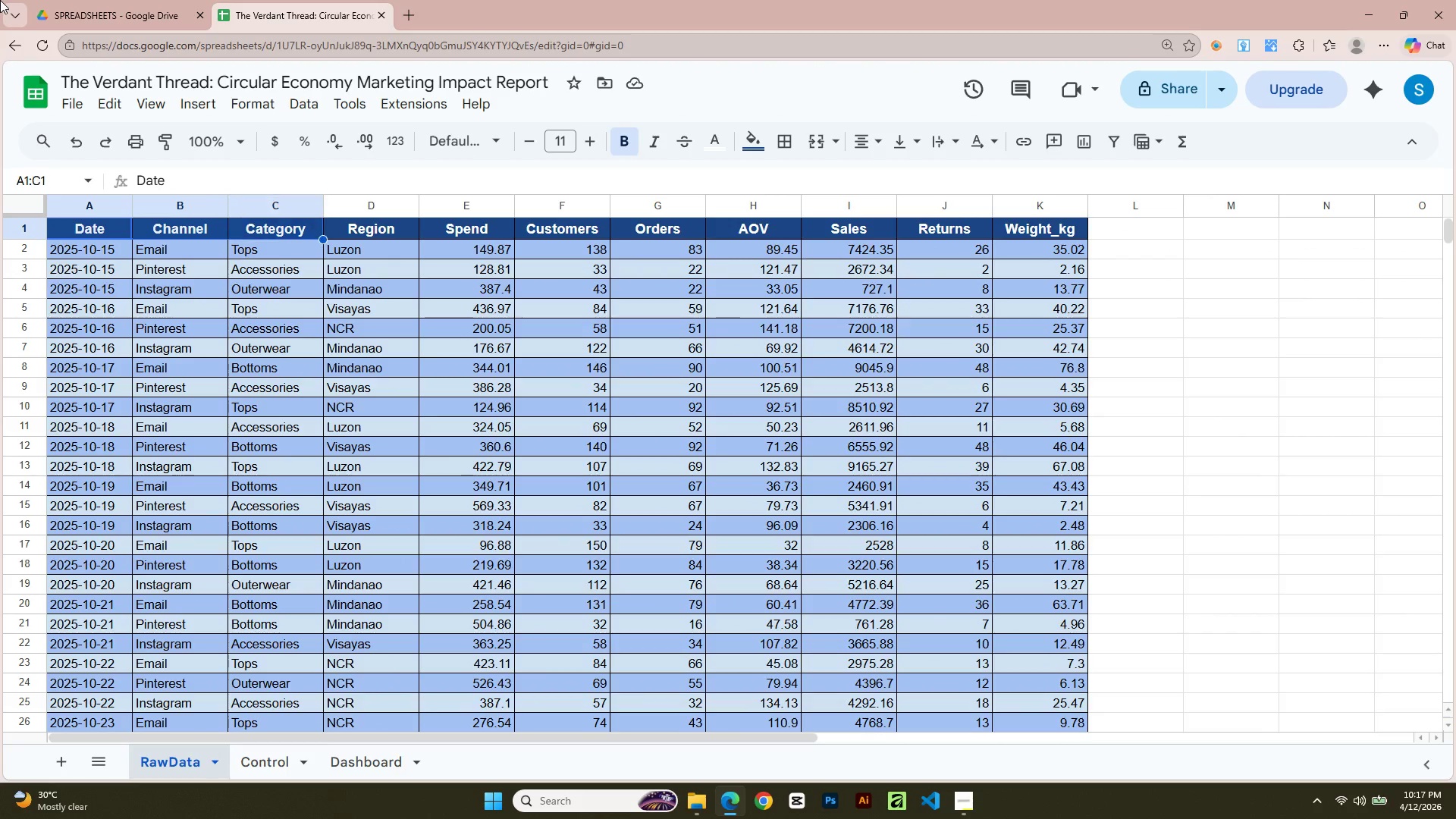 
key(Shift+ArrowRight)
 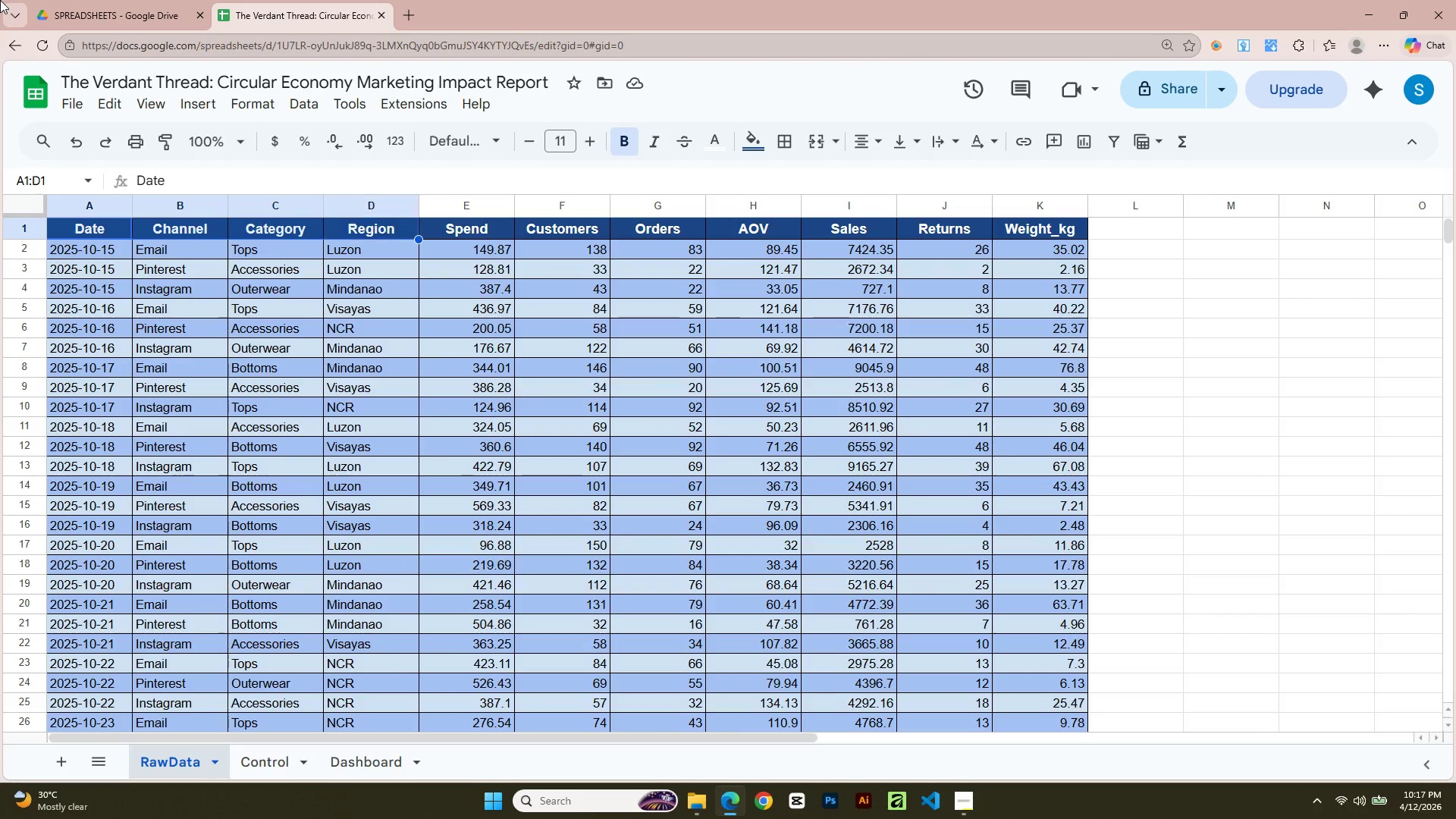 
key(Shift+ArrowRight)
 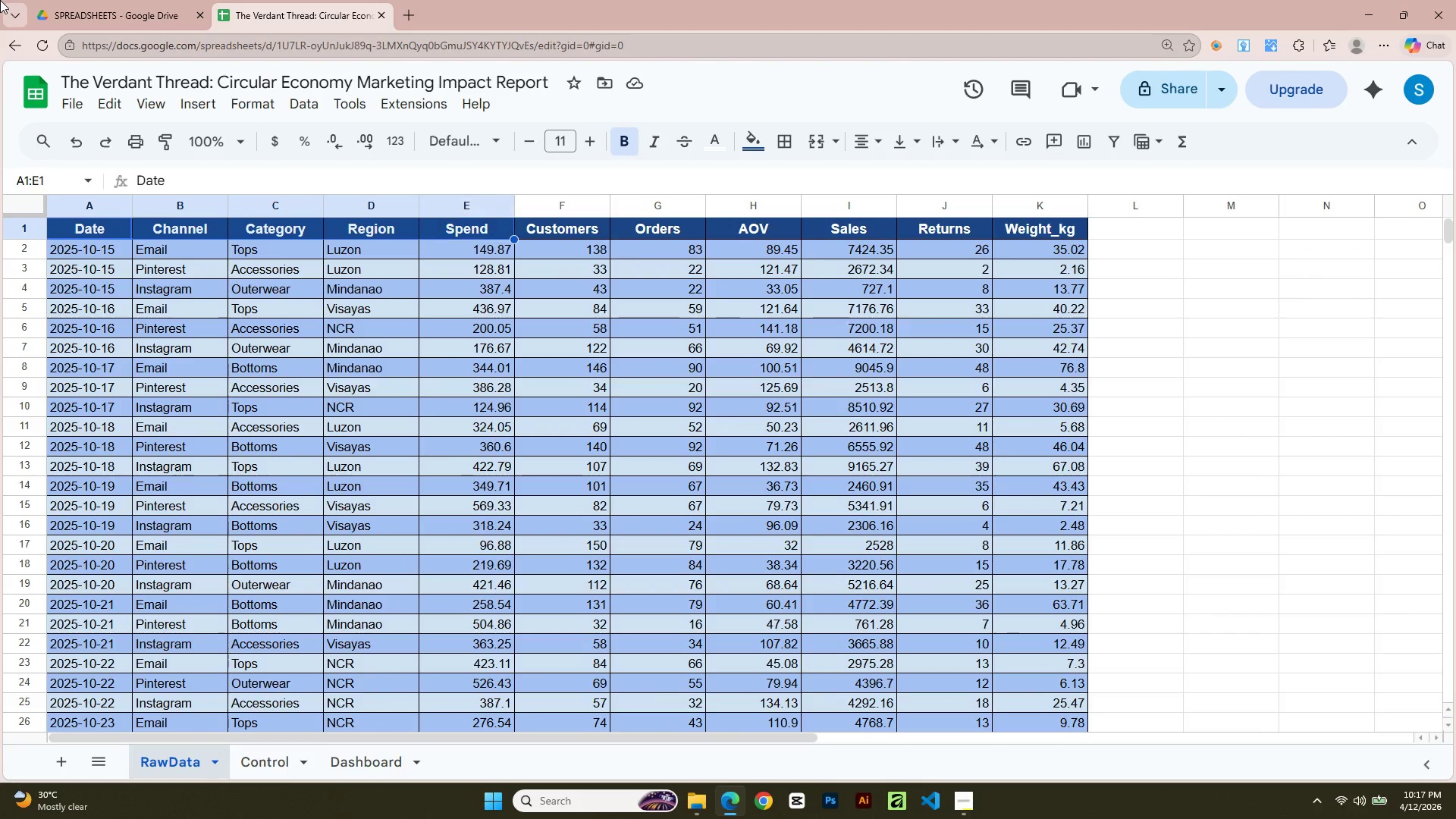 
key(Shift+ArrowRight)
 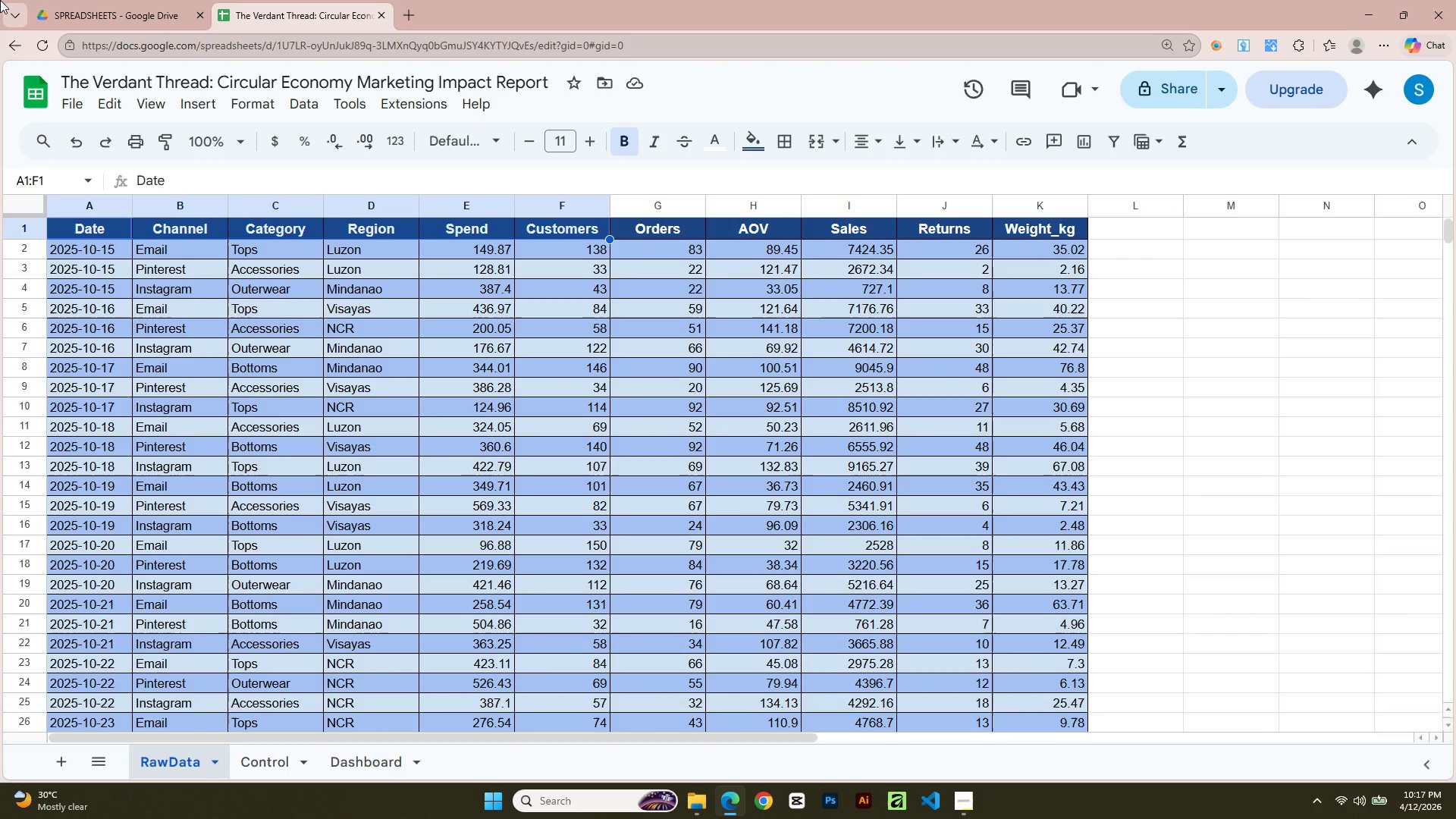 
key(Shift+ArrowRight)
 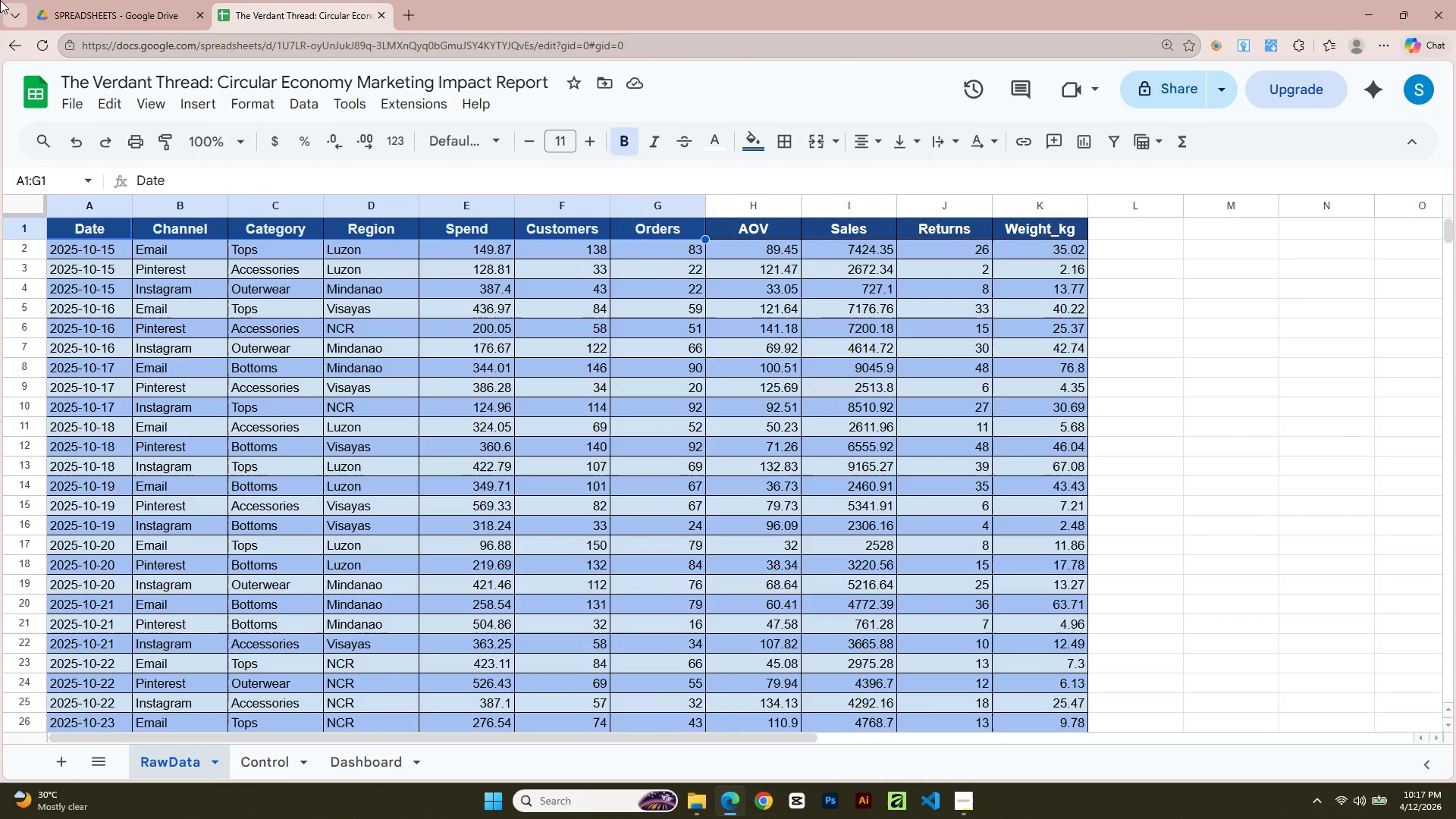 
key(Shift+ArrowRight)
 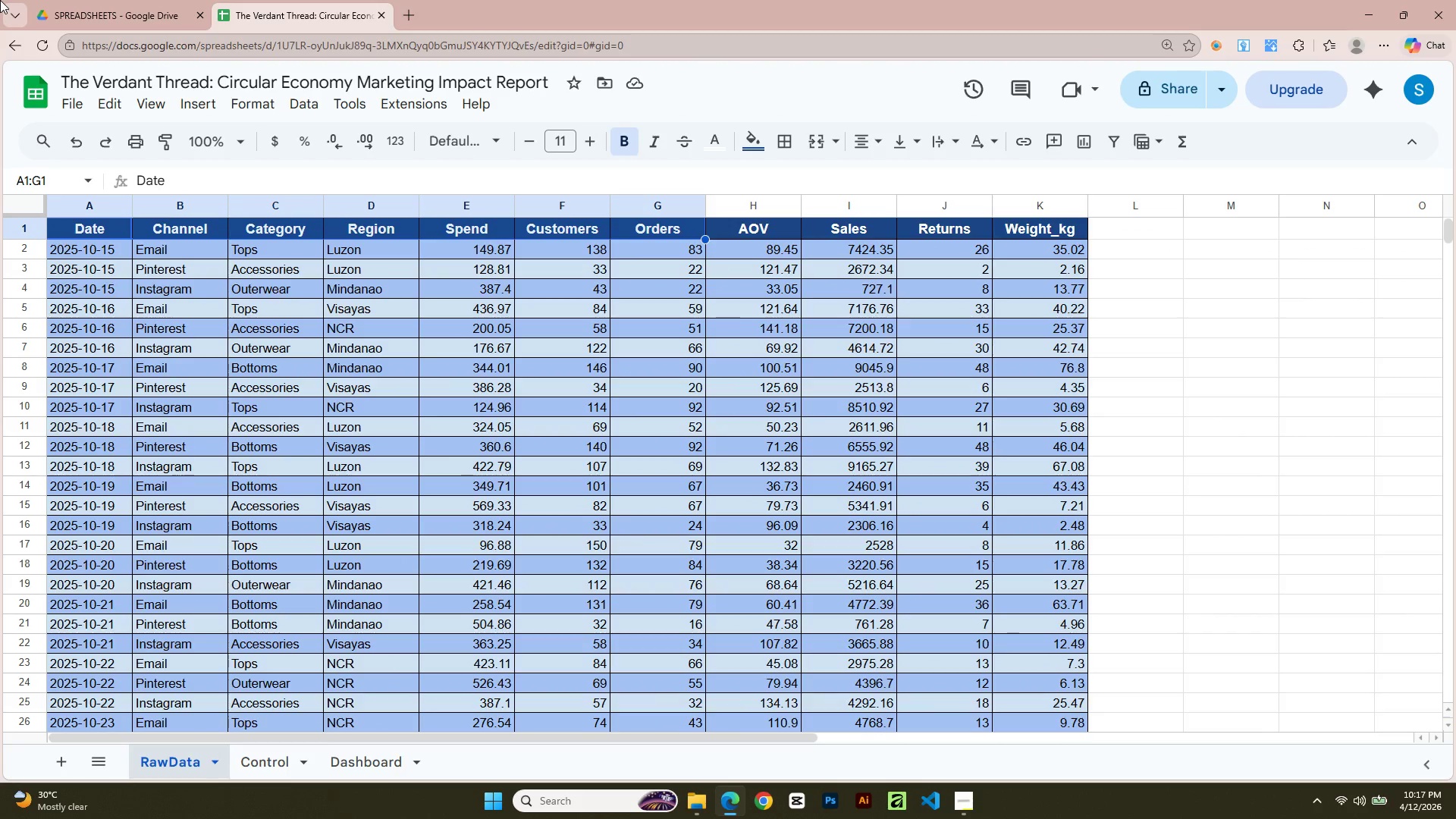 
key(Shift+ArrowRight)
 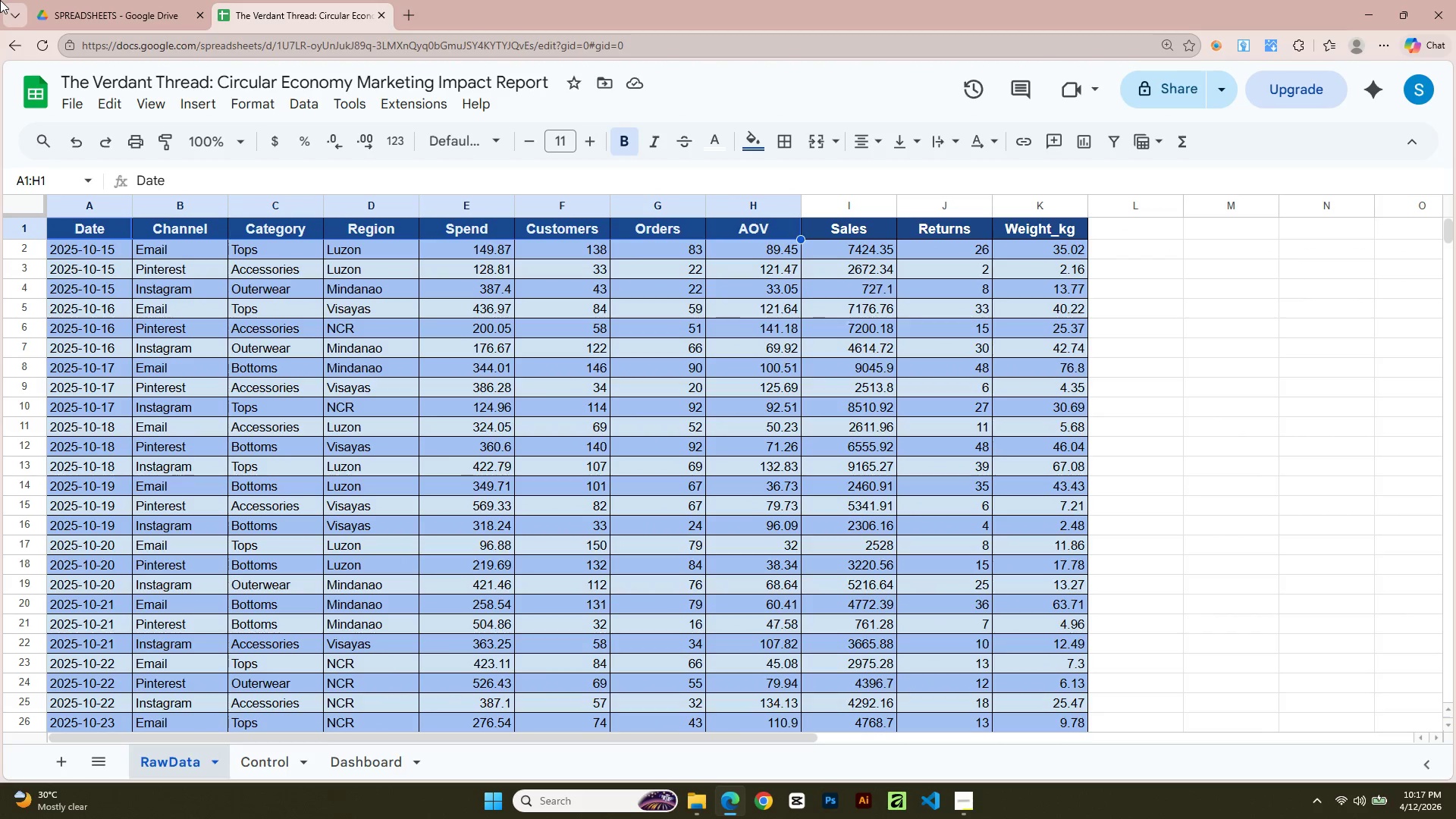 
key(Shift+ArrowRight)
 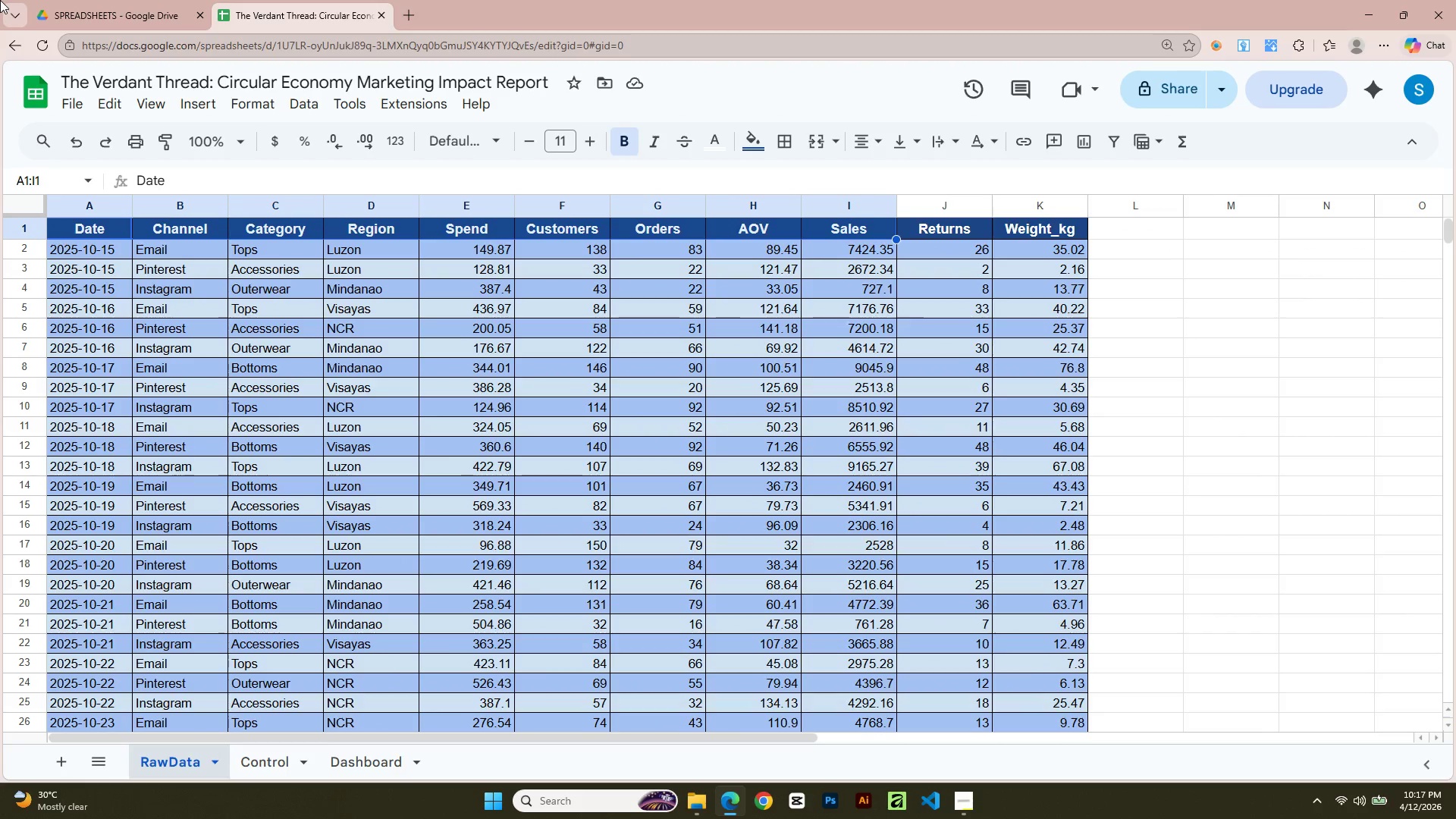 
key(Shift+ArrowRight)
 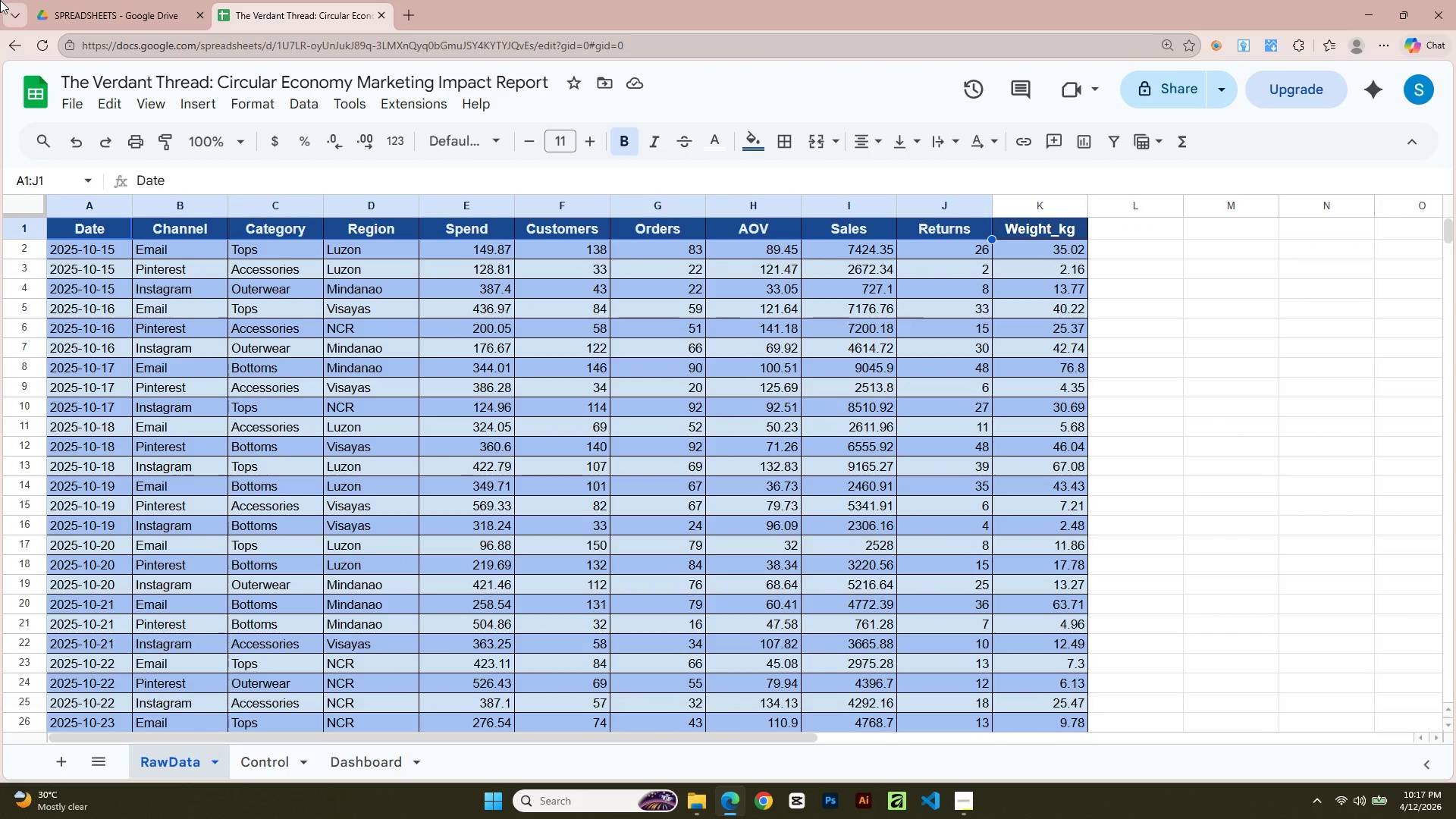 
key(Shift+ArrowRight)
 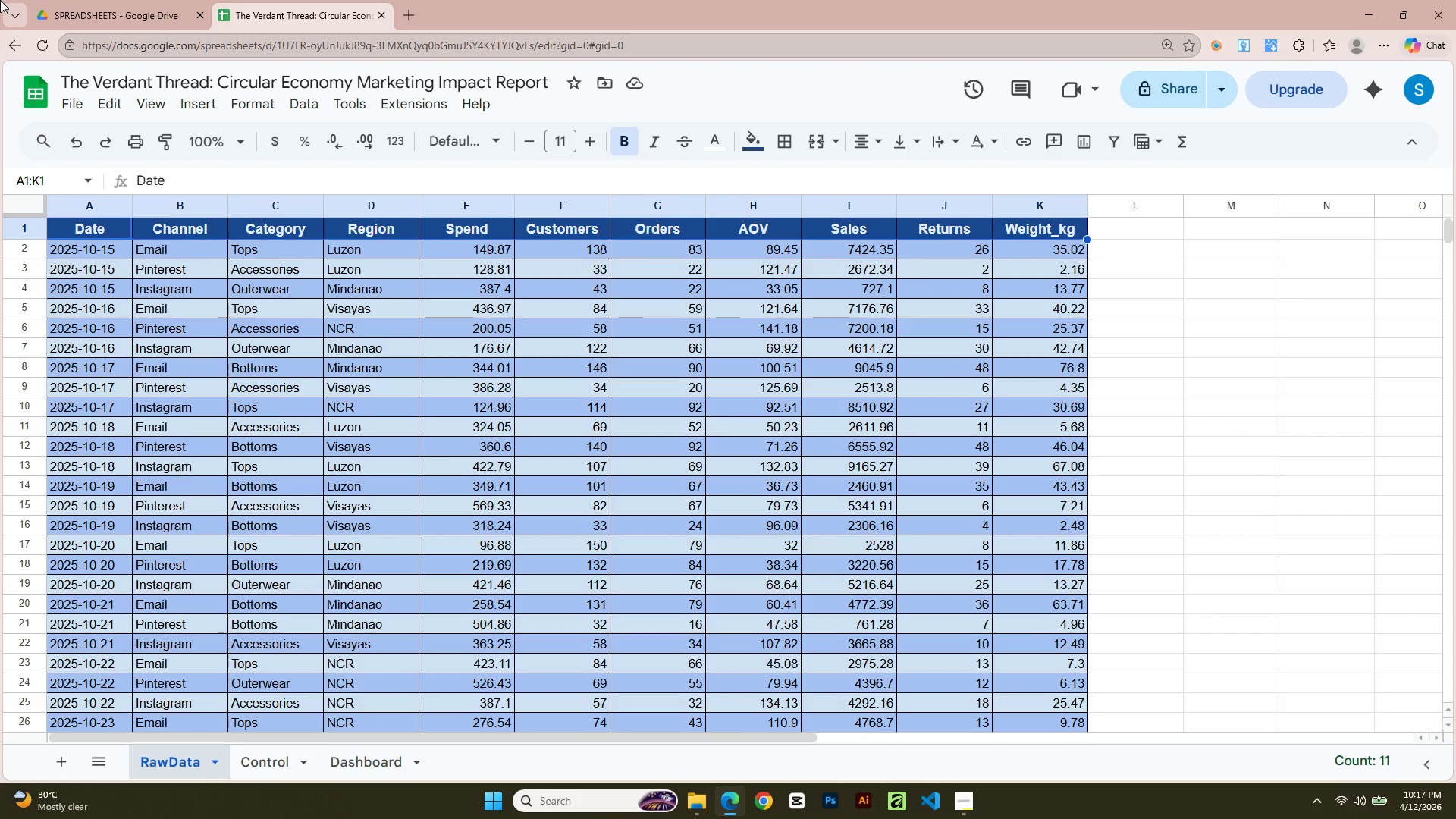 
hold_key(key=ArrowDown, duration=1.5)
 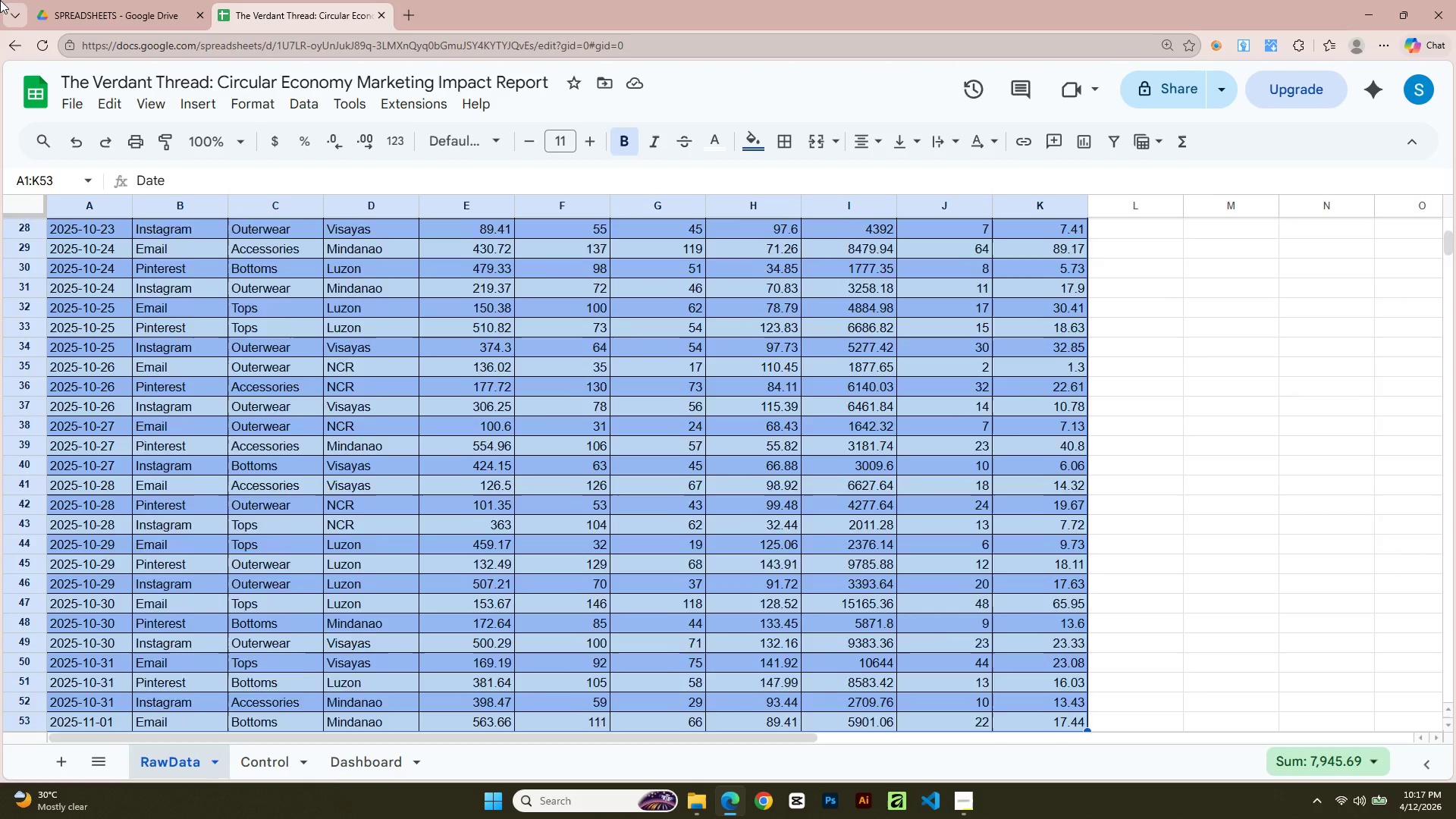 
hold_key(key=ArrowDown, duration=1.5)
 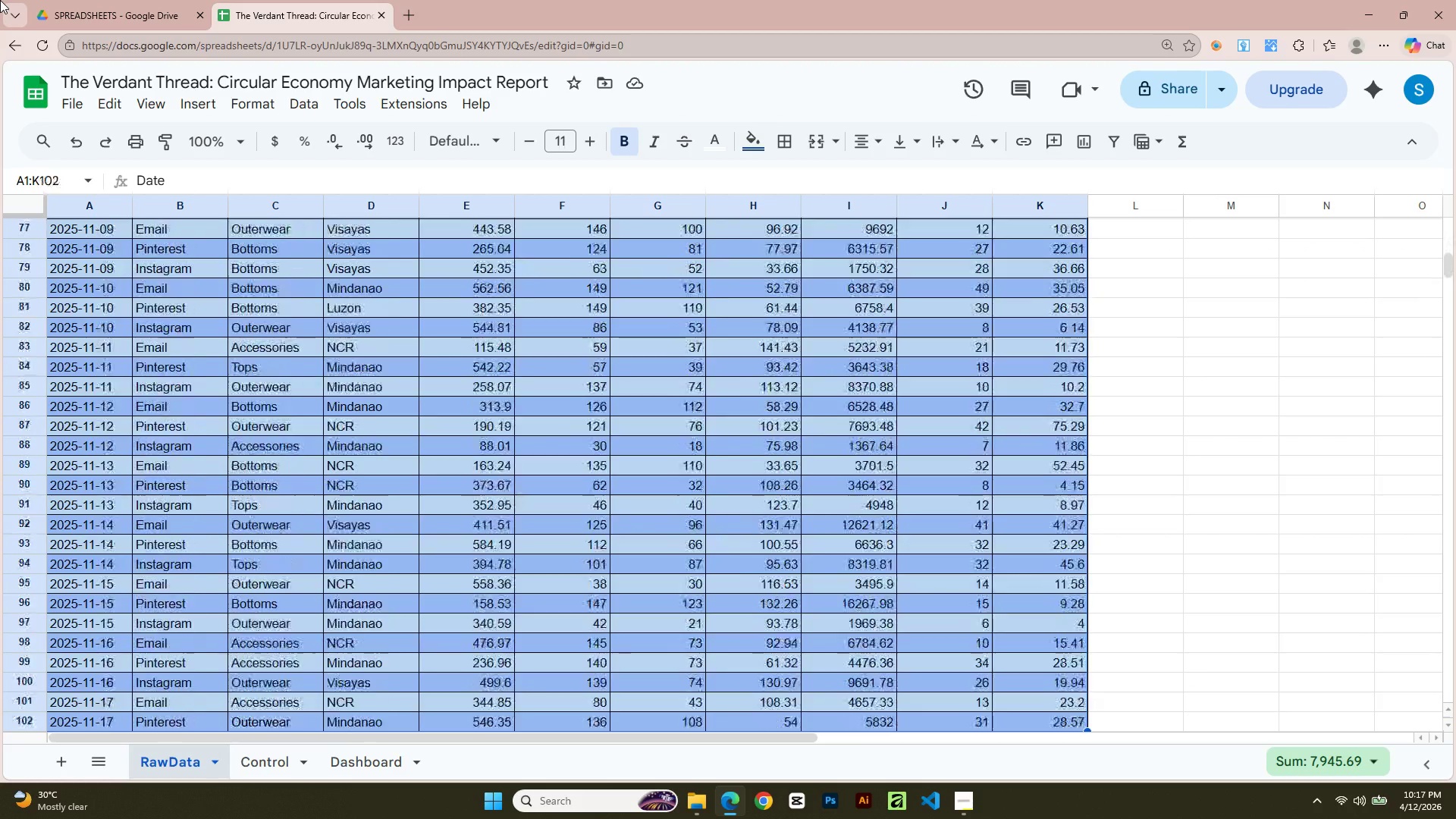 
hold_key(key=ArrowDown, duration=1.52)
 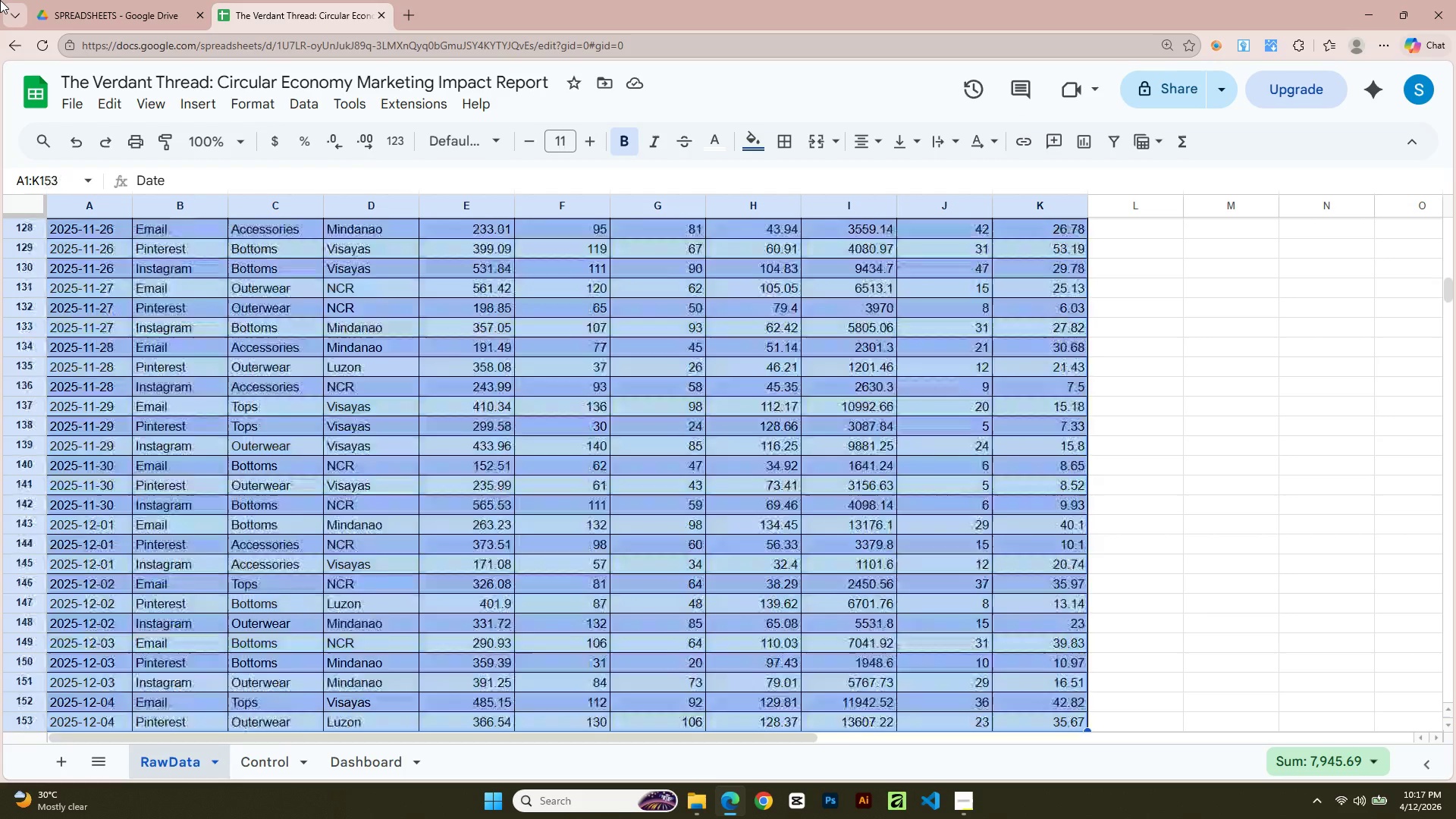 
hold_key(key=ArrowDown, duration=1.5)
 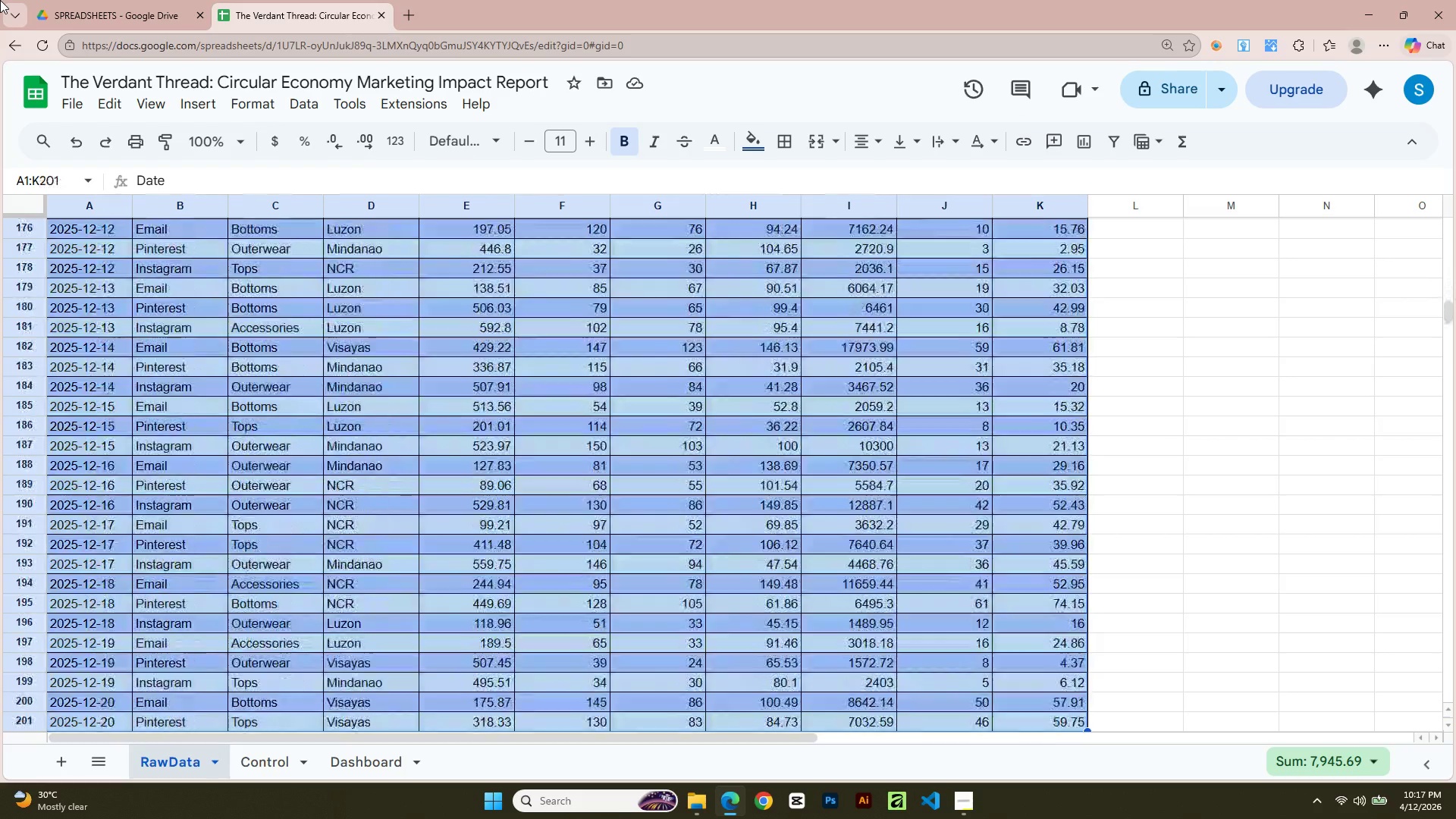 
hold_key(key=ArrowDown, duration=1.5)
 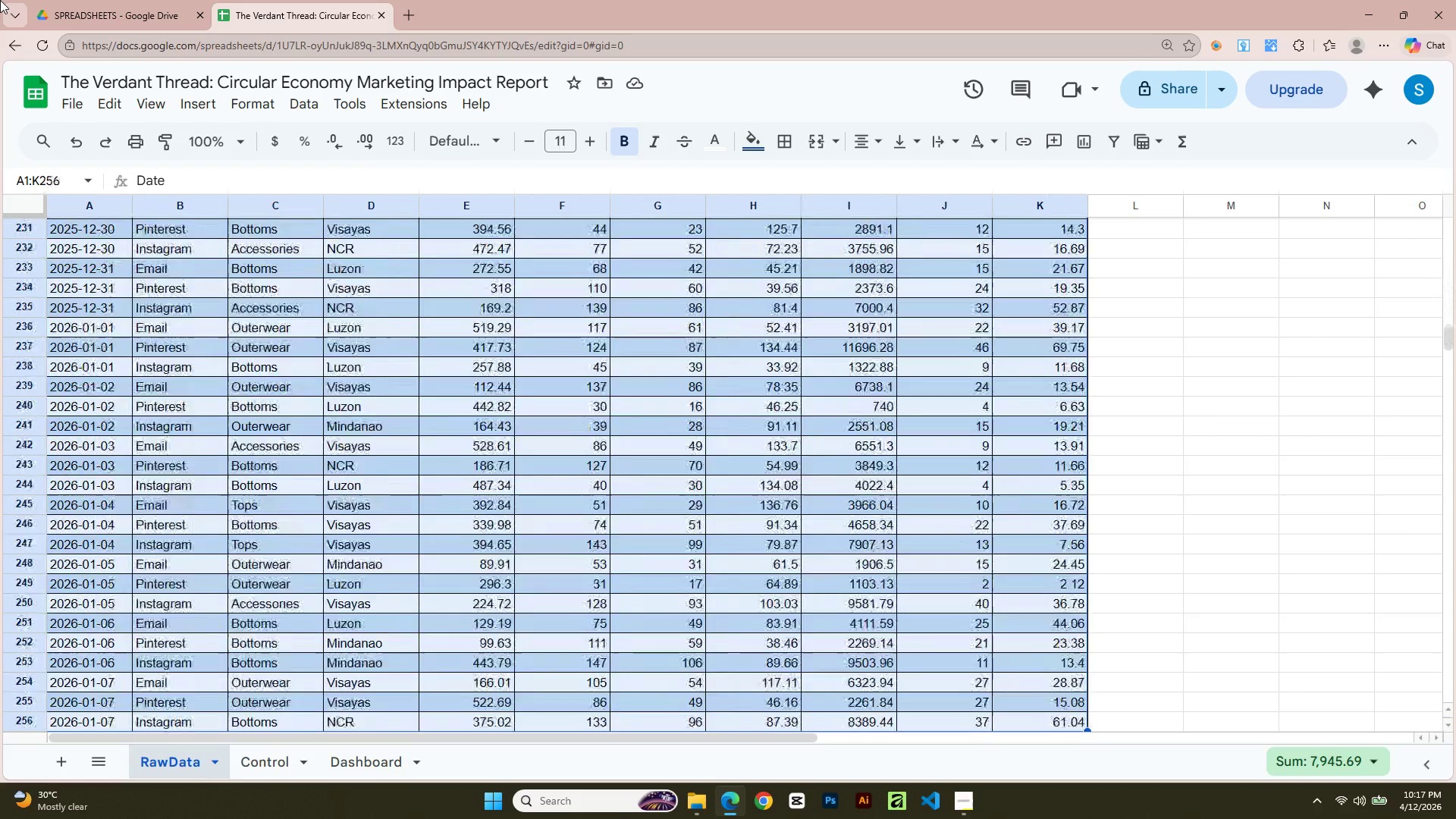 
hold_key(key=ArrowDown, duration=1.5)
 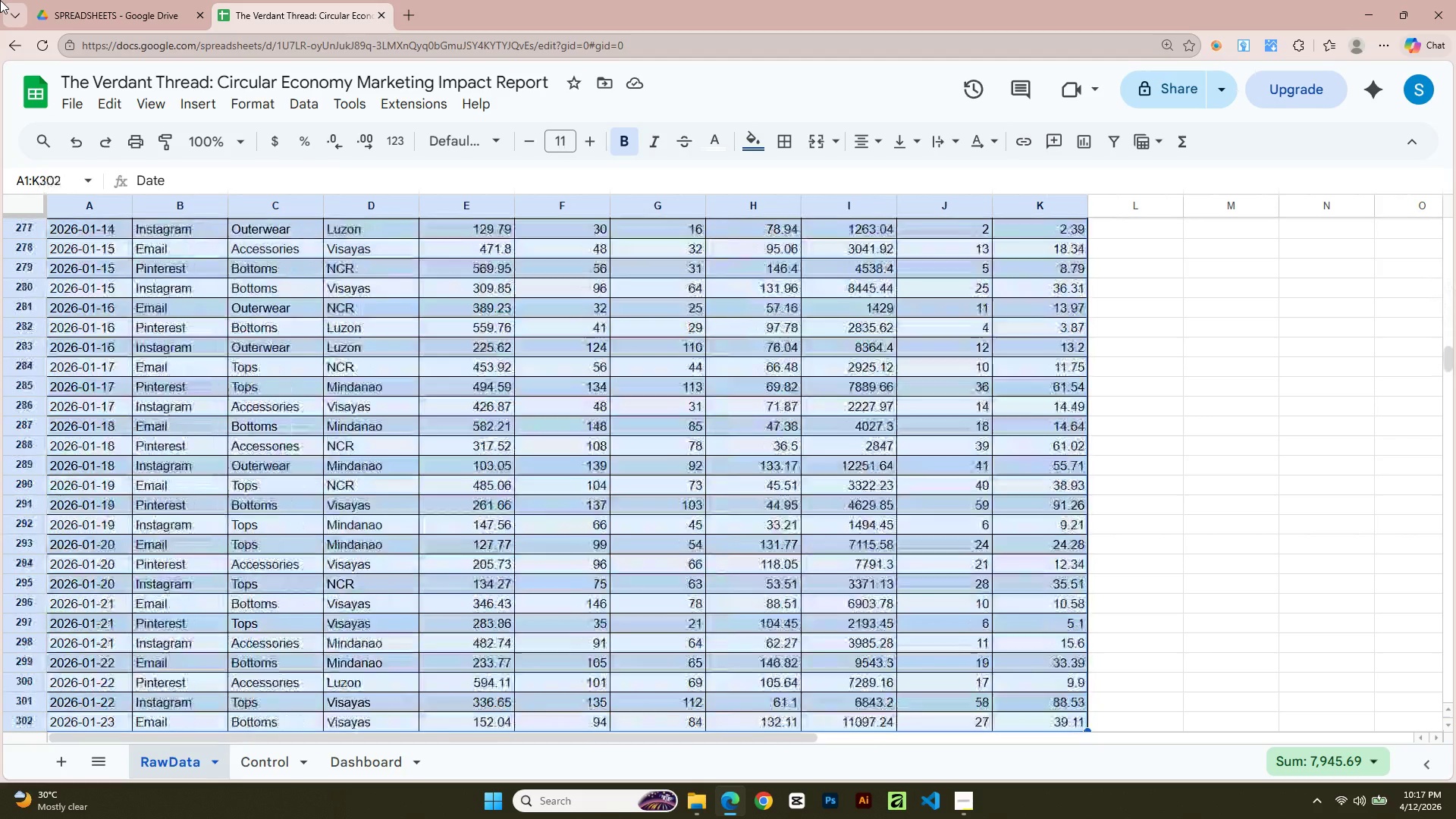 
hold_key(key=ArrowDown, duration=1.5)
 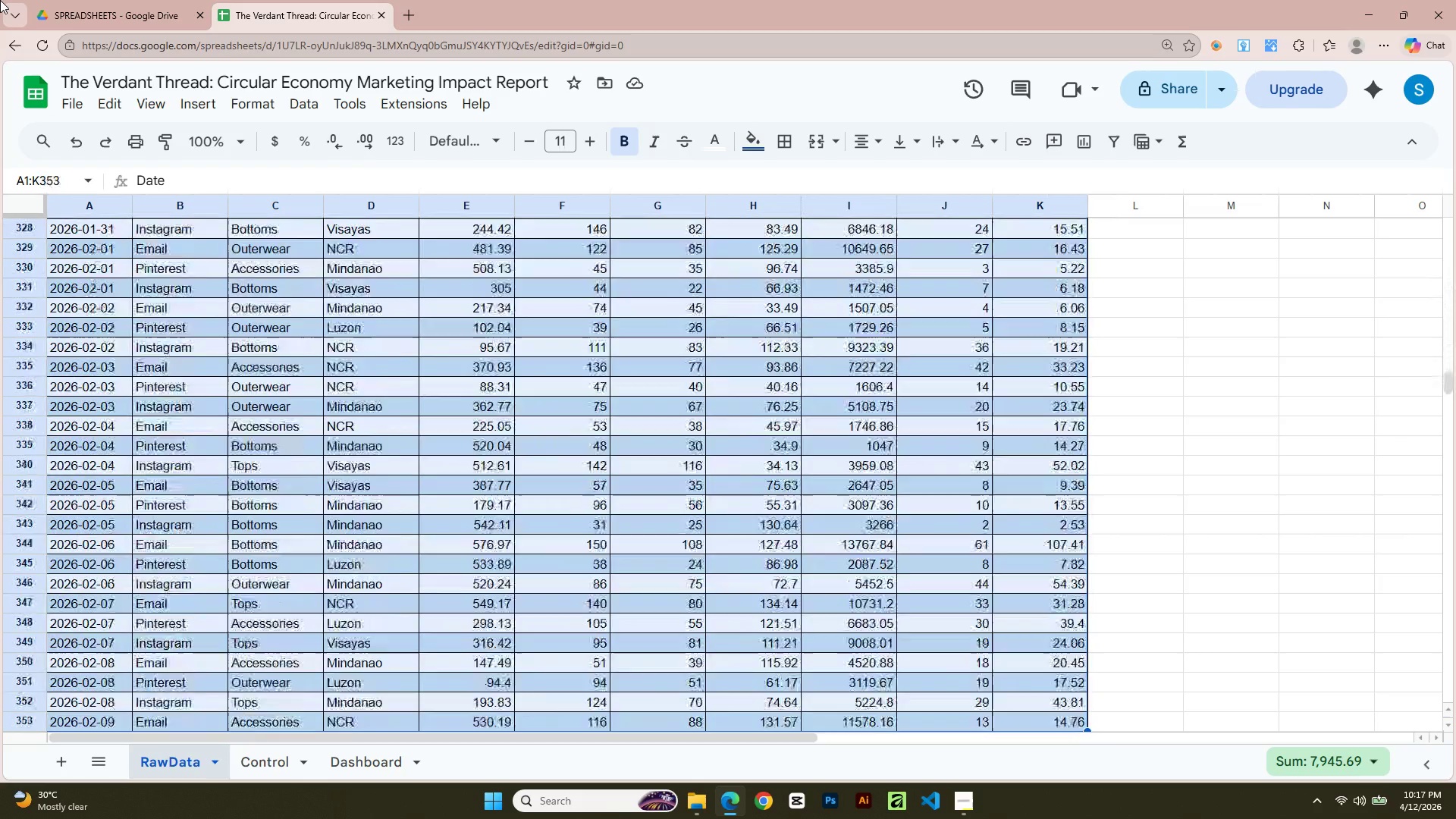 
hold_key(key=ArrowDown, duration=1.5)
 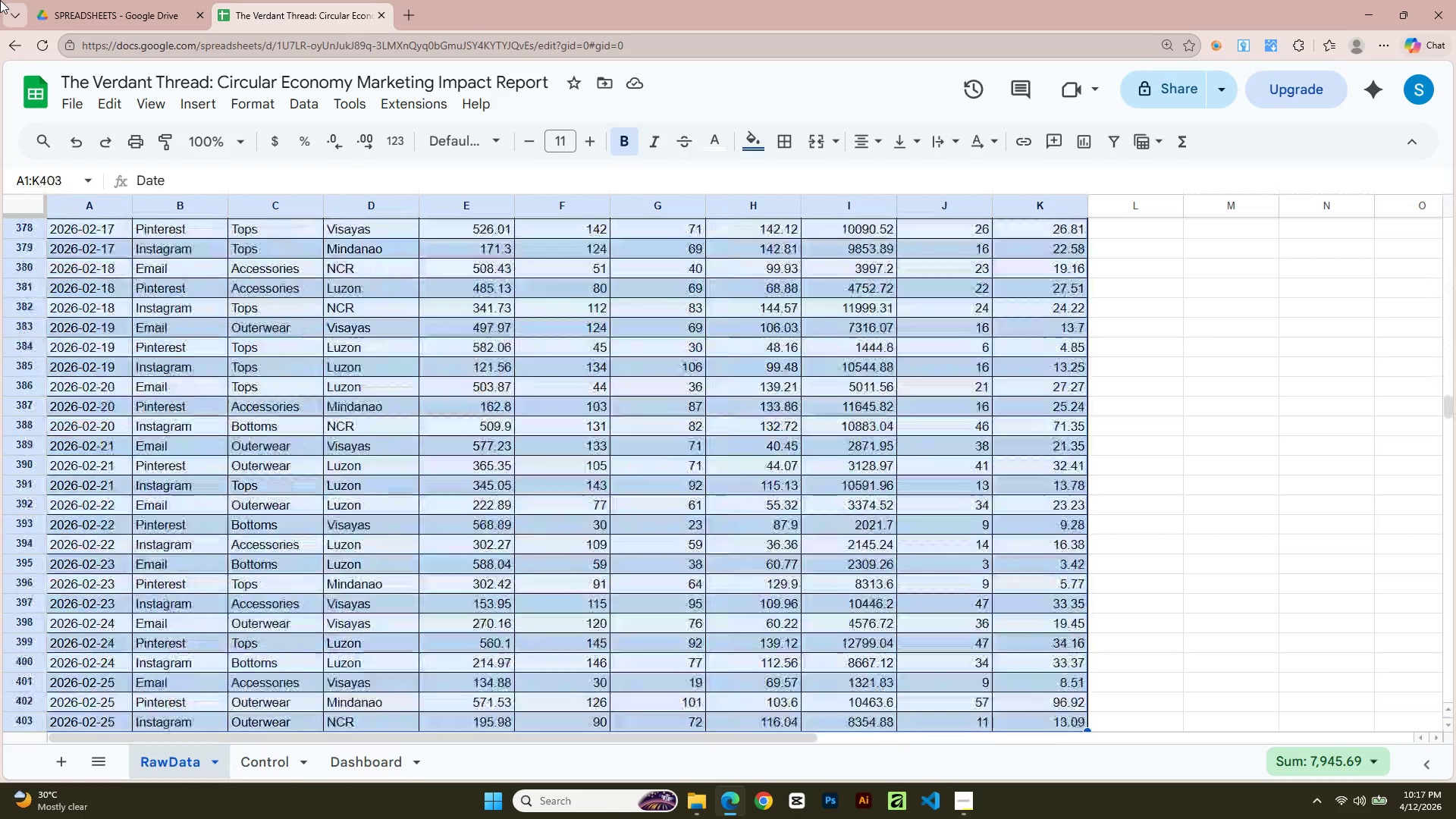 
hold_key(key=ArrowDown, duration=1.5)
 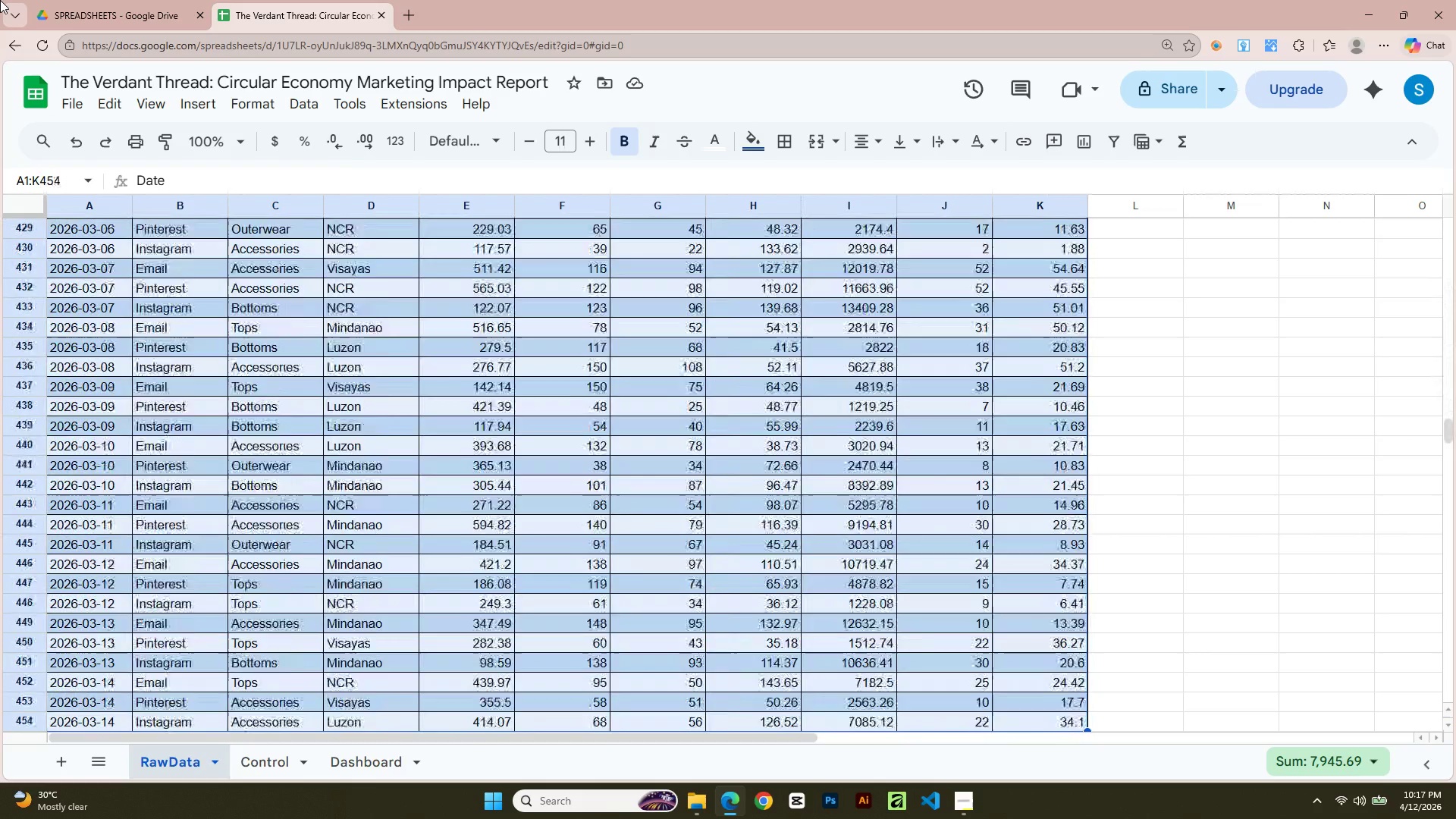 
hold_key(key=ArrowDown, duration=1.5)
 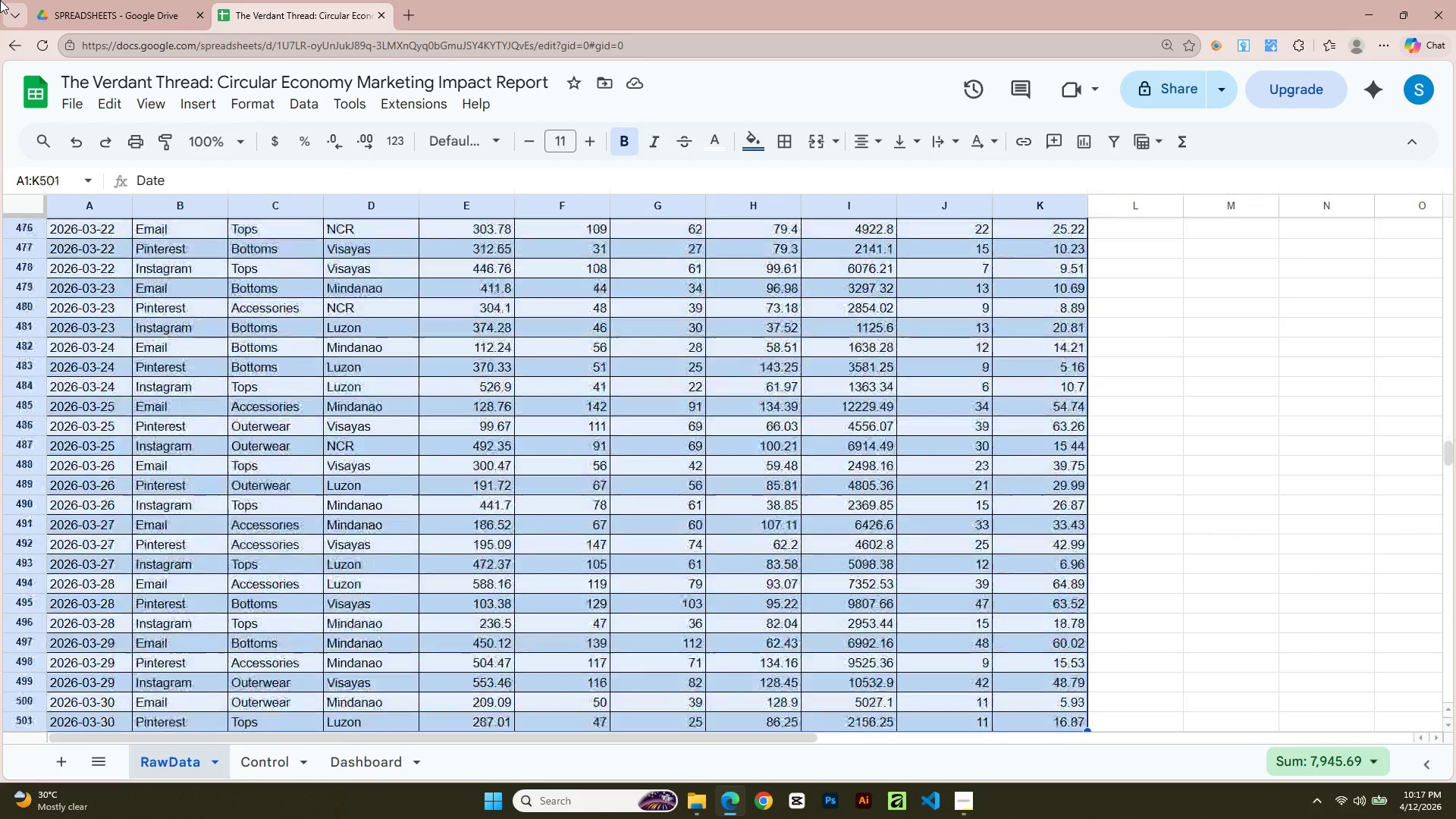 
hold_key(key=ArrowDown, duration=1.5)
 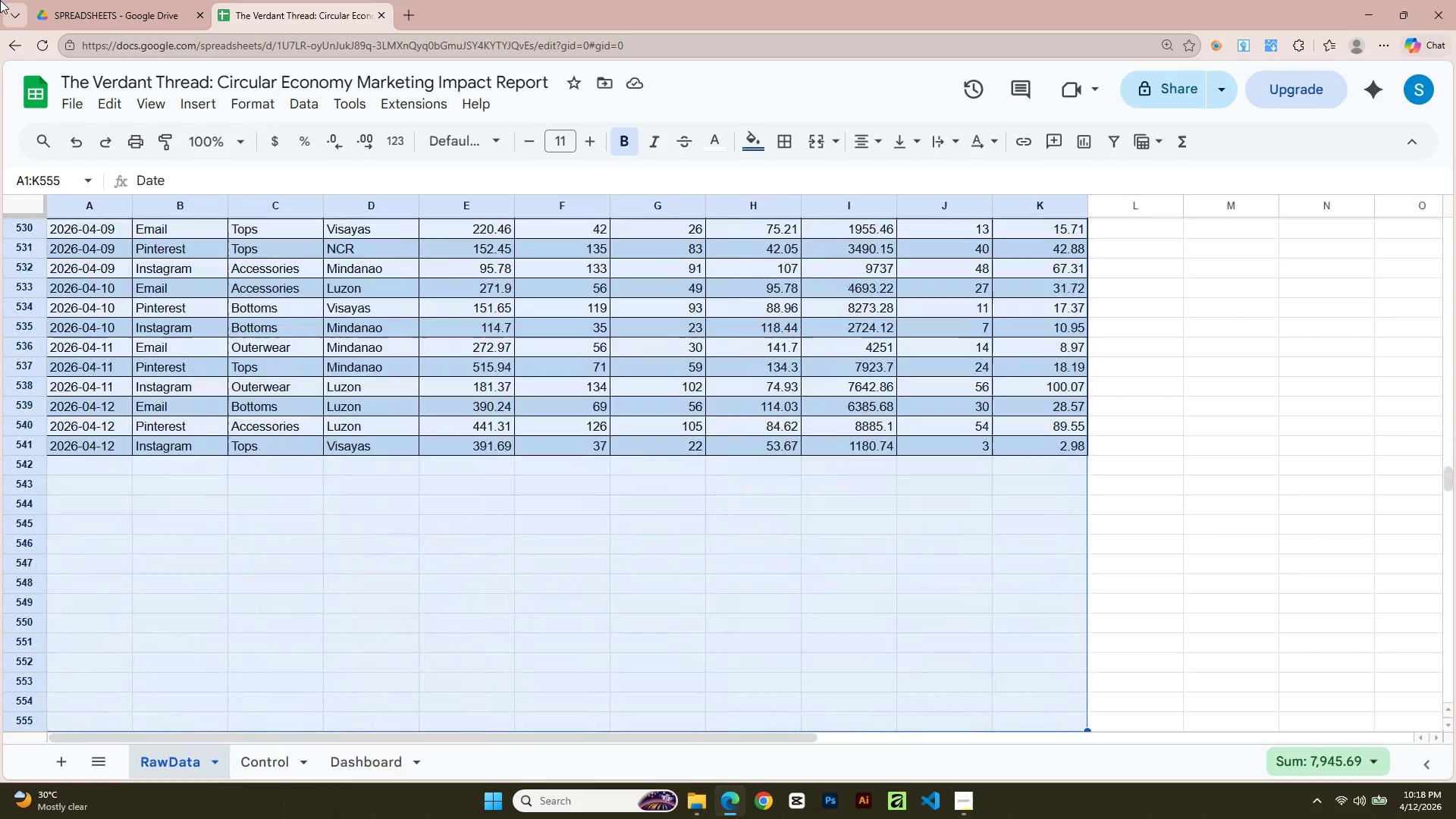 
hold_key(key=ArrowDown, duration=0.58)
 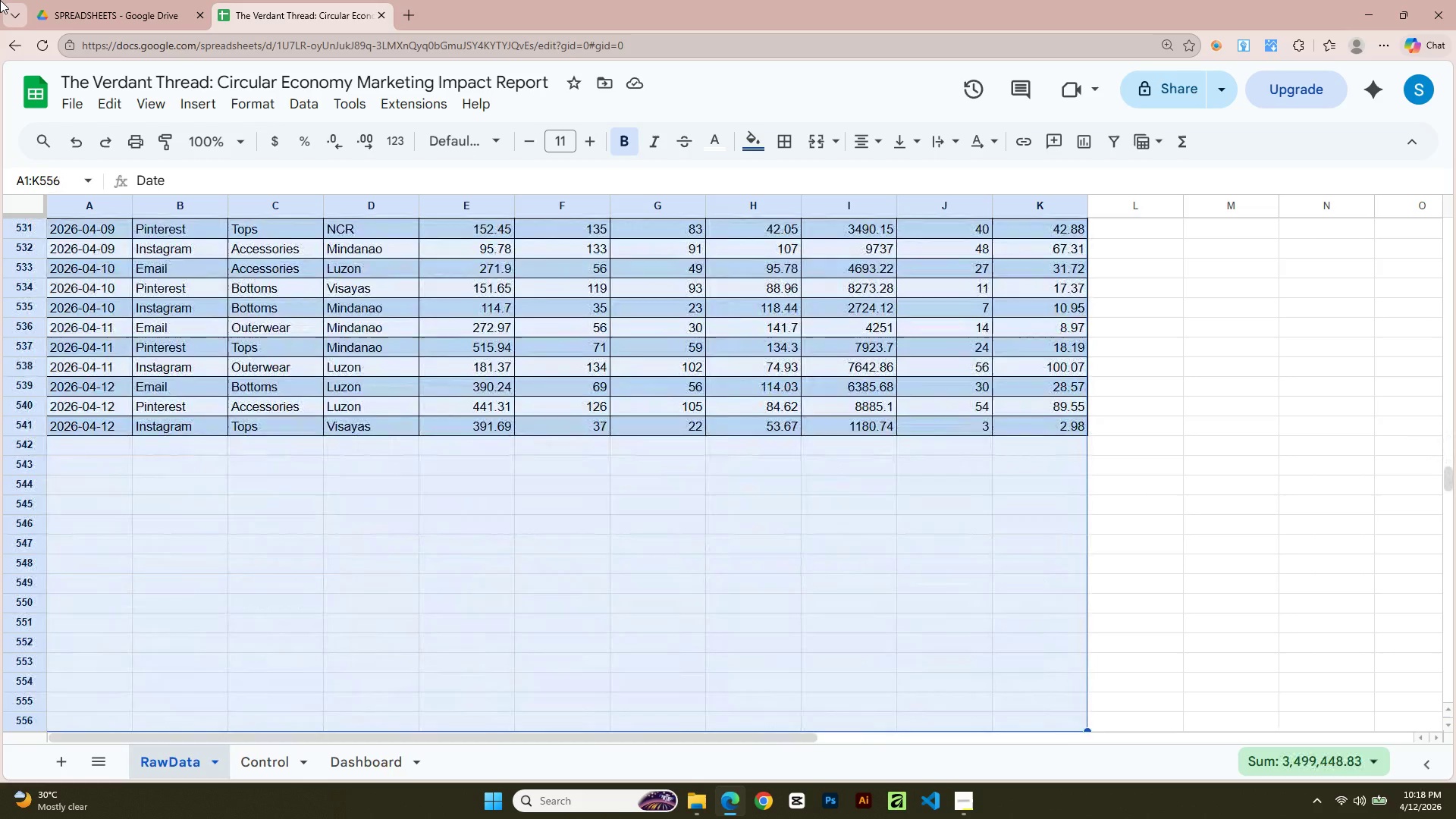 
hold_key(key=ArrowUp, duration=0.95)
 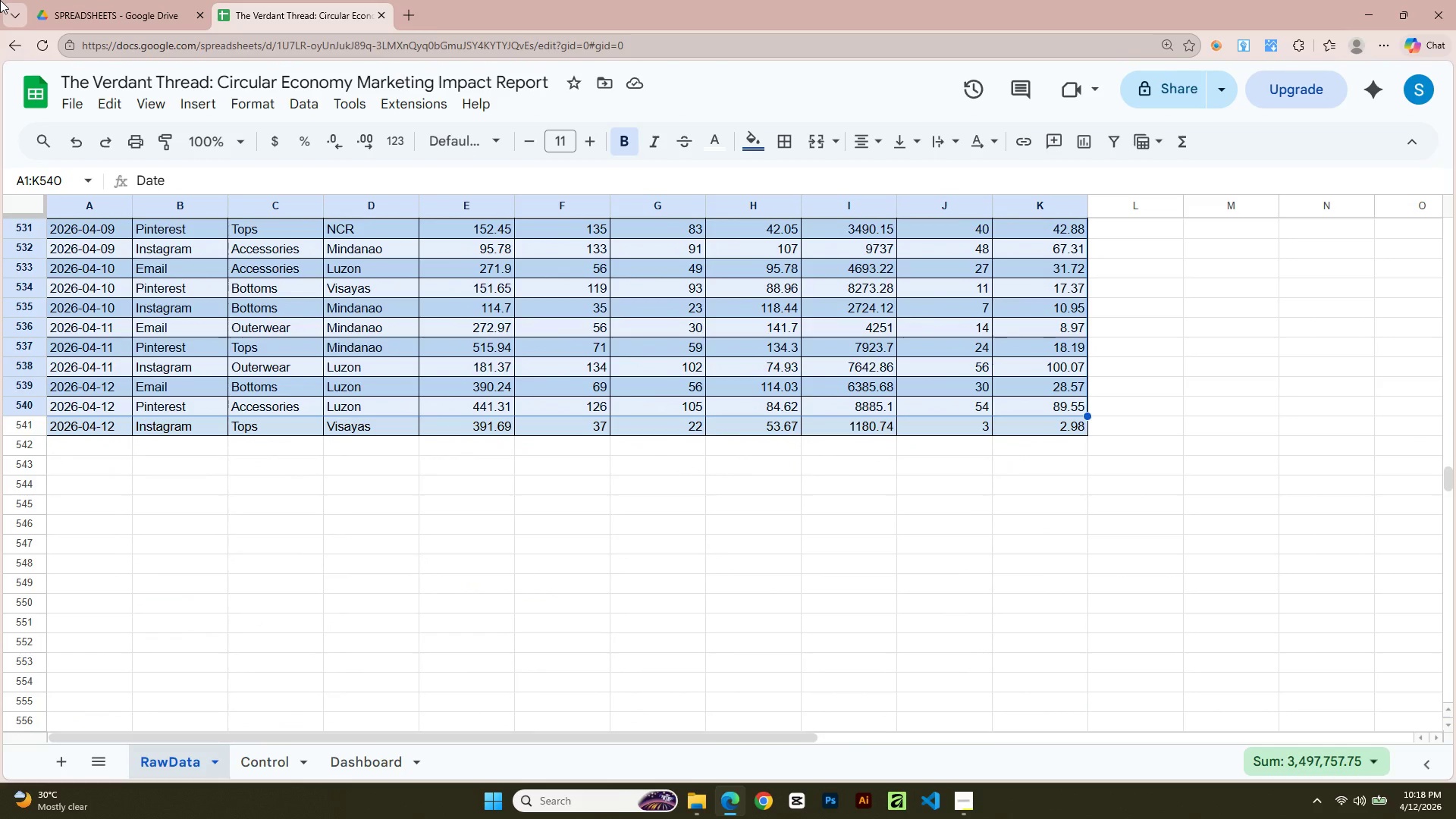 
key(Shift+ArrowDown)
 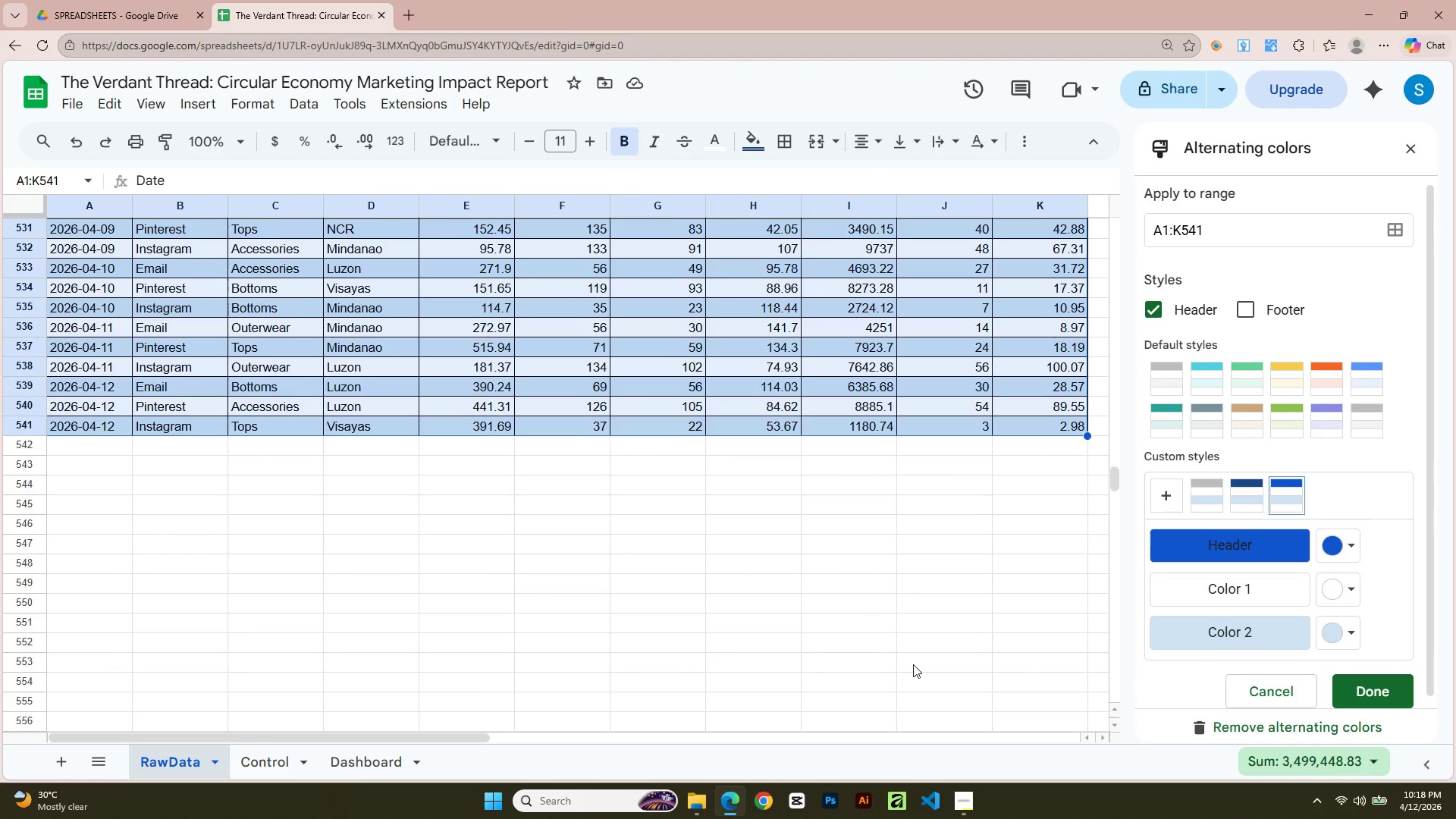 
wait(6.38)
 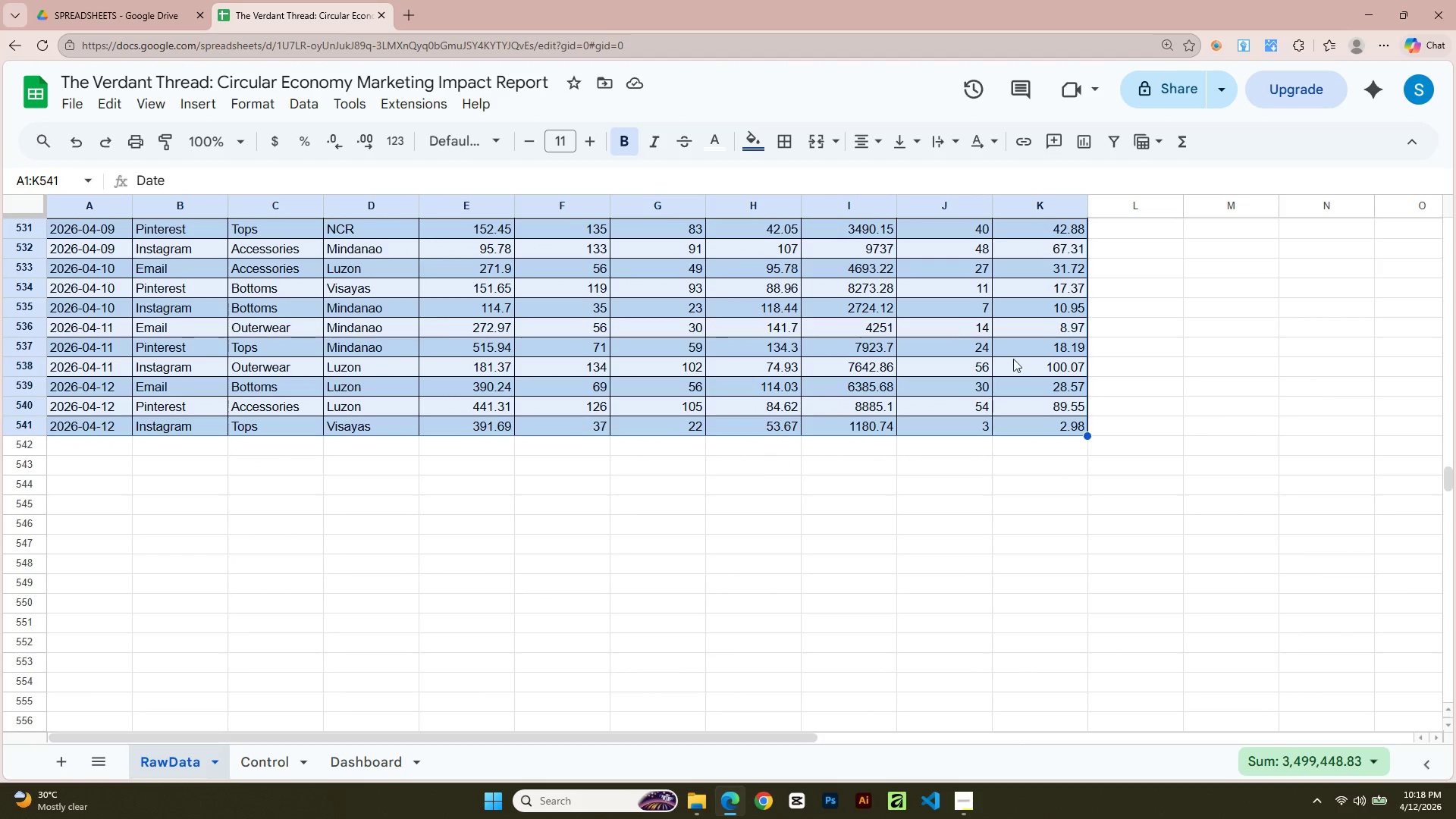 
left_click([1350, 595])
 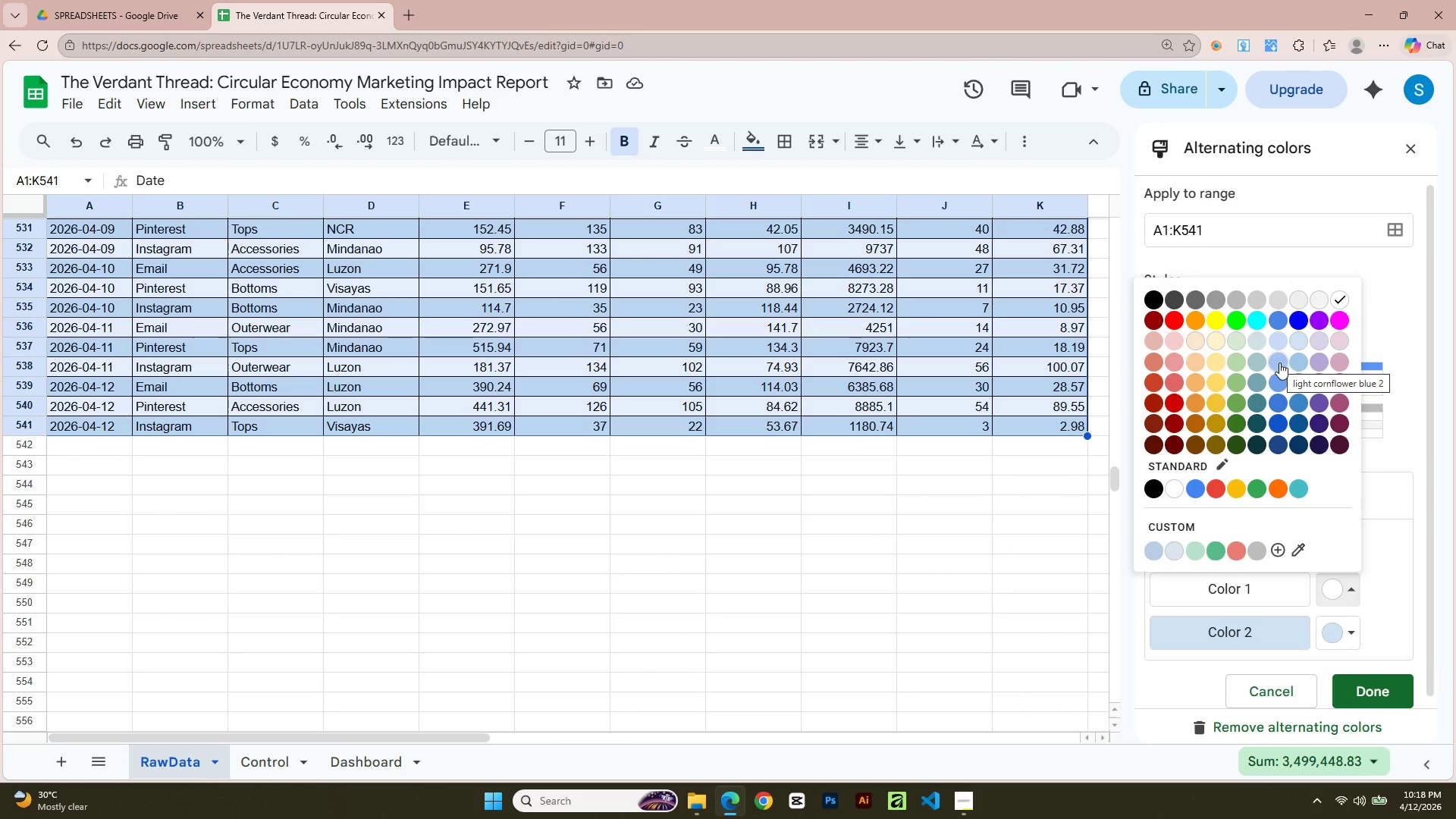 
left_click([1279, 362])
 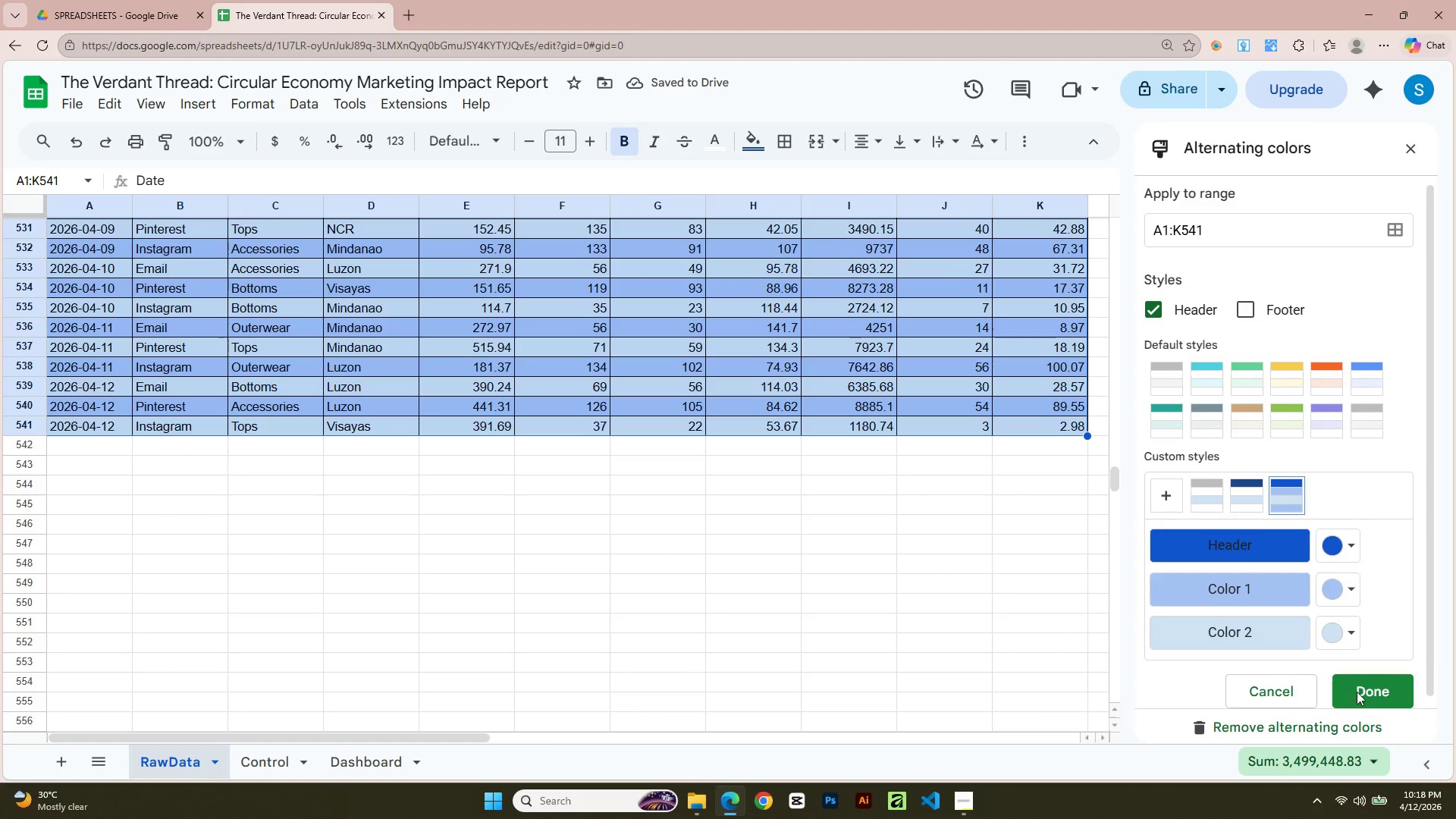 
wait(6.29)
 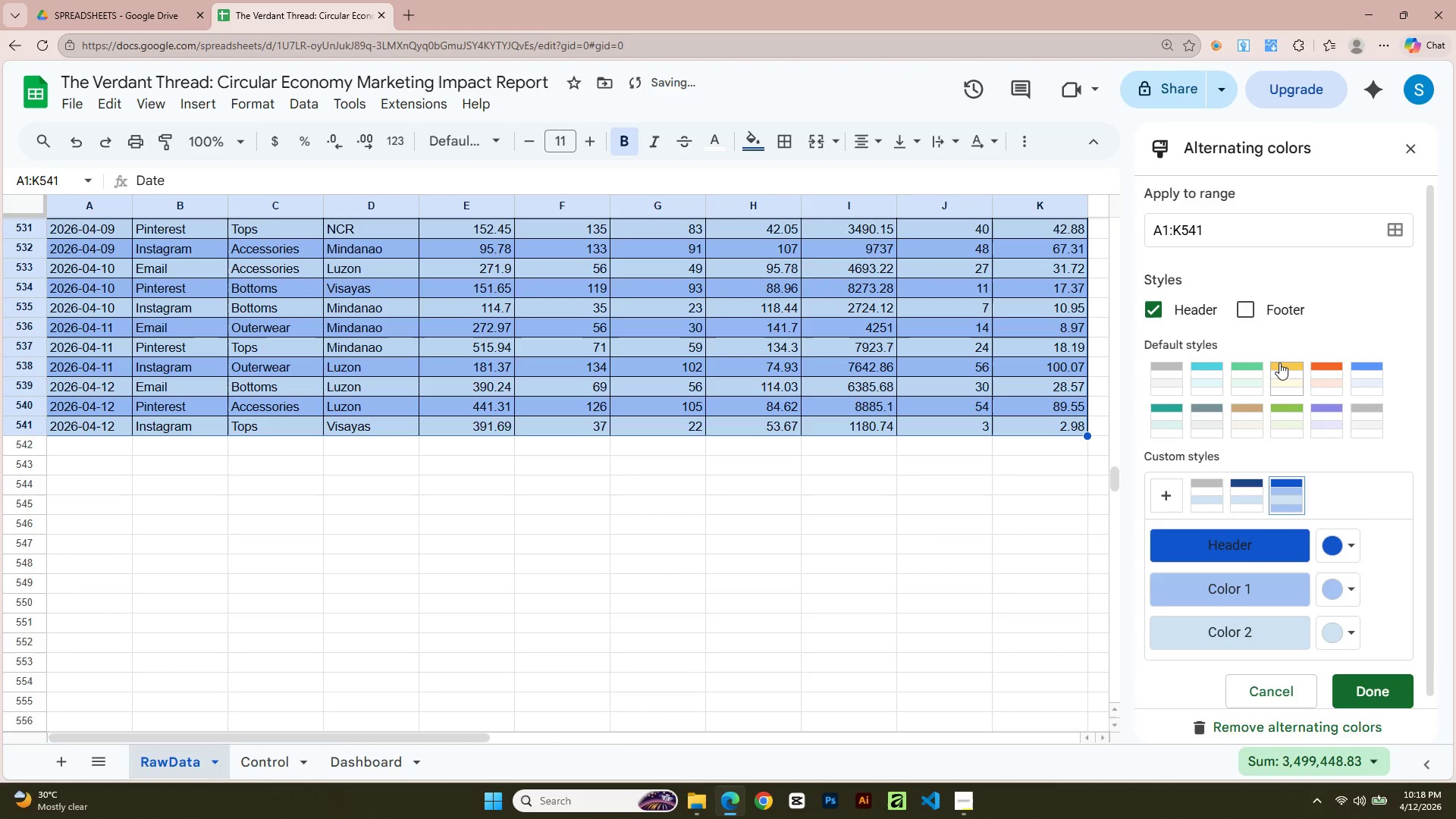 
mouse_move([1361, 664])
 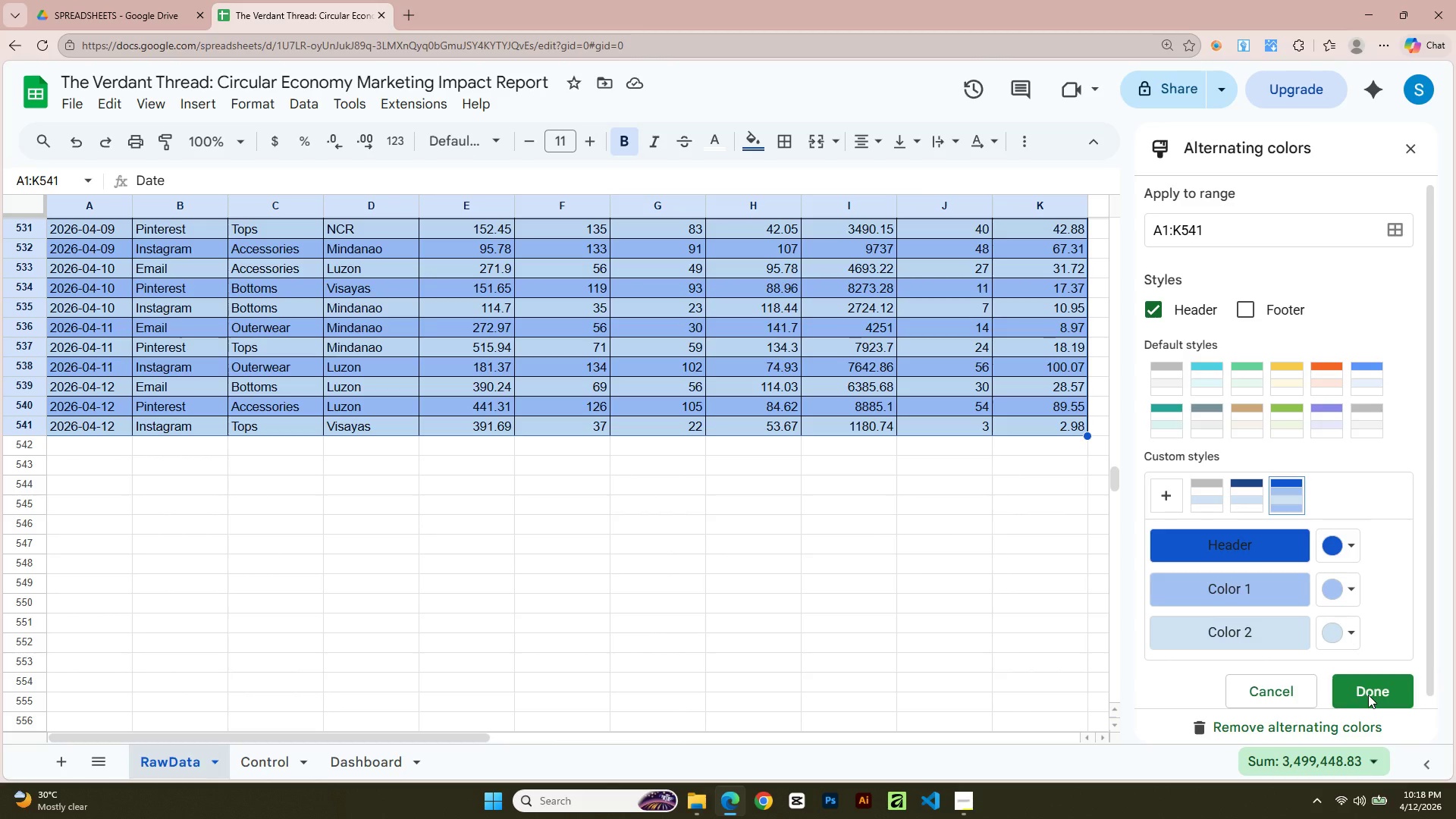 
left_click([1368, 695])
 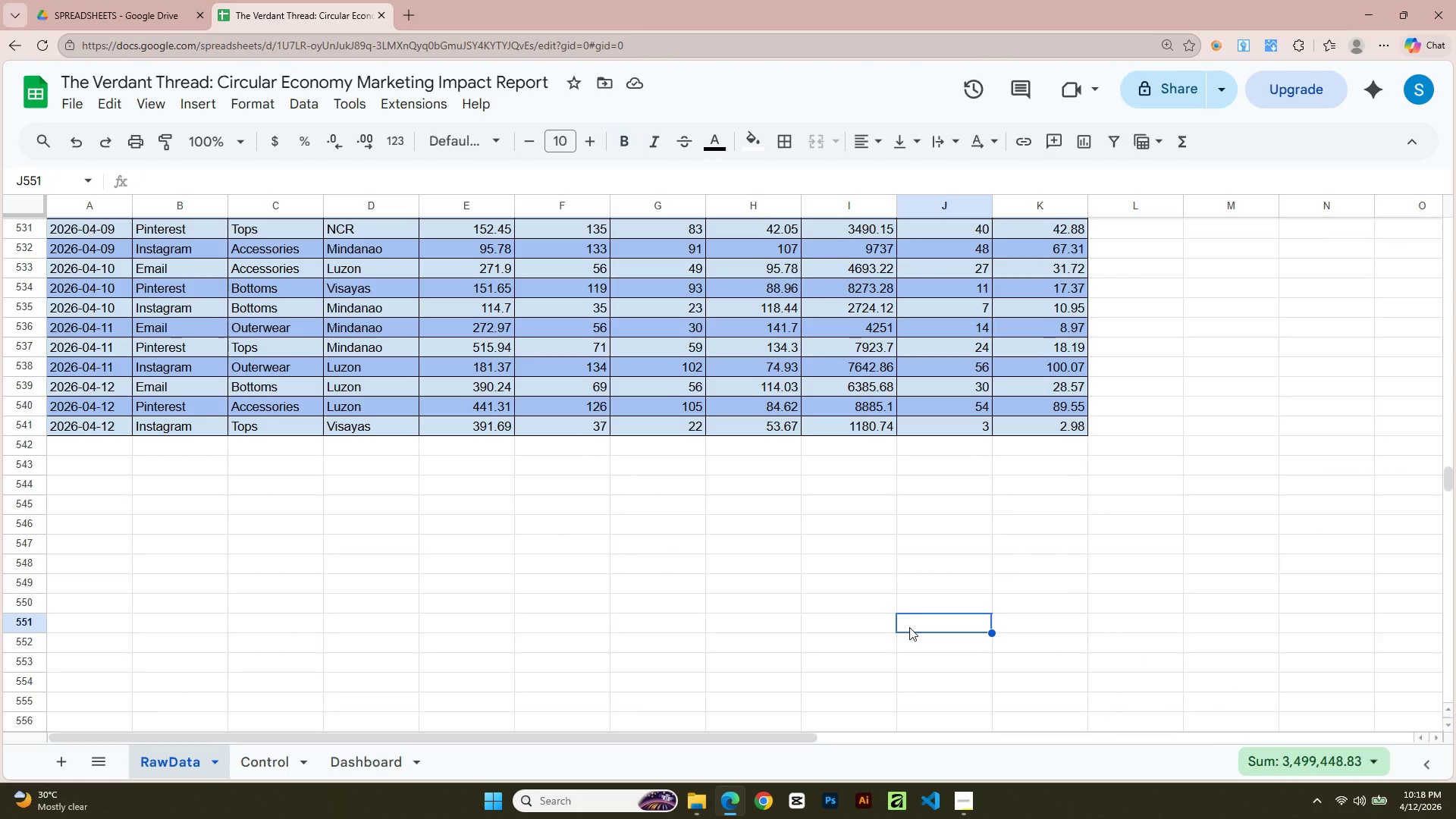 
scroll: coordinate [899, 618], scroll_direction: up, amount: 87.0
 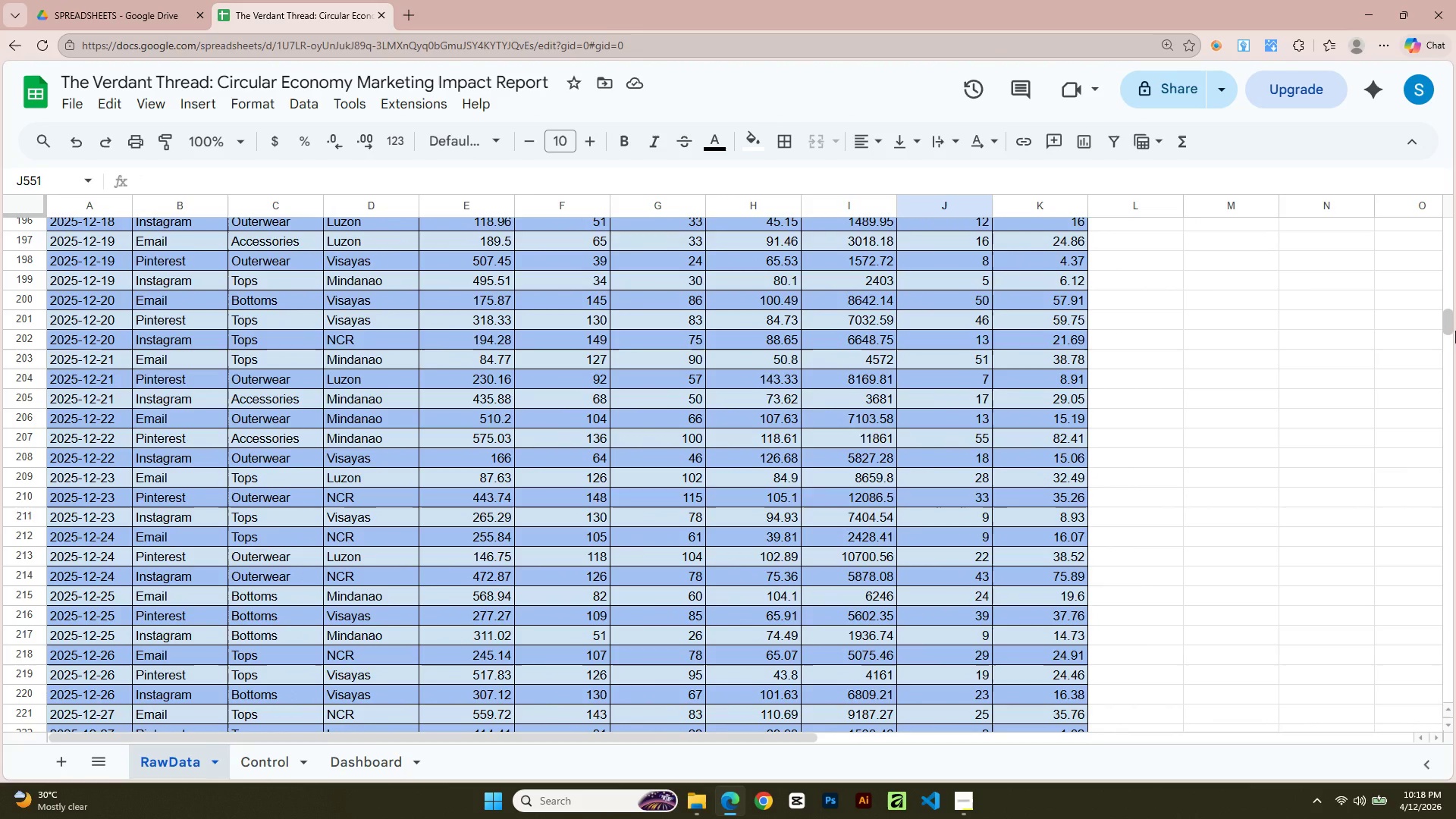 
left_click_drag(start_coordinate=[1452, 327], to_coordinate=[1422, 181])
 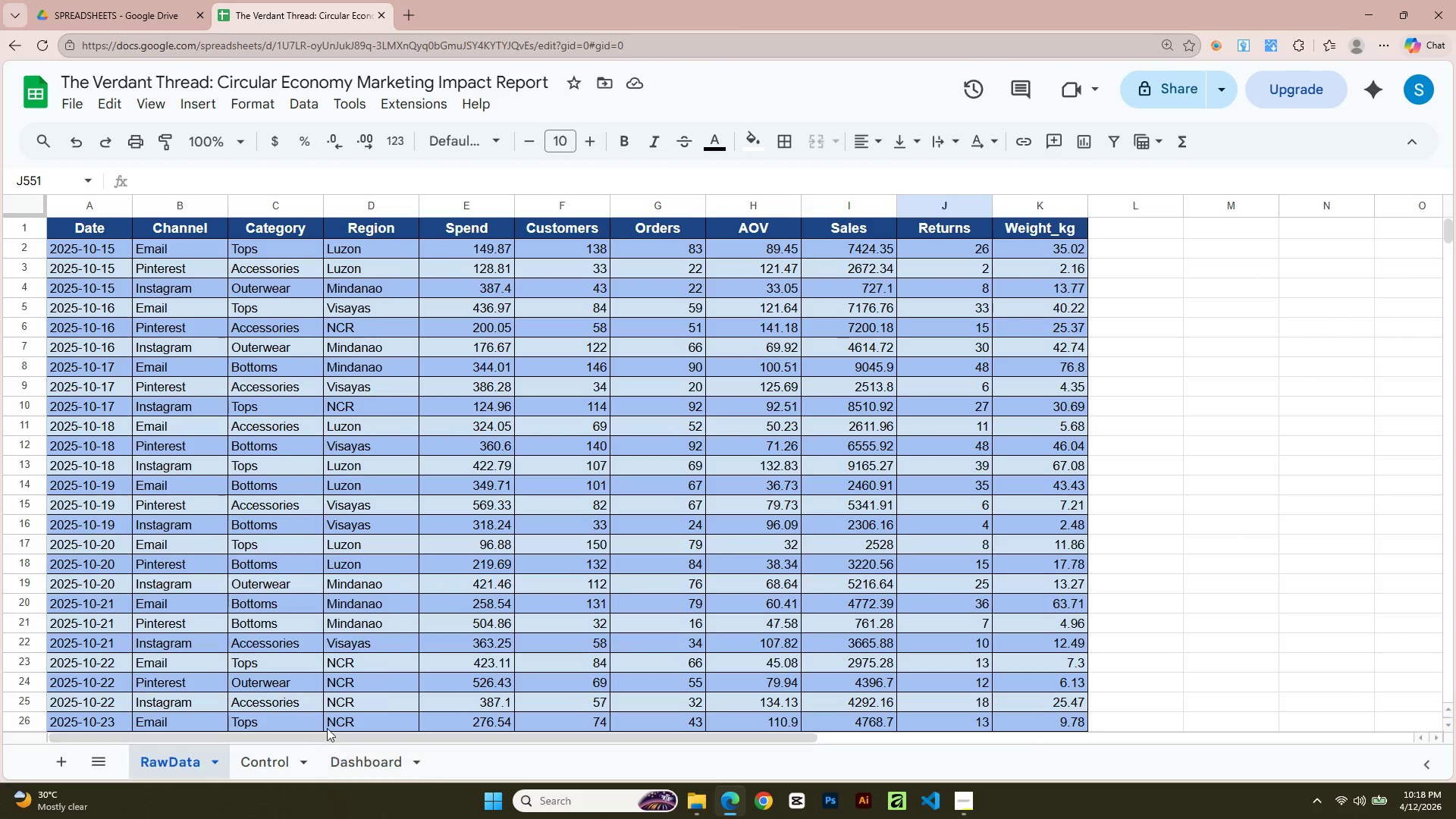 
left_click([271, 770])
 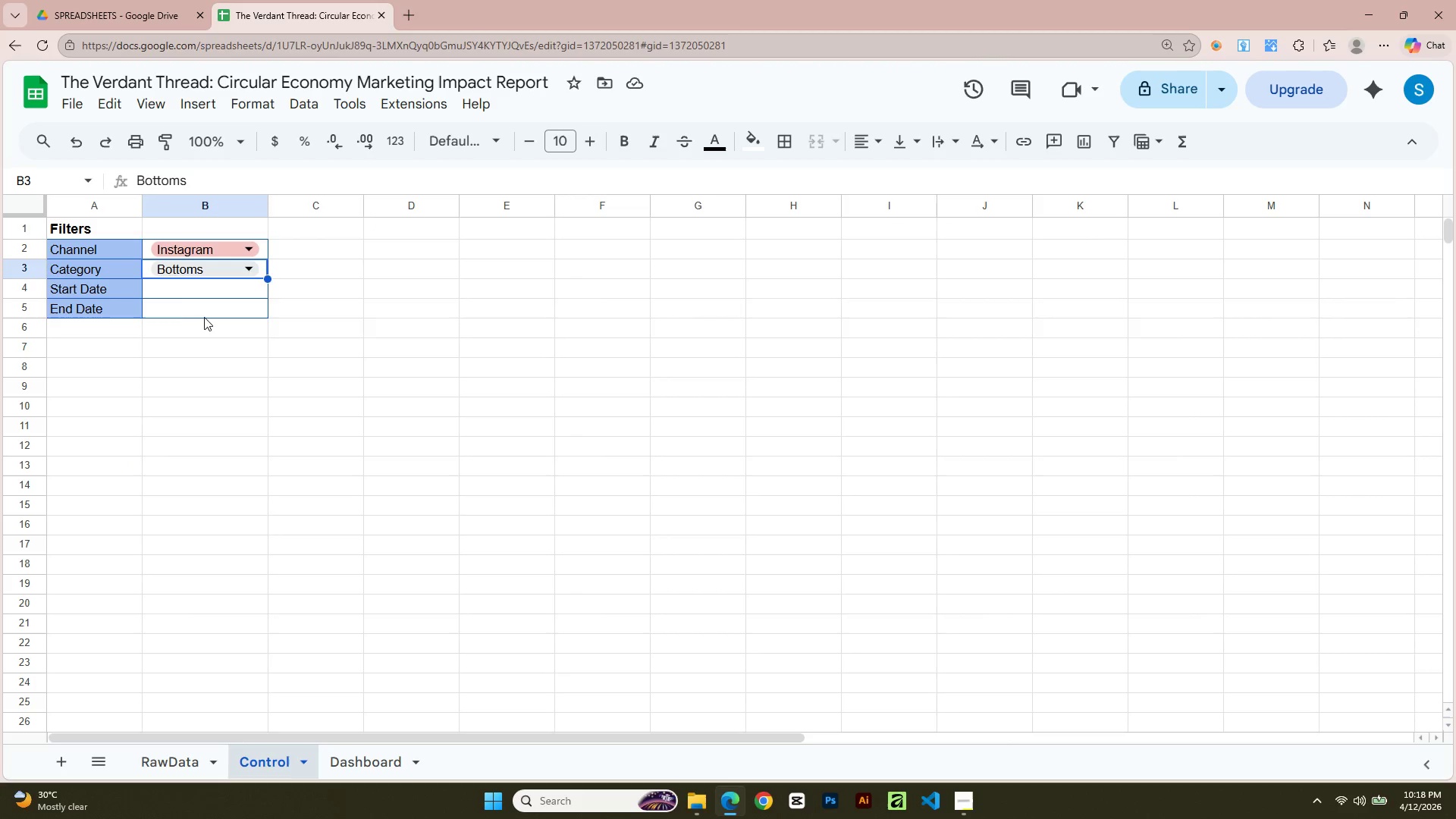 
double_click([174, 280])
 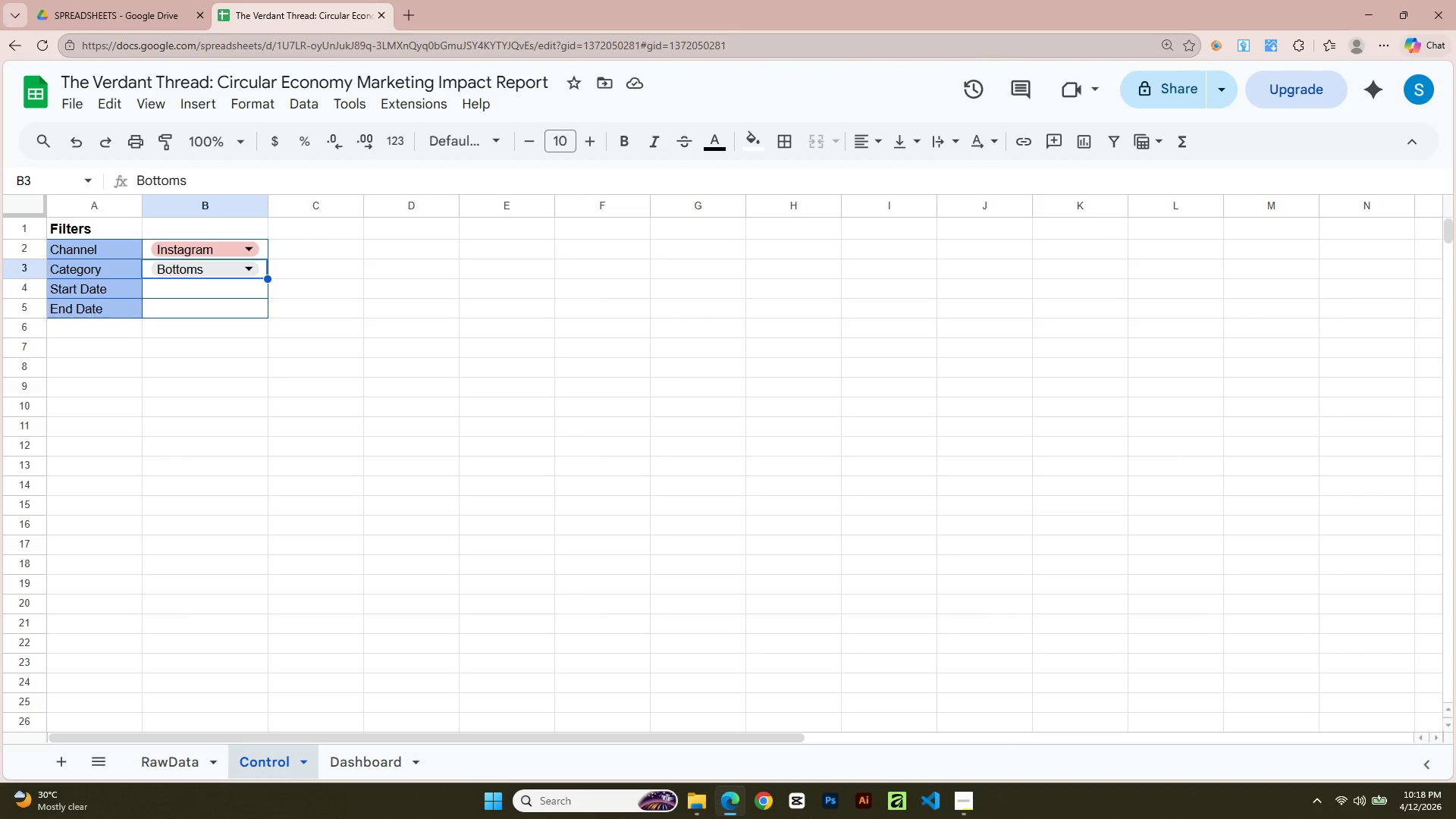 
left_click([180, 774])
 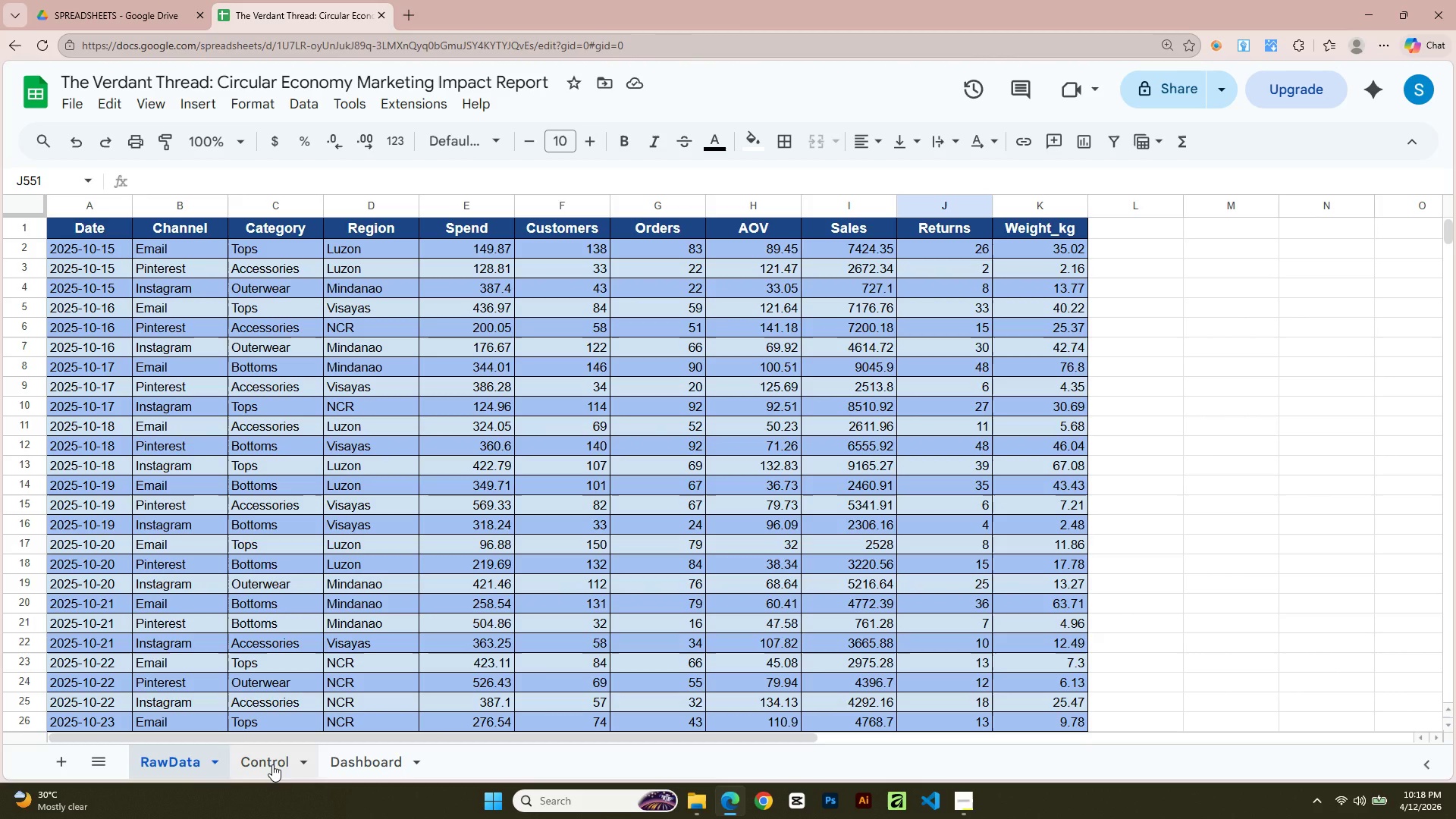 
left_click([272, 764])
 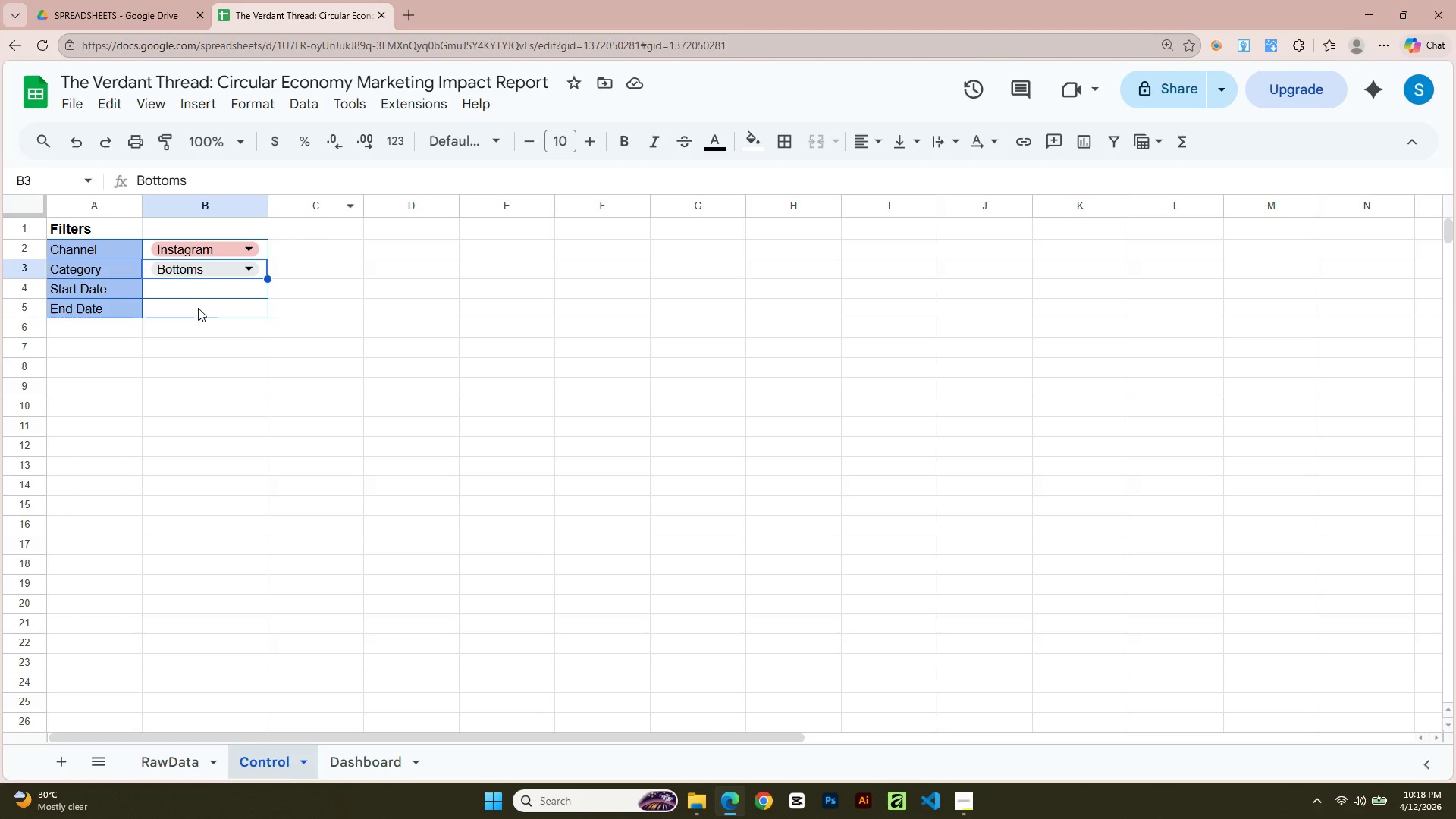 
left_click([182, 287])
 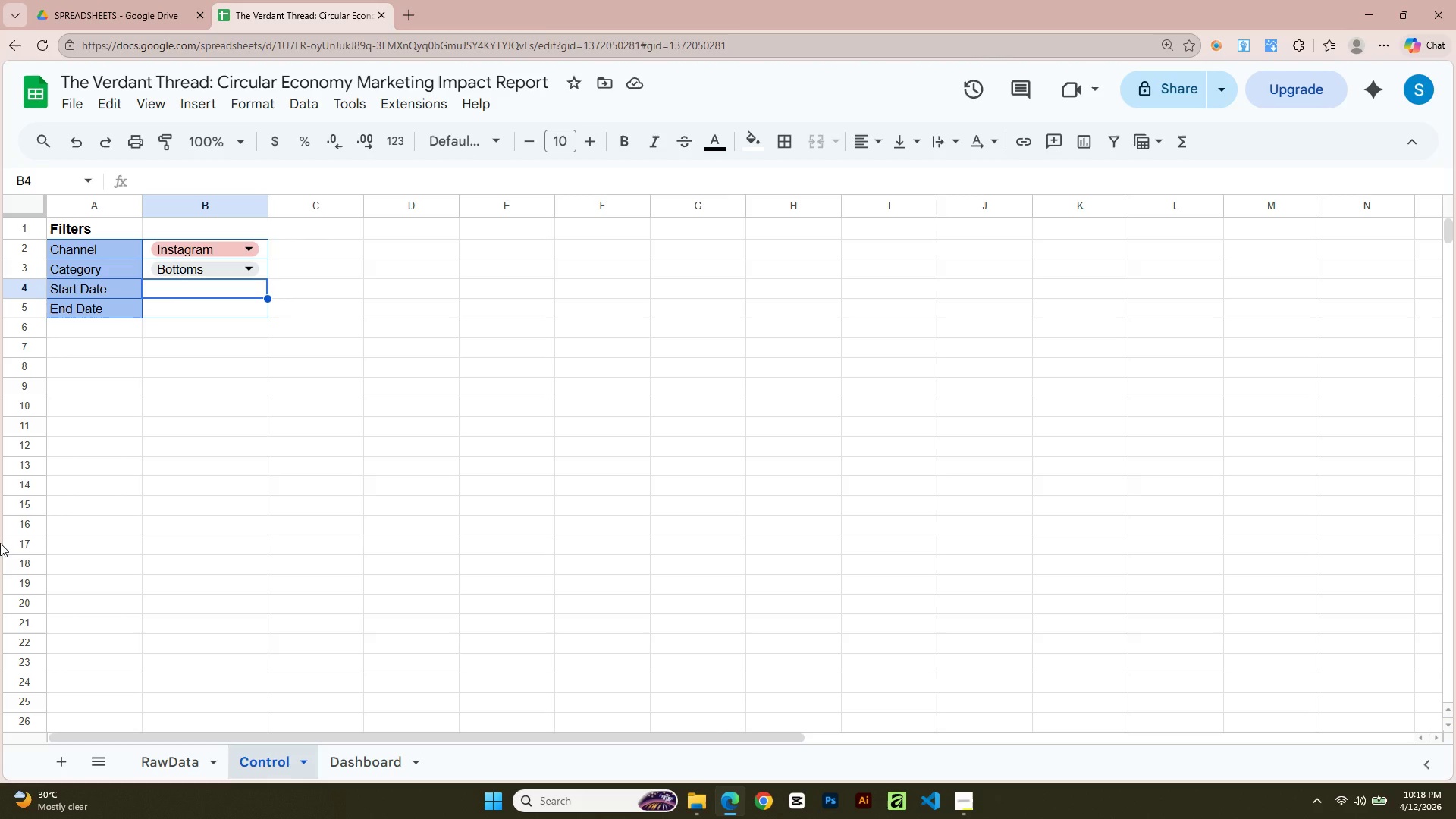 
key(Numpad2)
 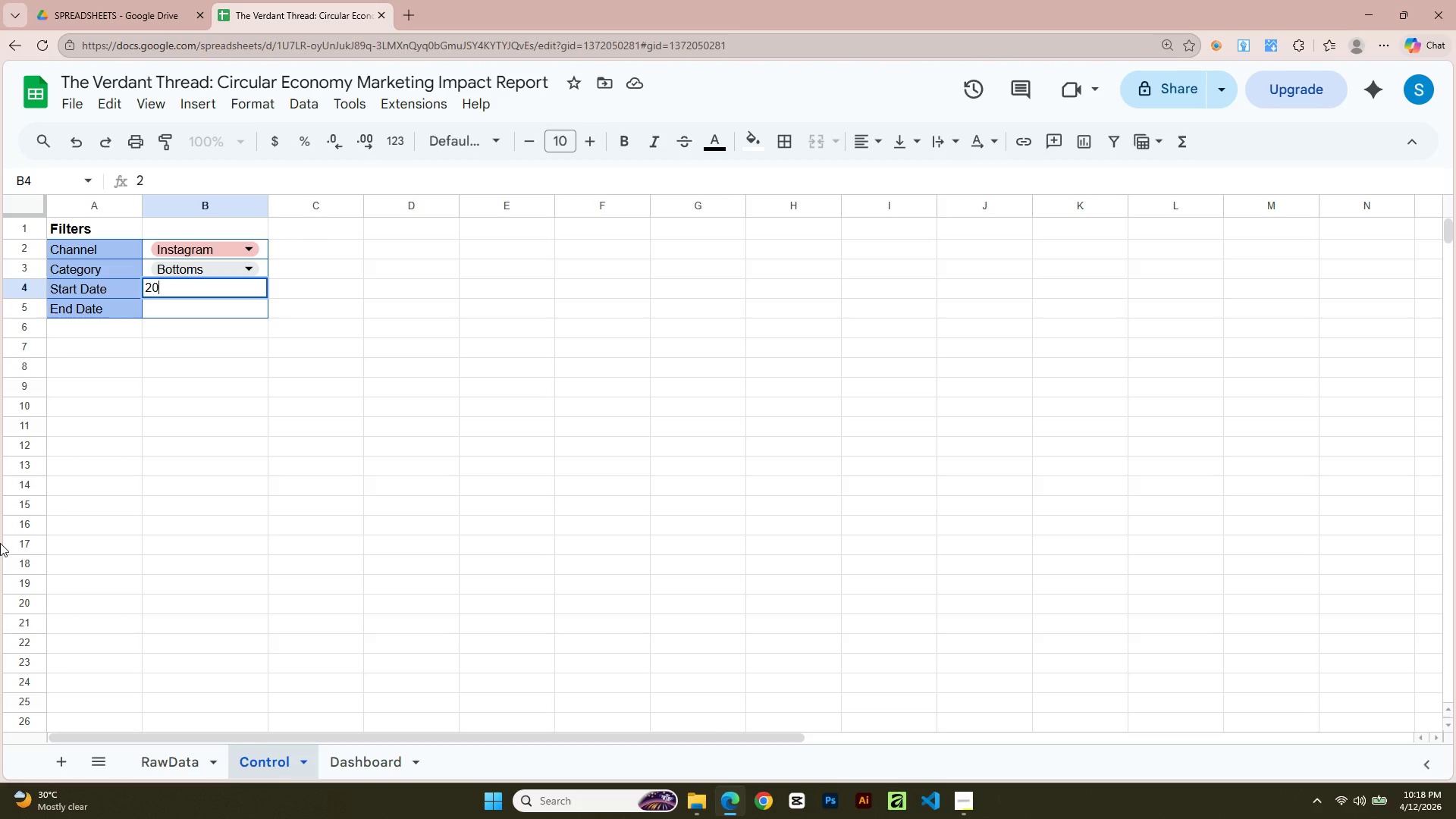 
key(Numpad0)
 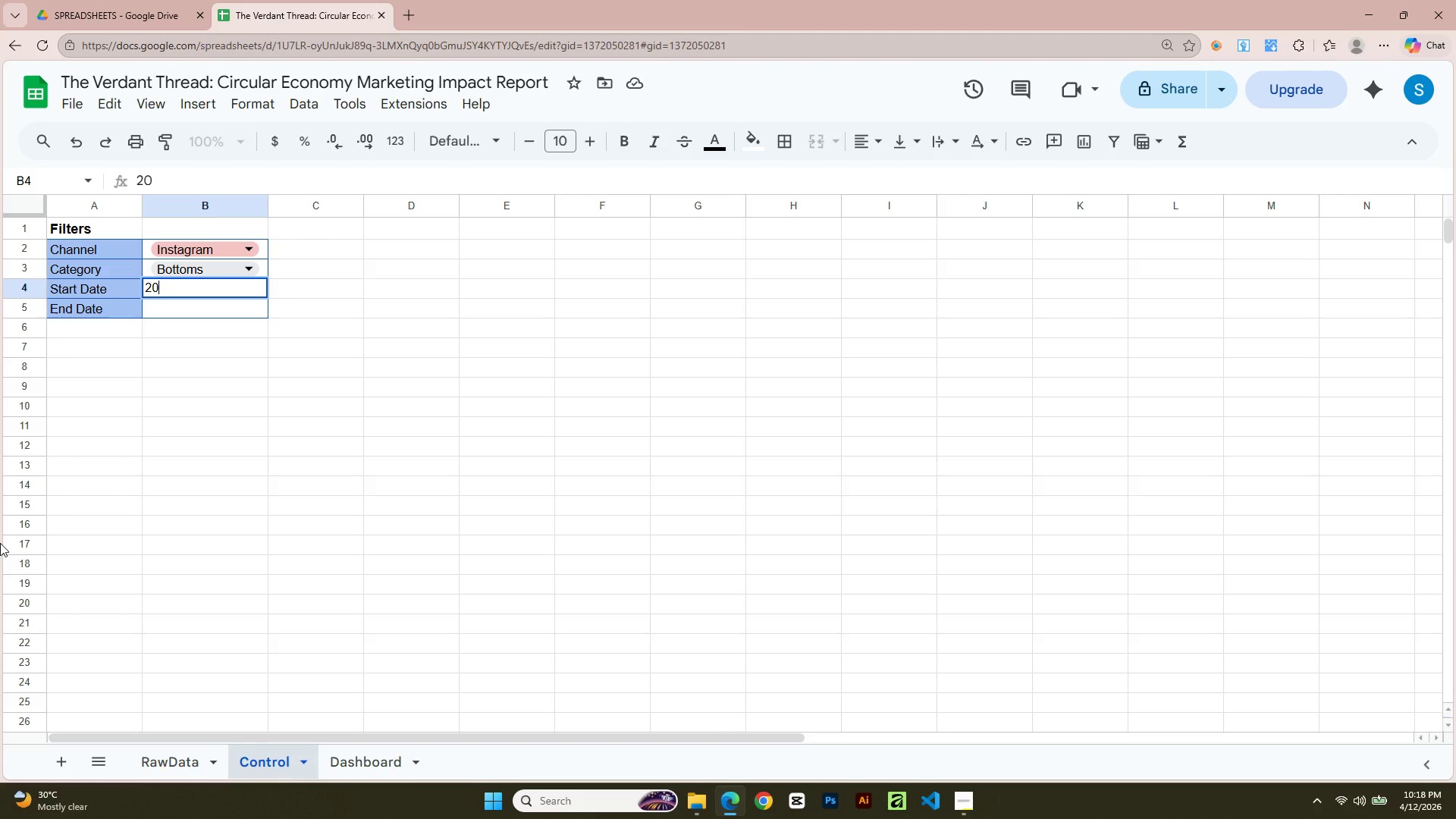 
key(Numpad2)
 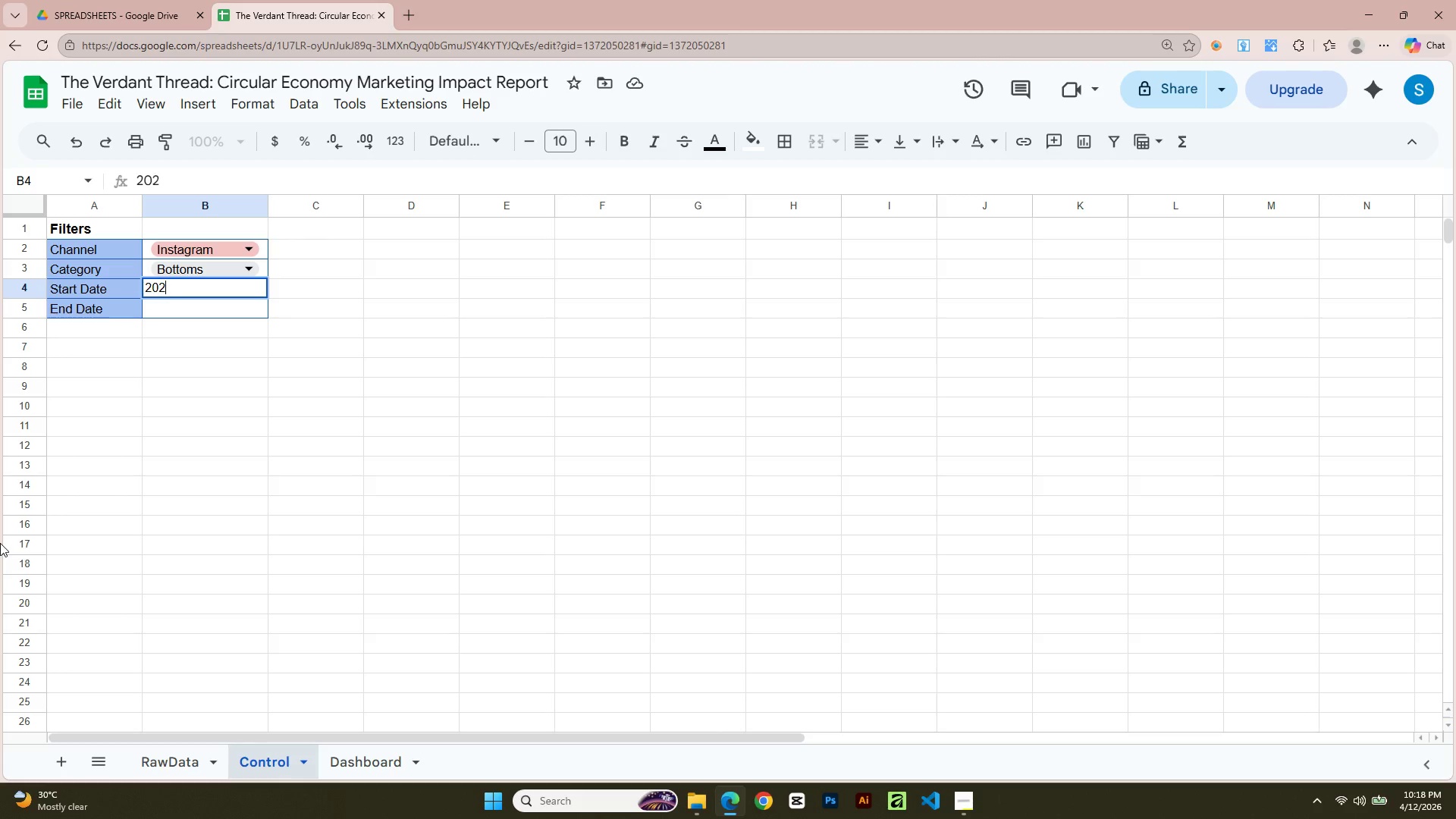 
key(Numpad5)
 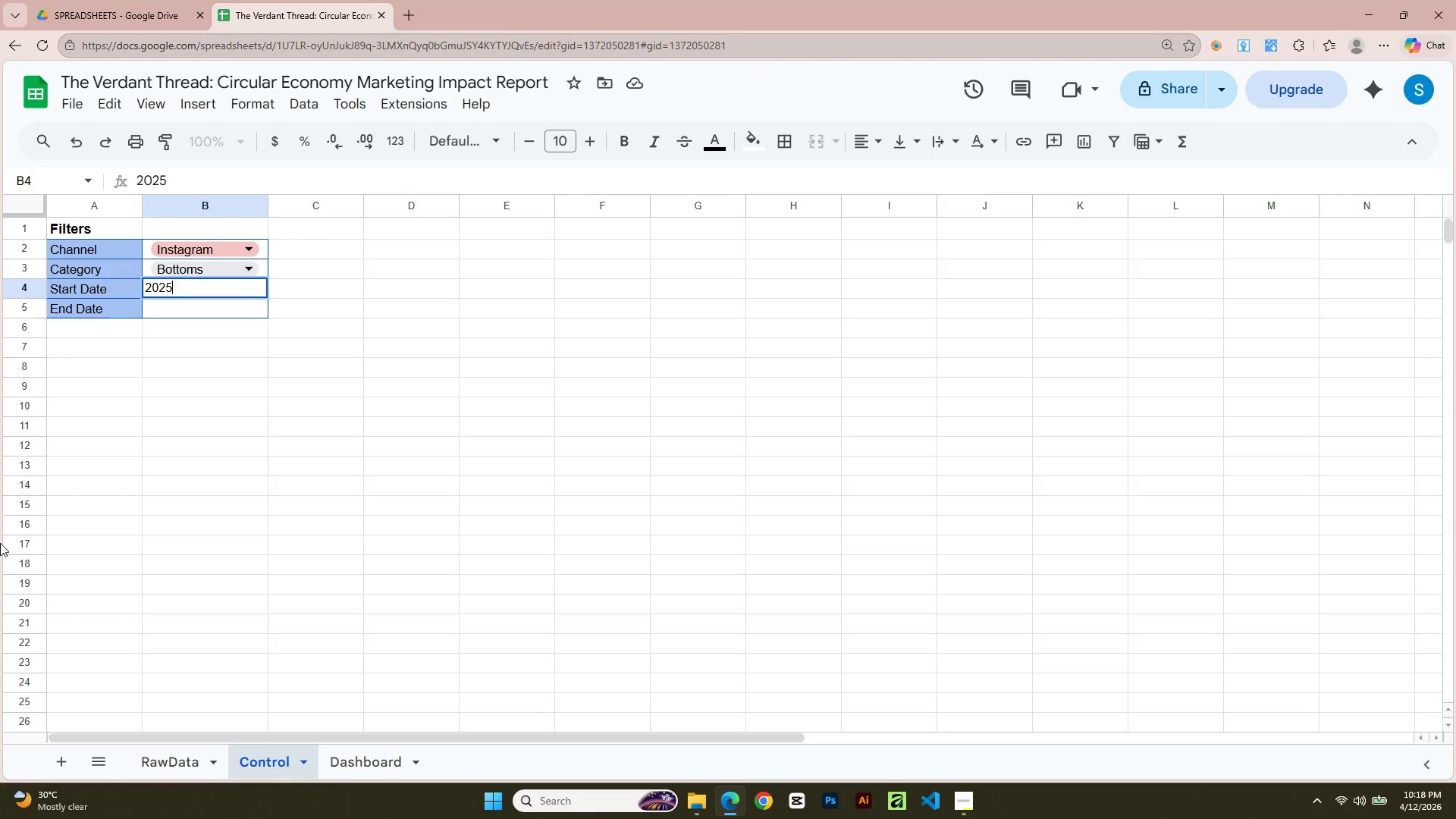 
key(NumpadSubtract)
 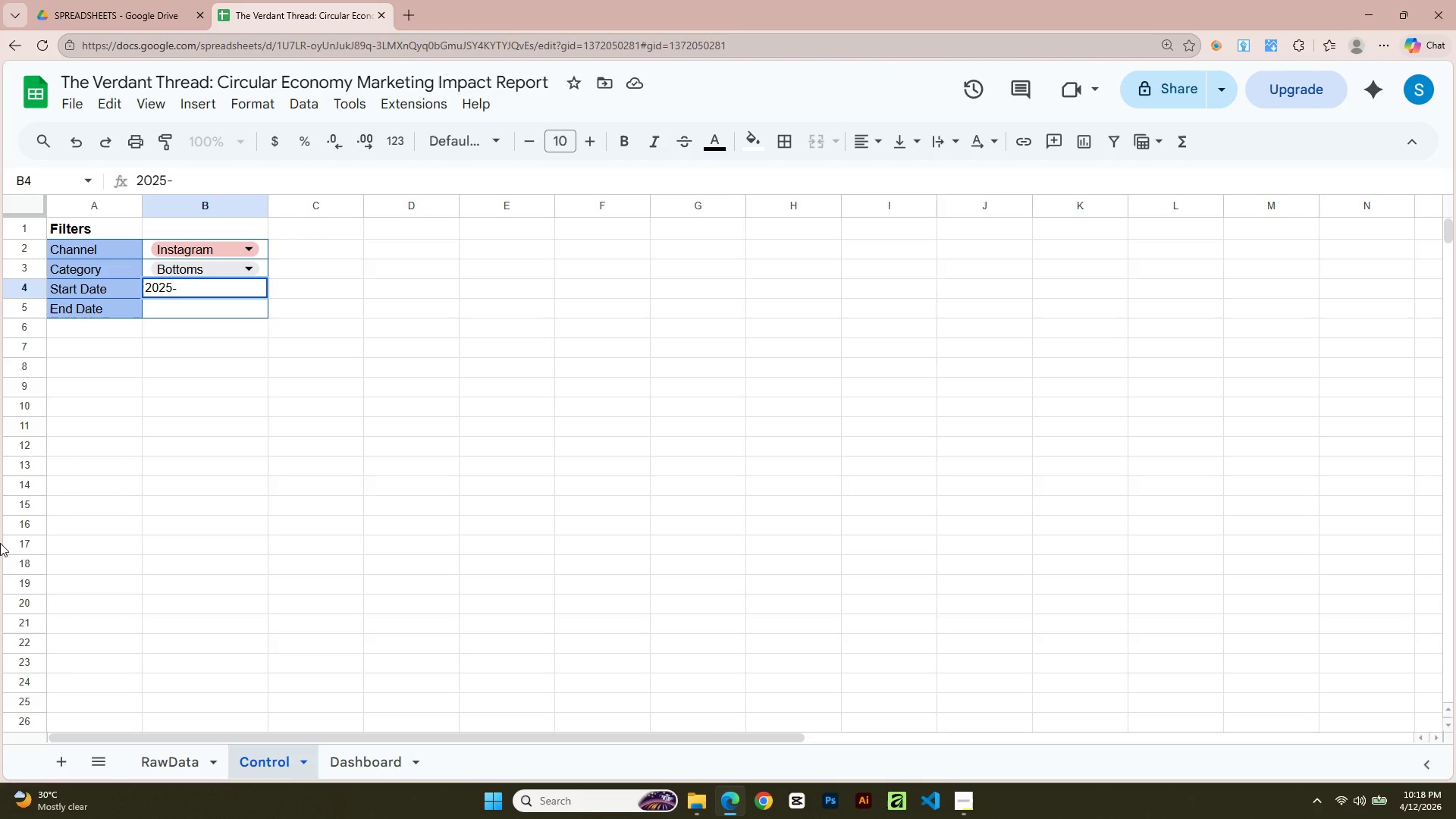 
key(Numpad1)
 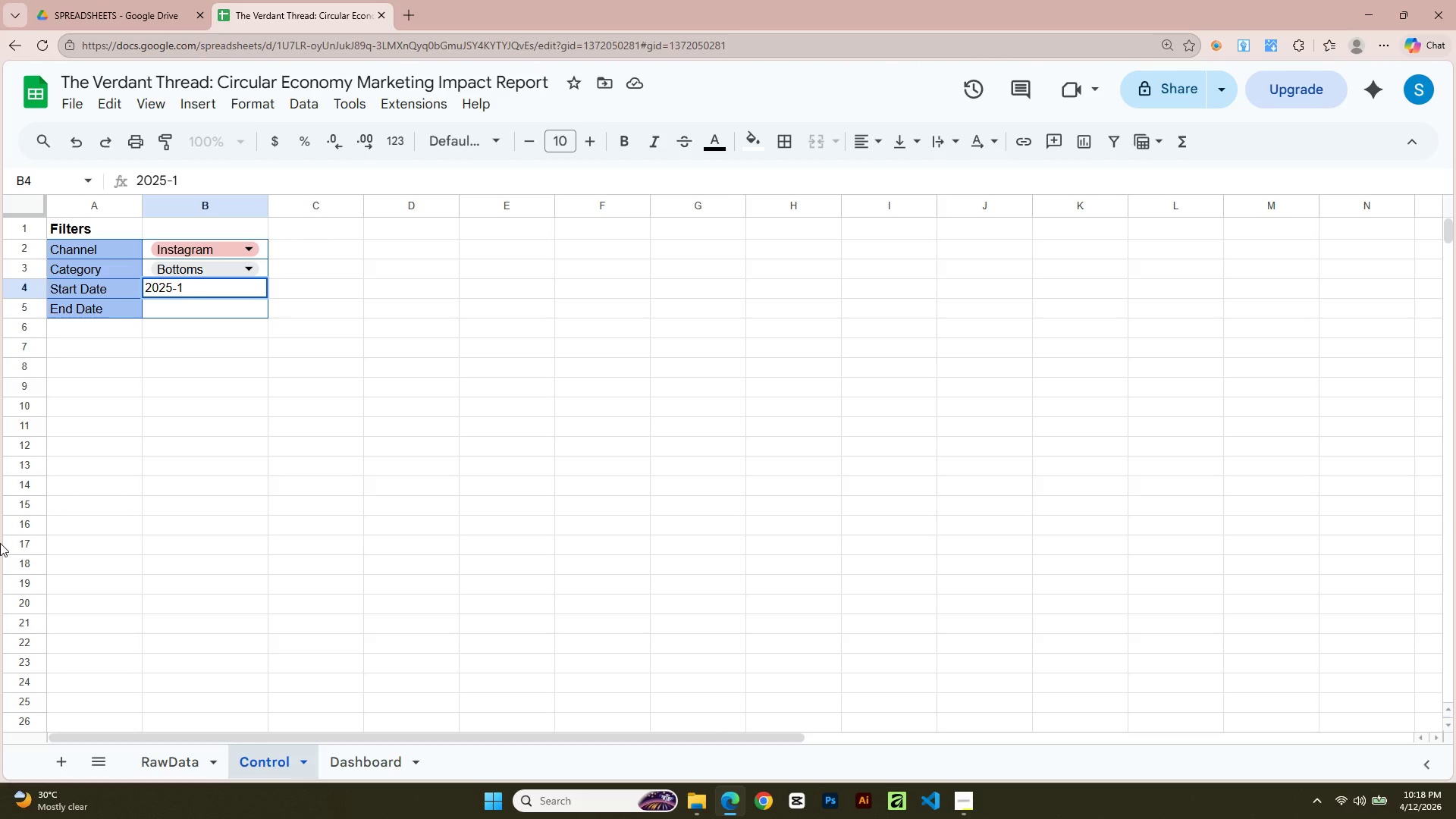 
key(Numpad0)
 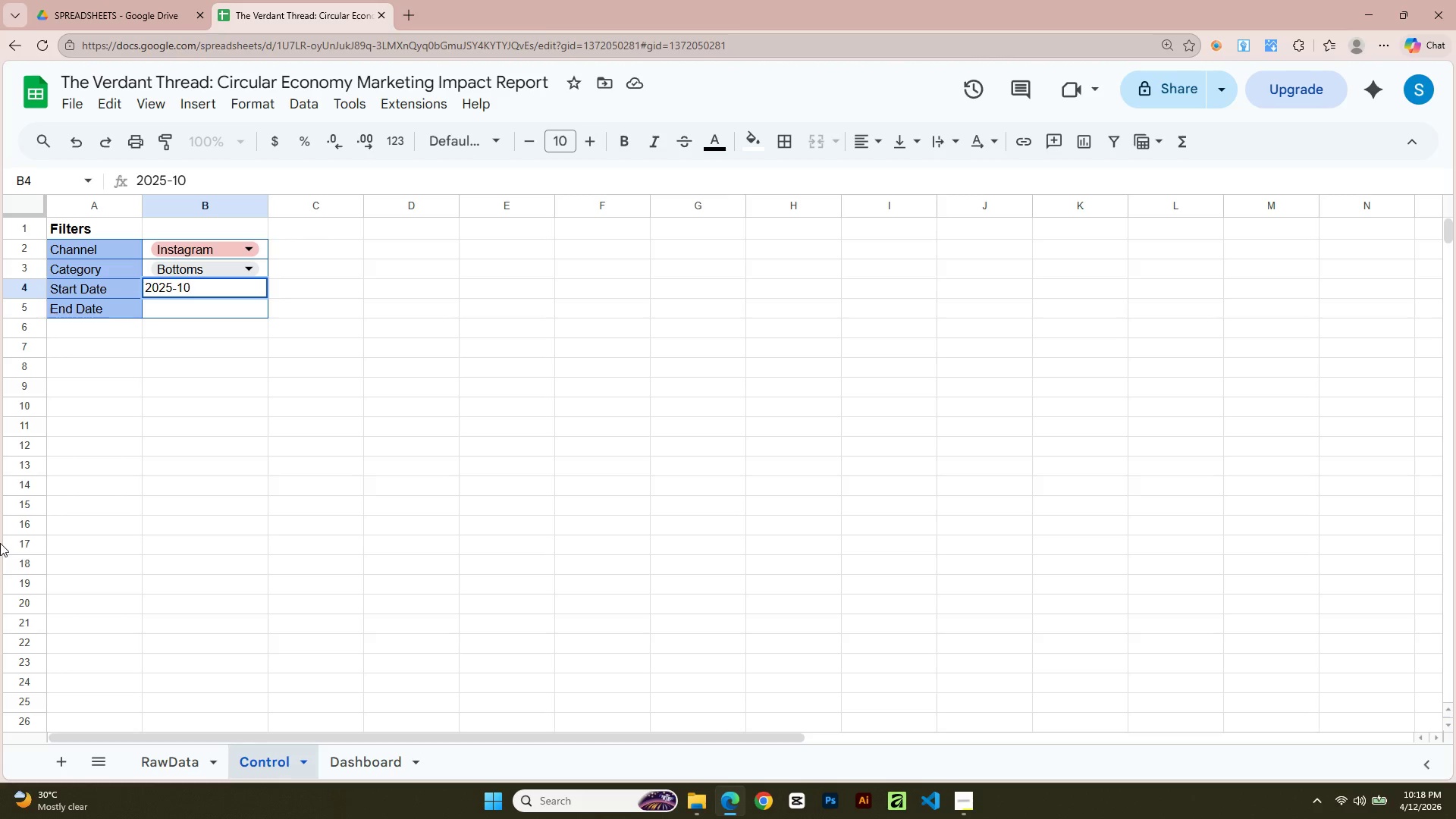 
key(NumpadSubtract)
 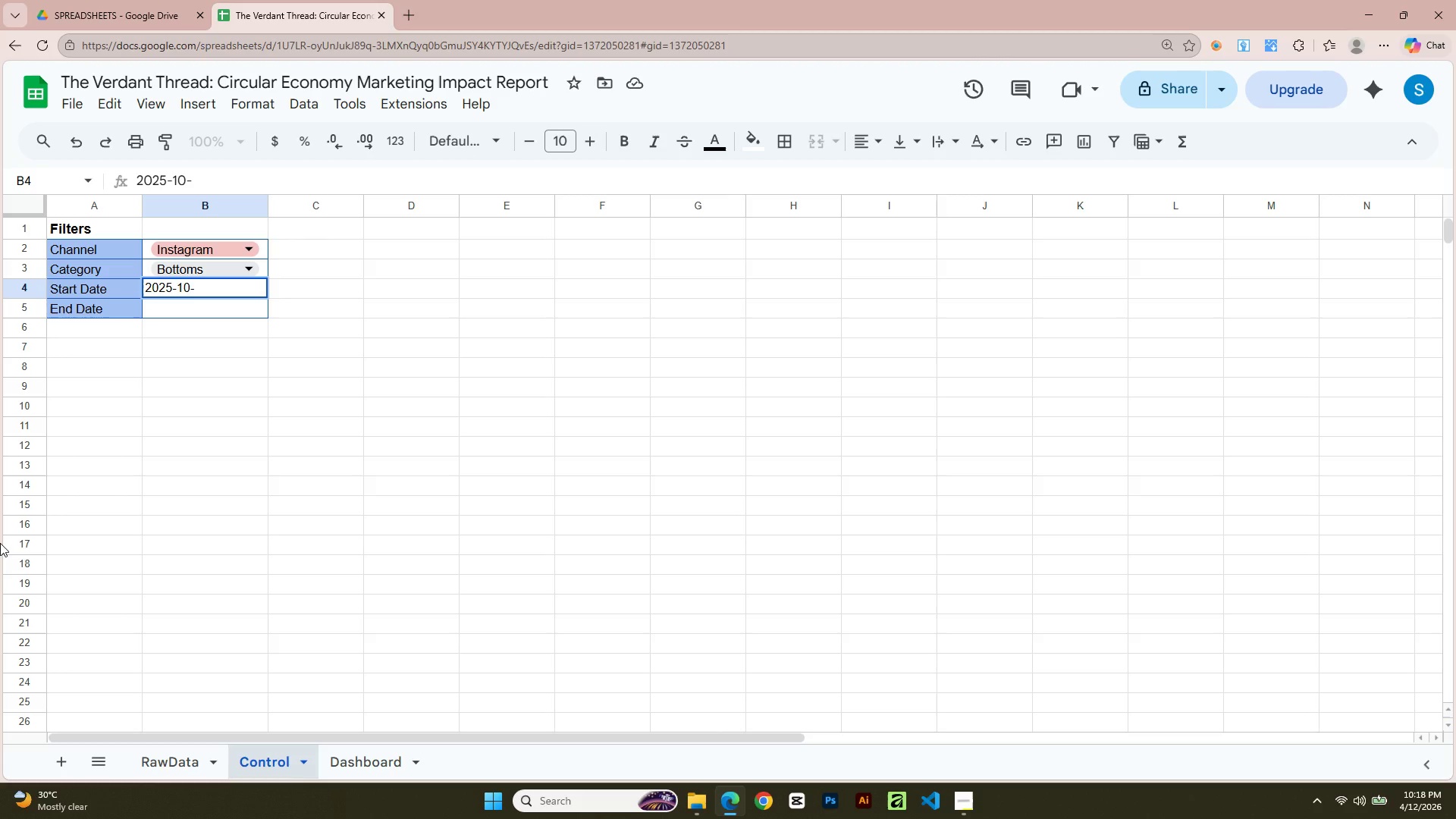 
key(Numpad0)
 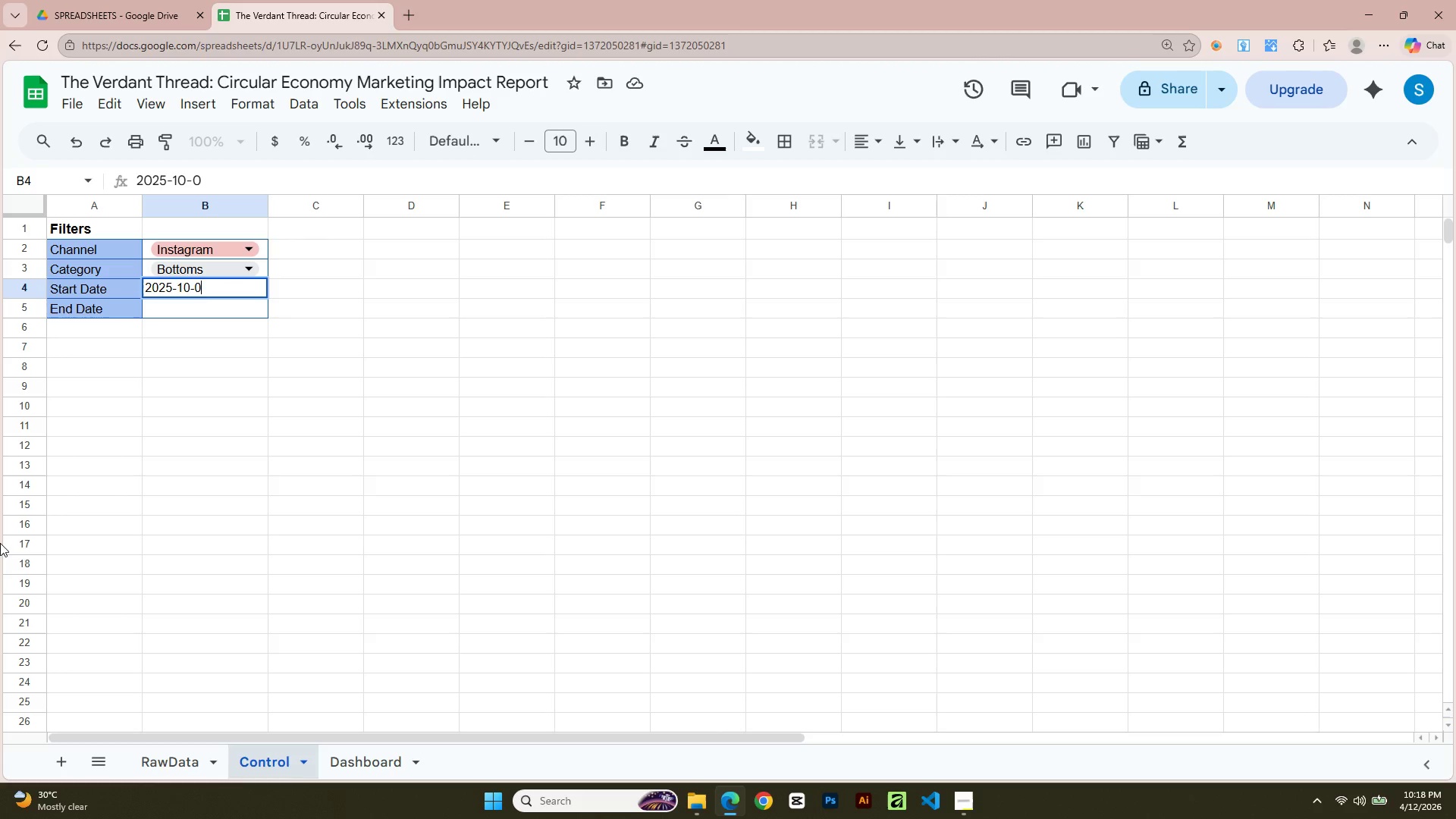 
key(Numpad5)
 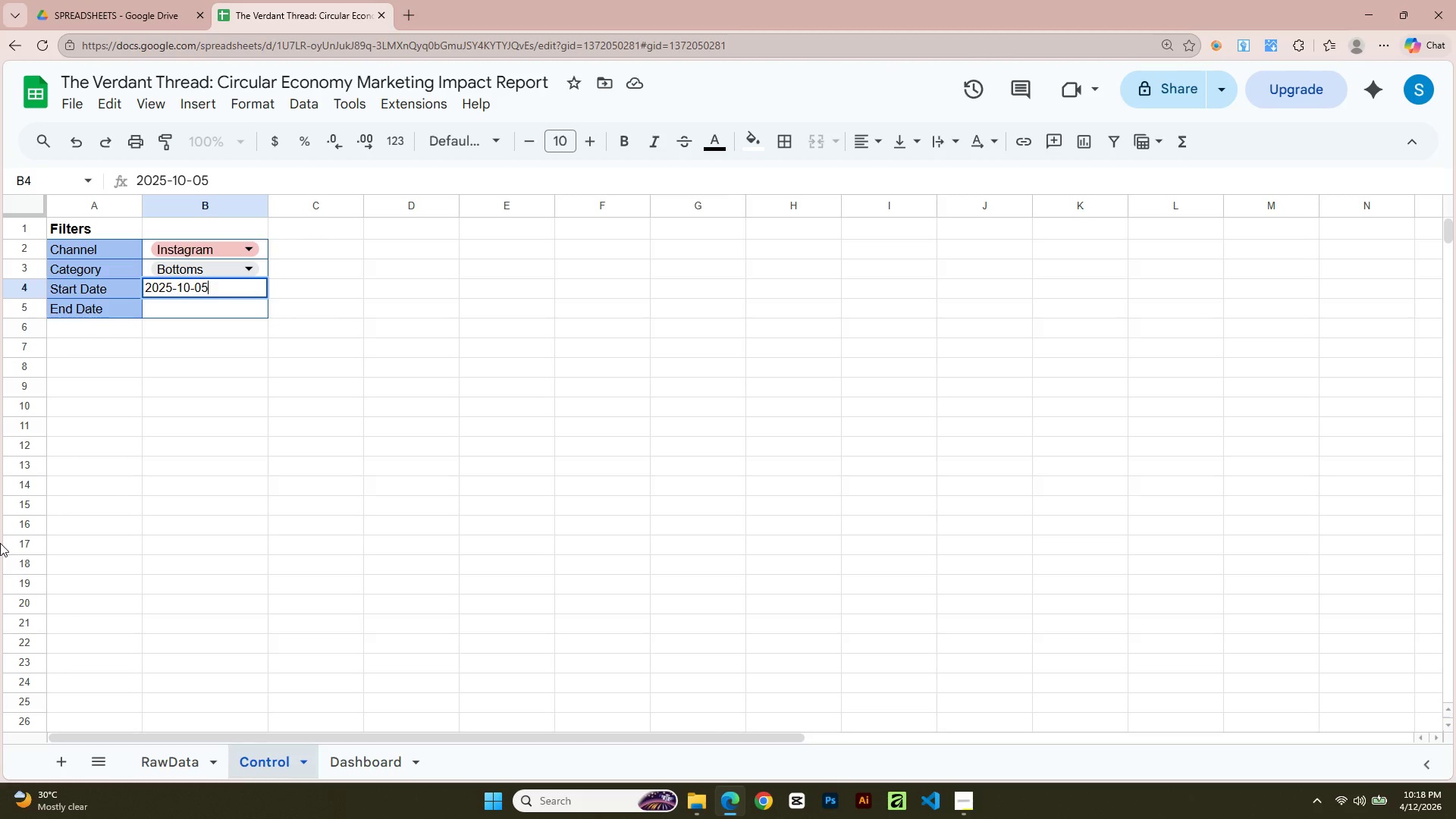 
key(NumpadEnter)
 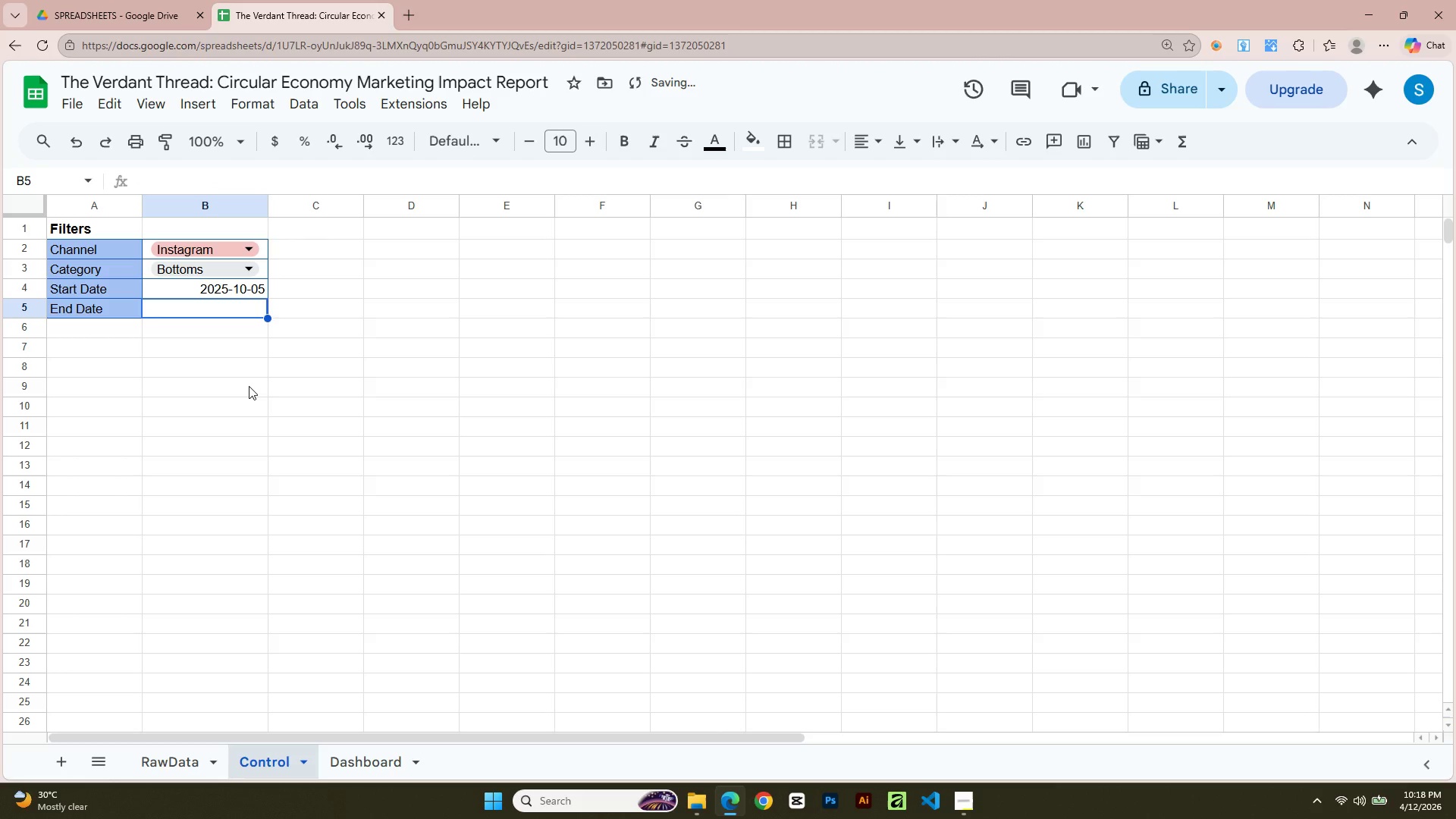 
left_click([221, 296])
 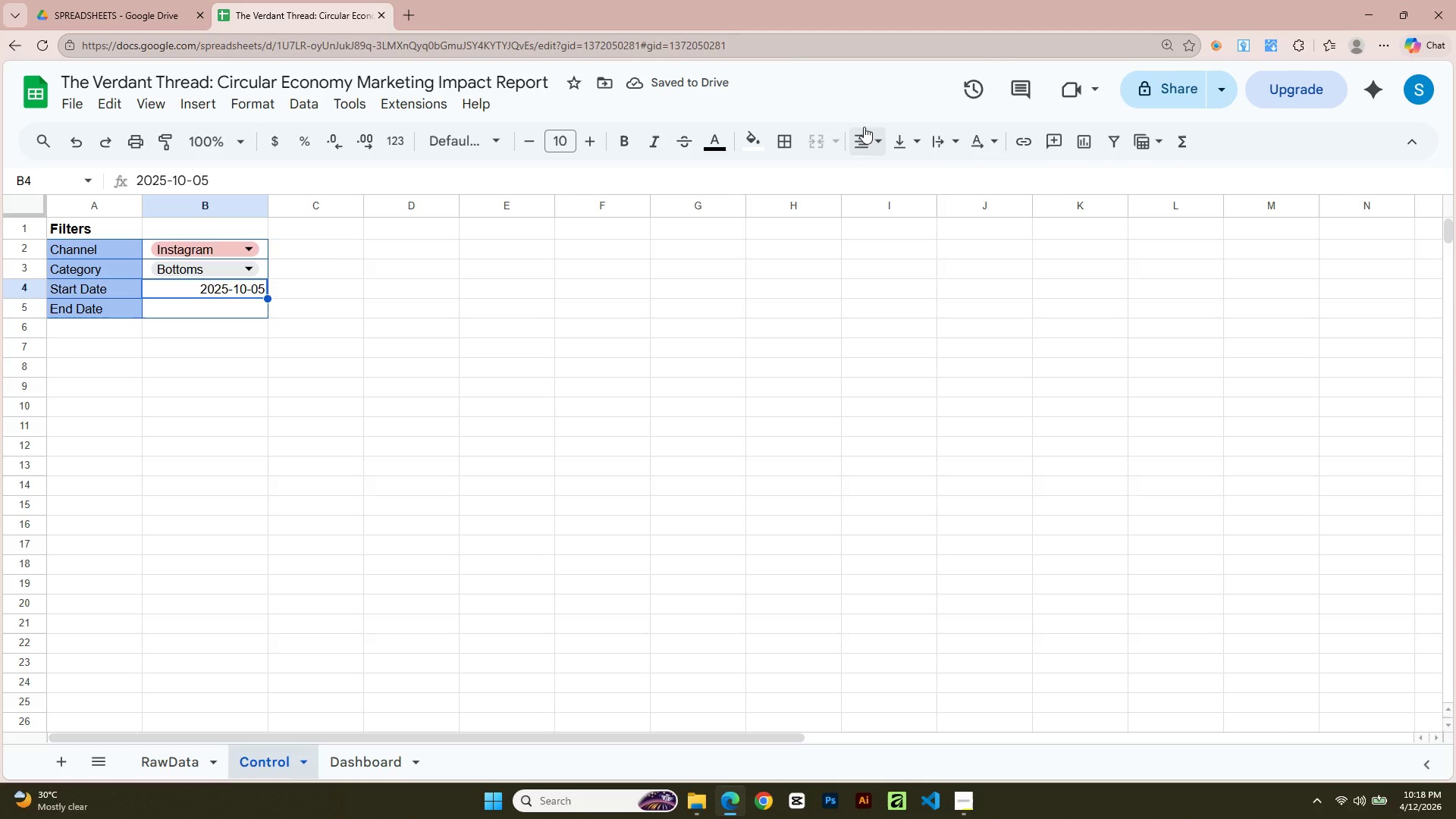 
double_click([869, 168])
 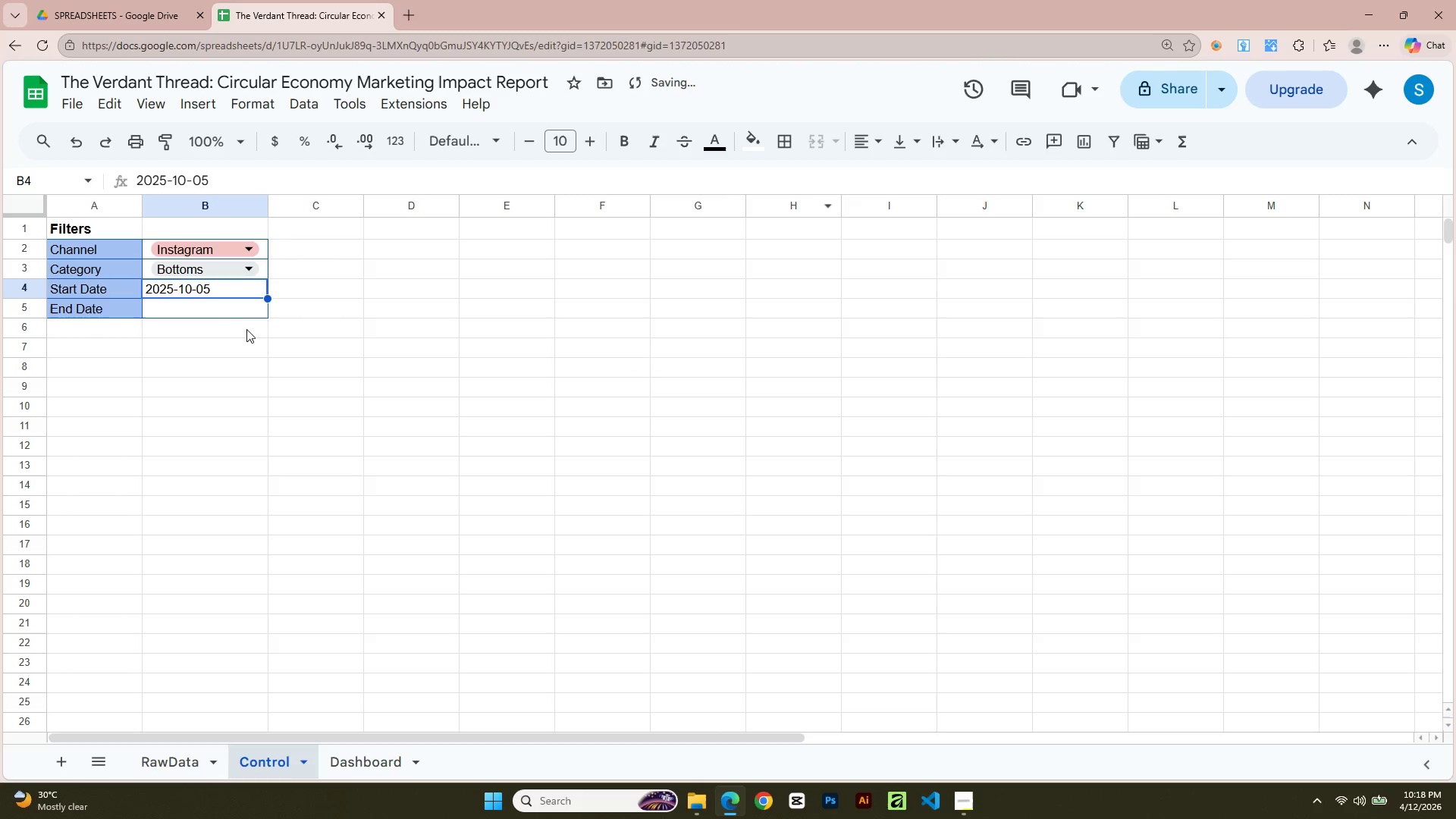 
left_click([229, 312])
 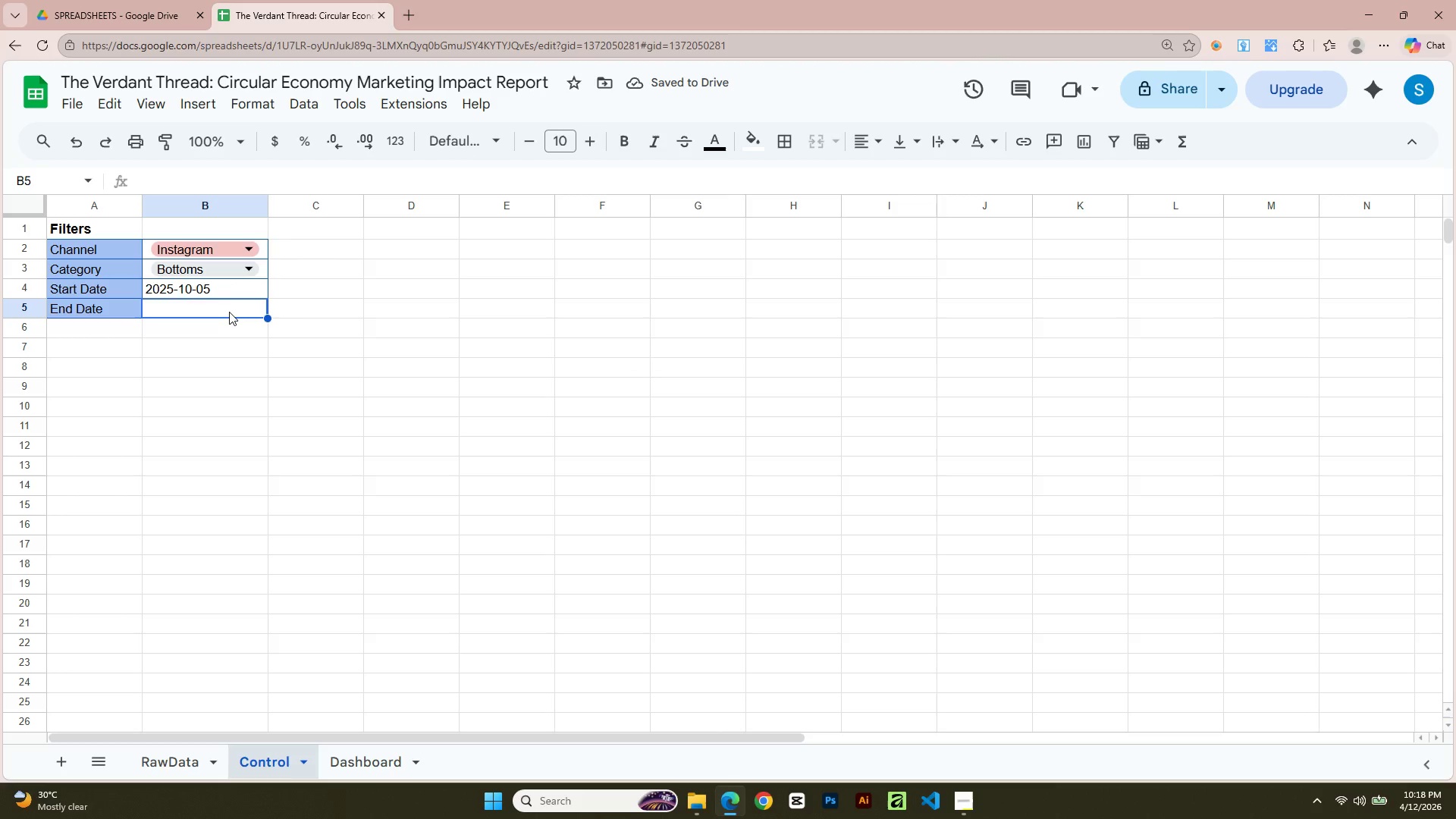 
left_click([228, 290])
 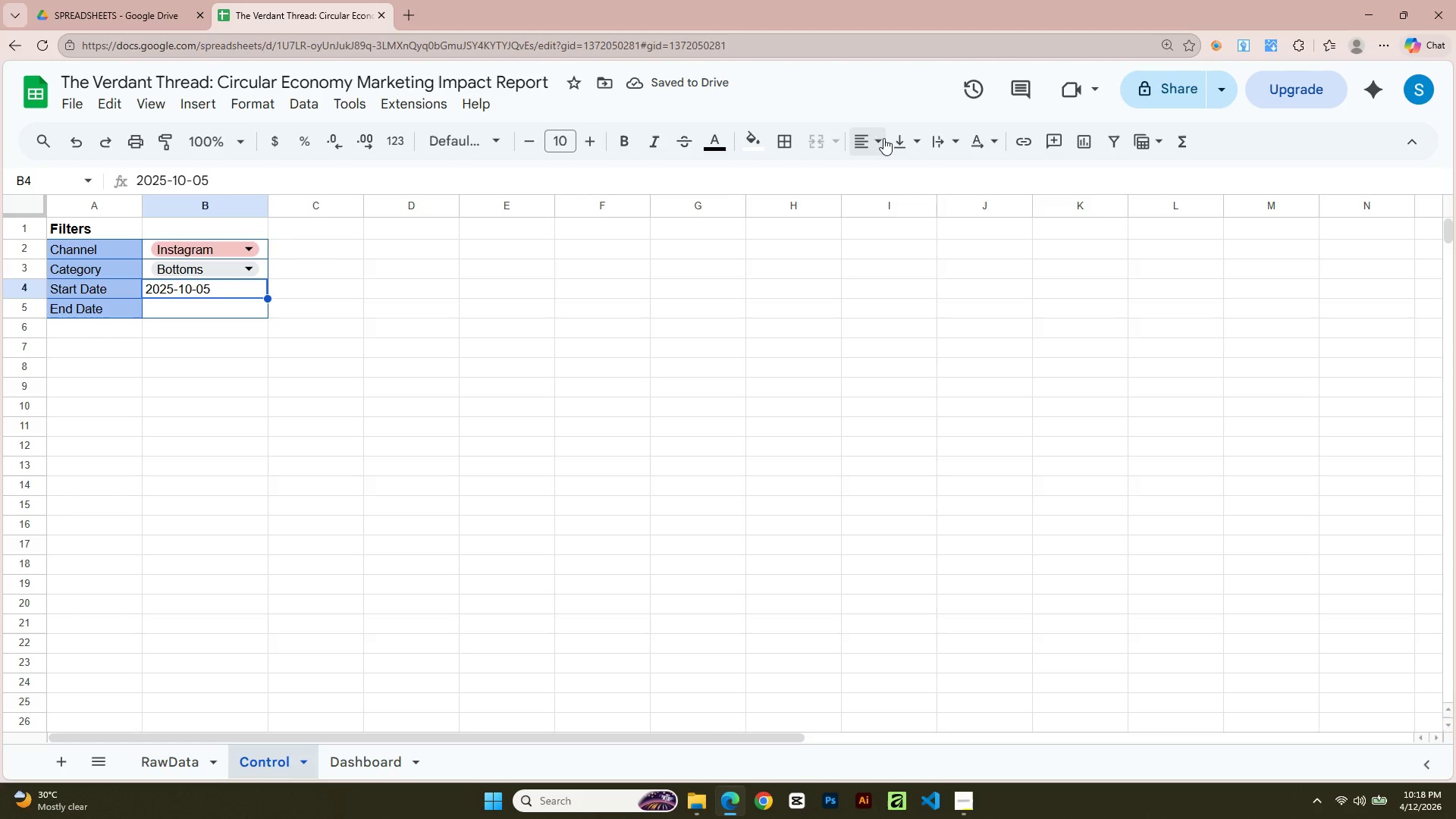 
left_click([873, 140])
 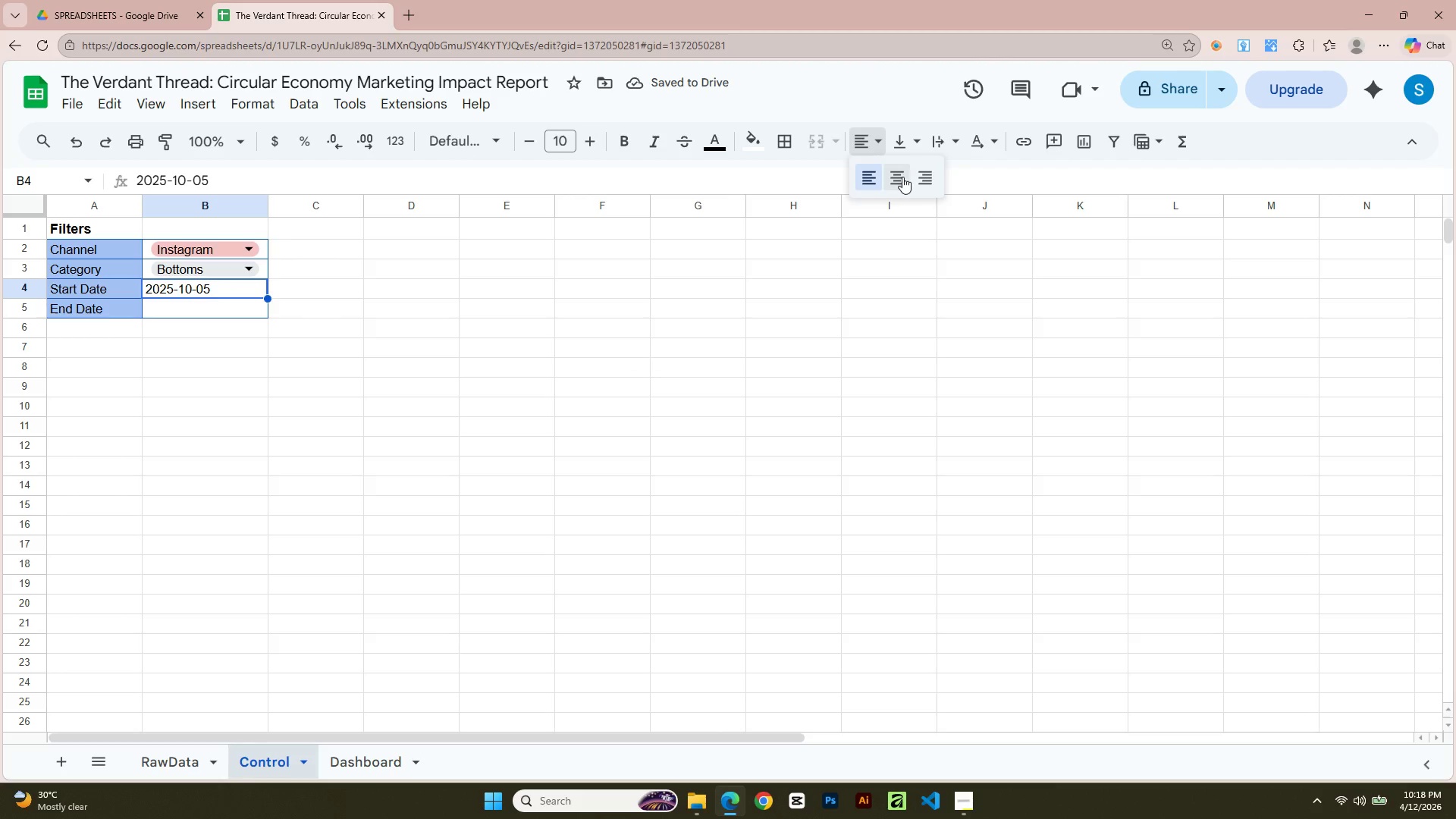 
left_click([902, 177])
 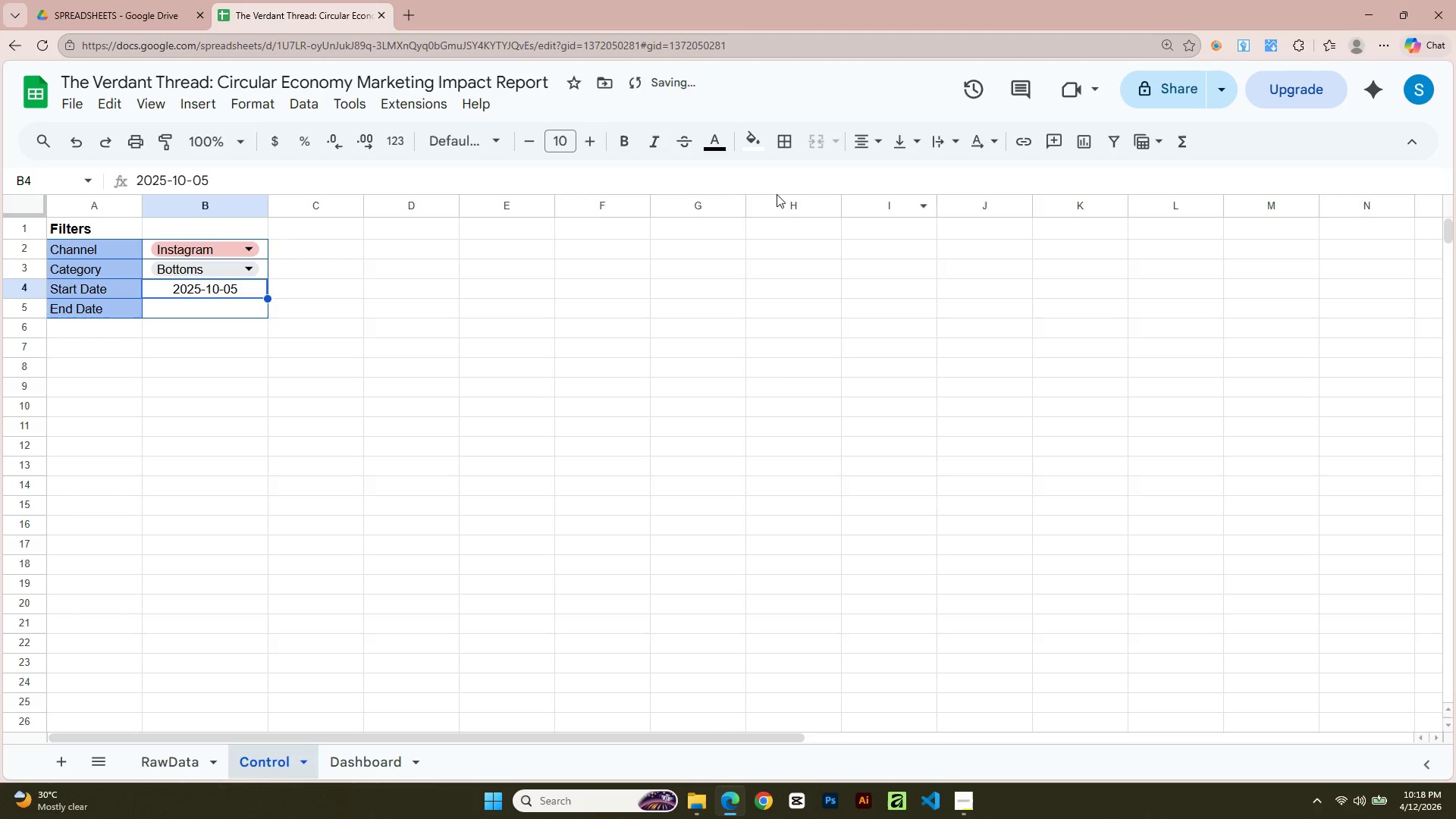 
left_click([858, 149])
 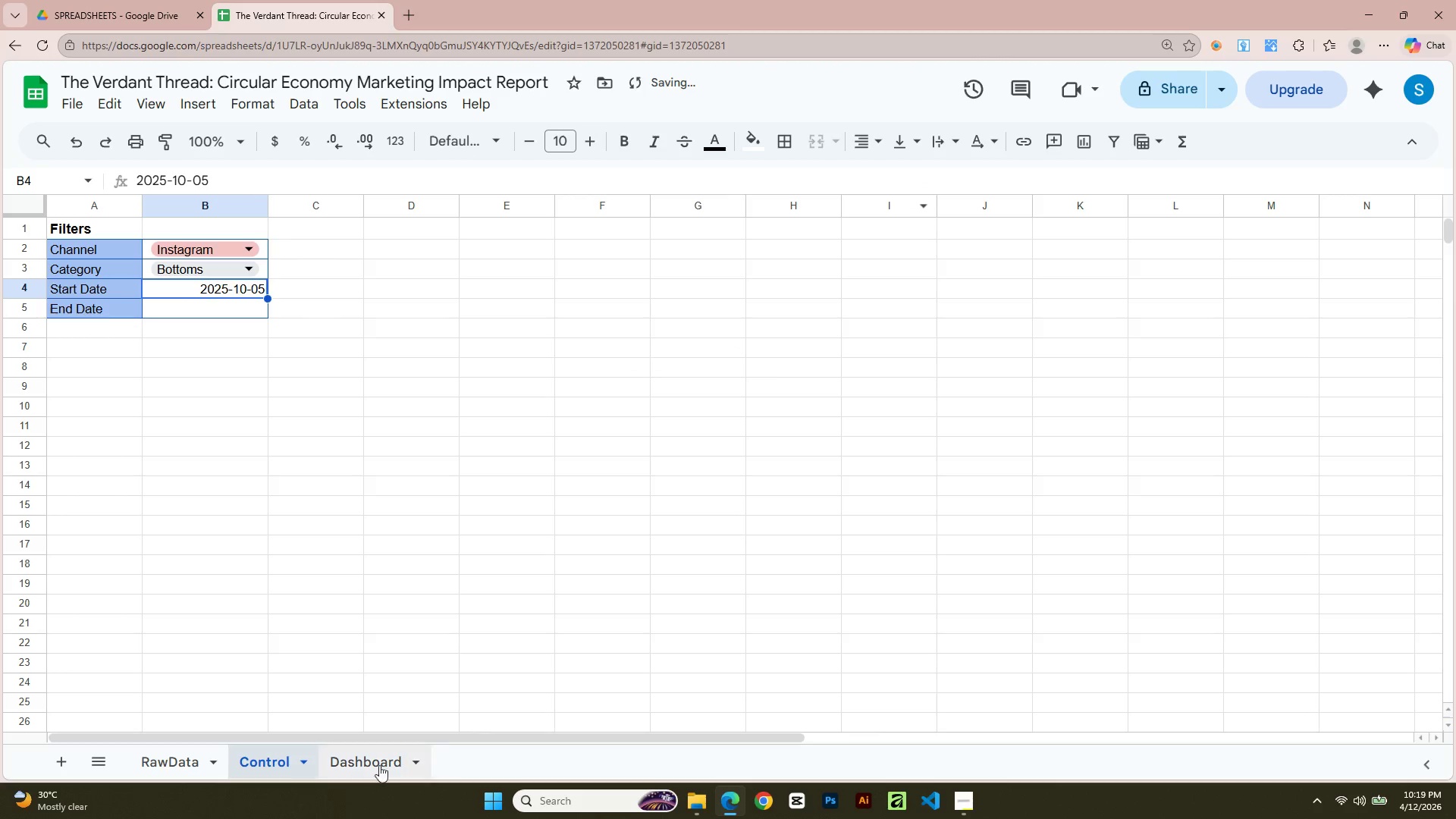 
left_click([172, 764])
 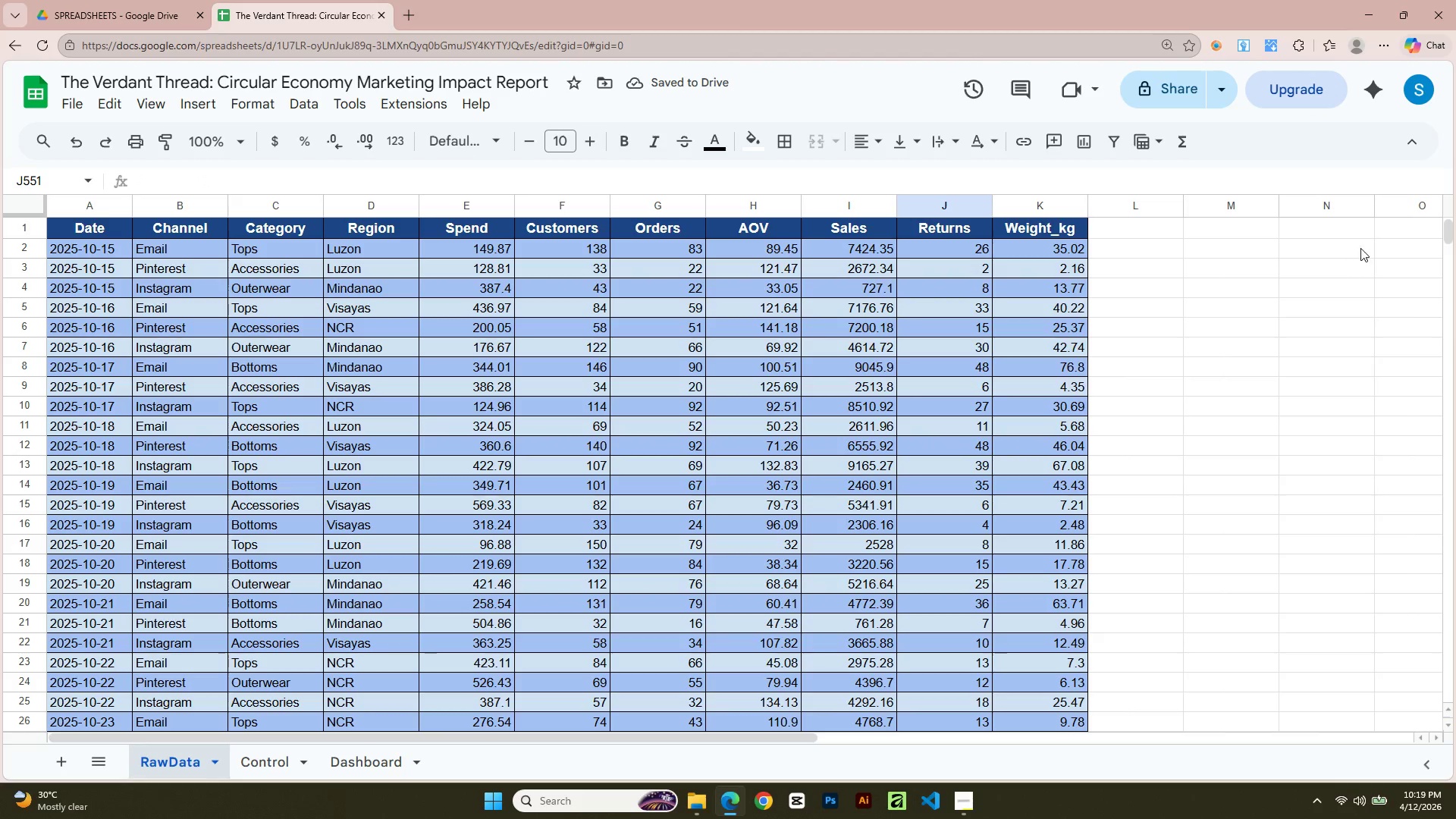 
left_click_drag(start_coordinate=[1451, 235], to_coordinate=[1429, 482])
 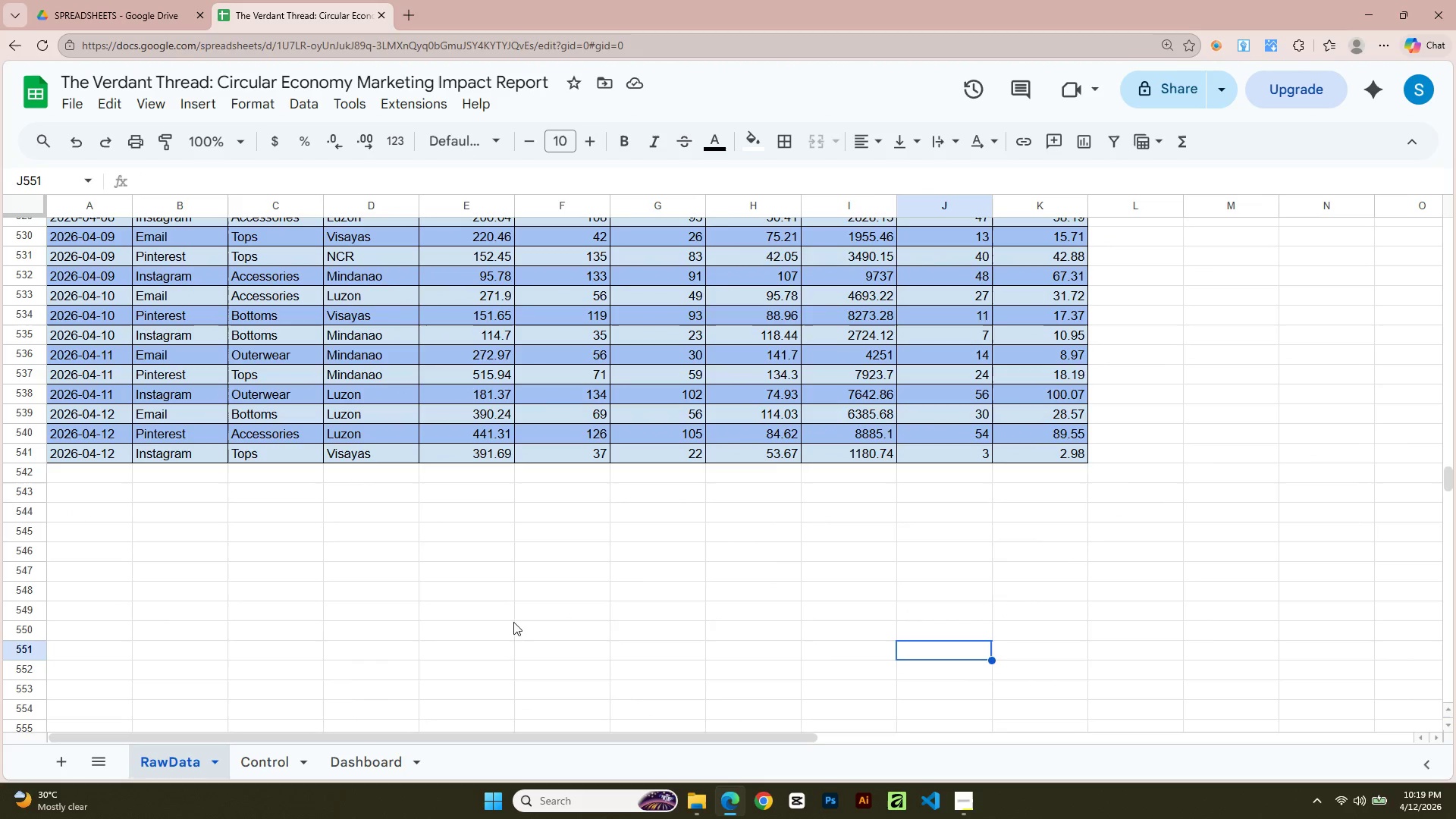 
left_click([261, 607])
 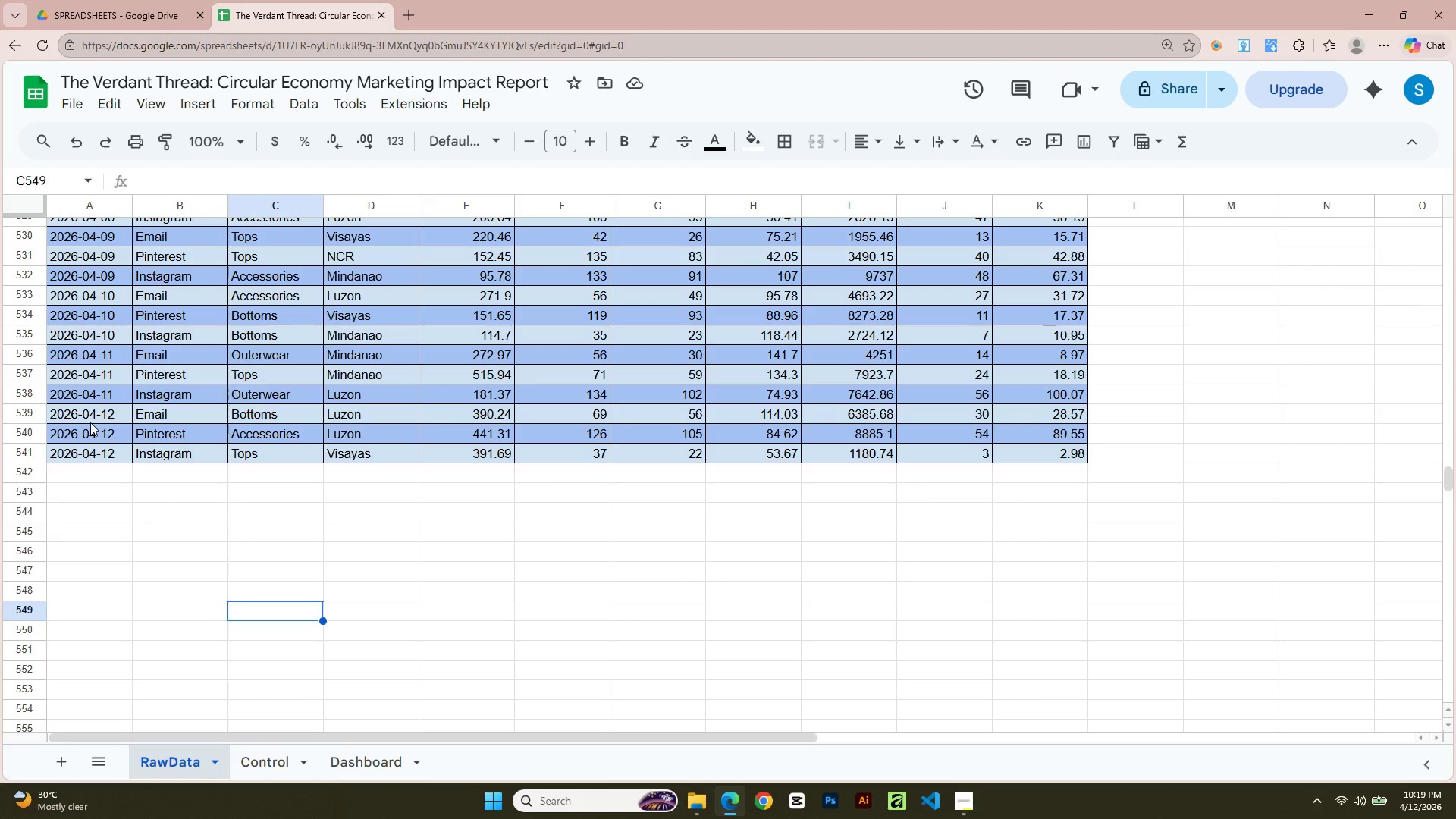 
left_click([108, 458])
 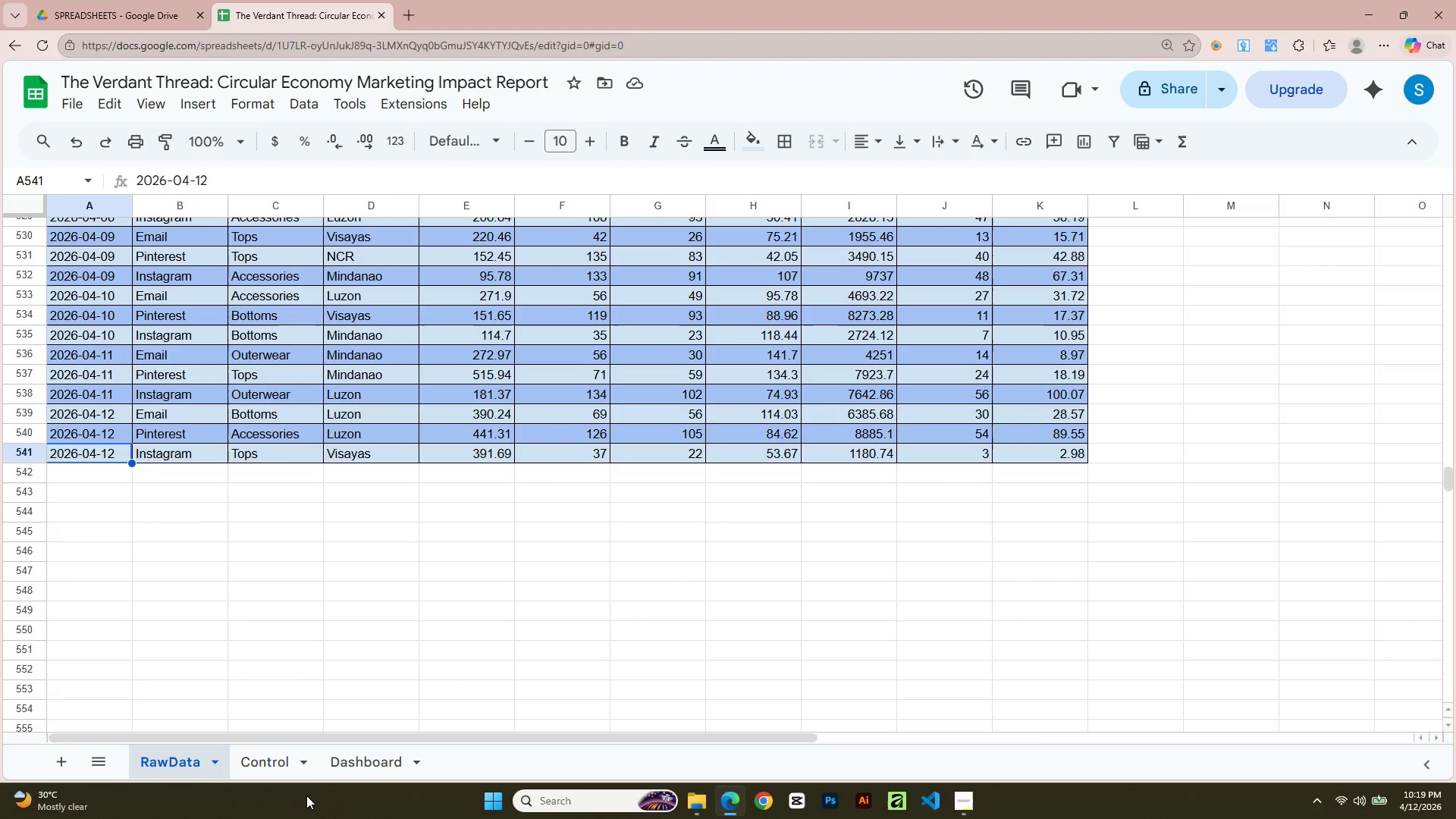 
left_click([266, 765])
 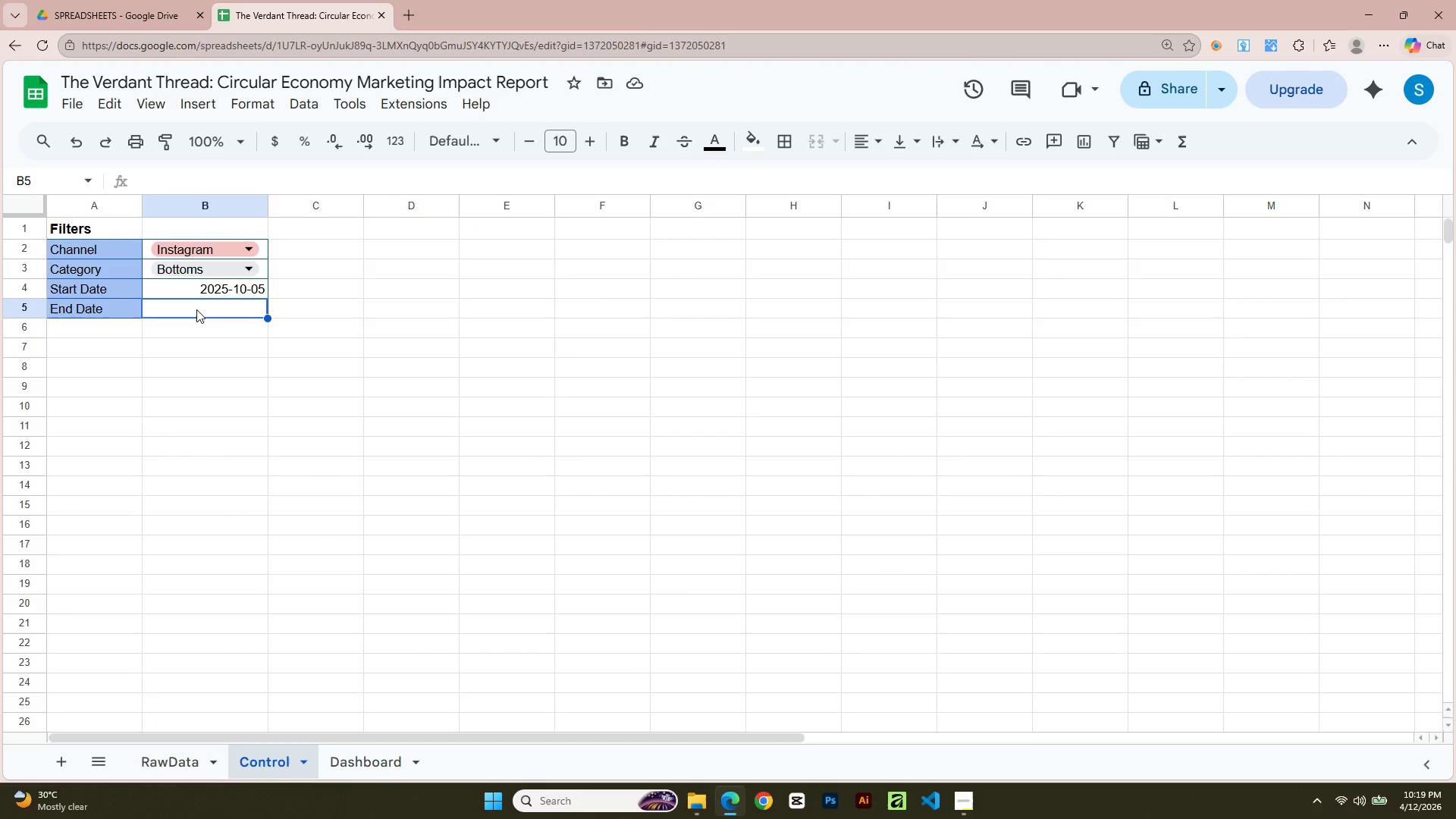 
key(Numpad2)
 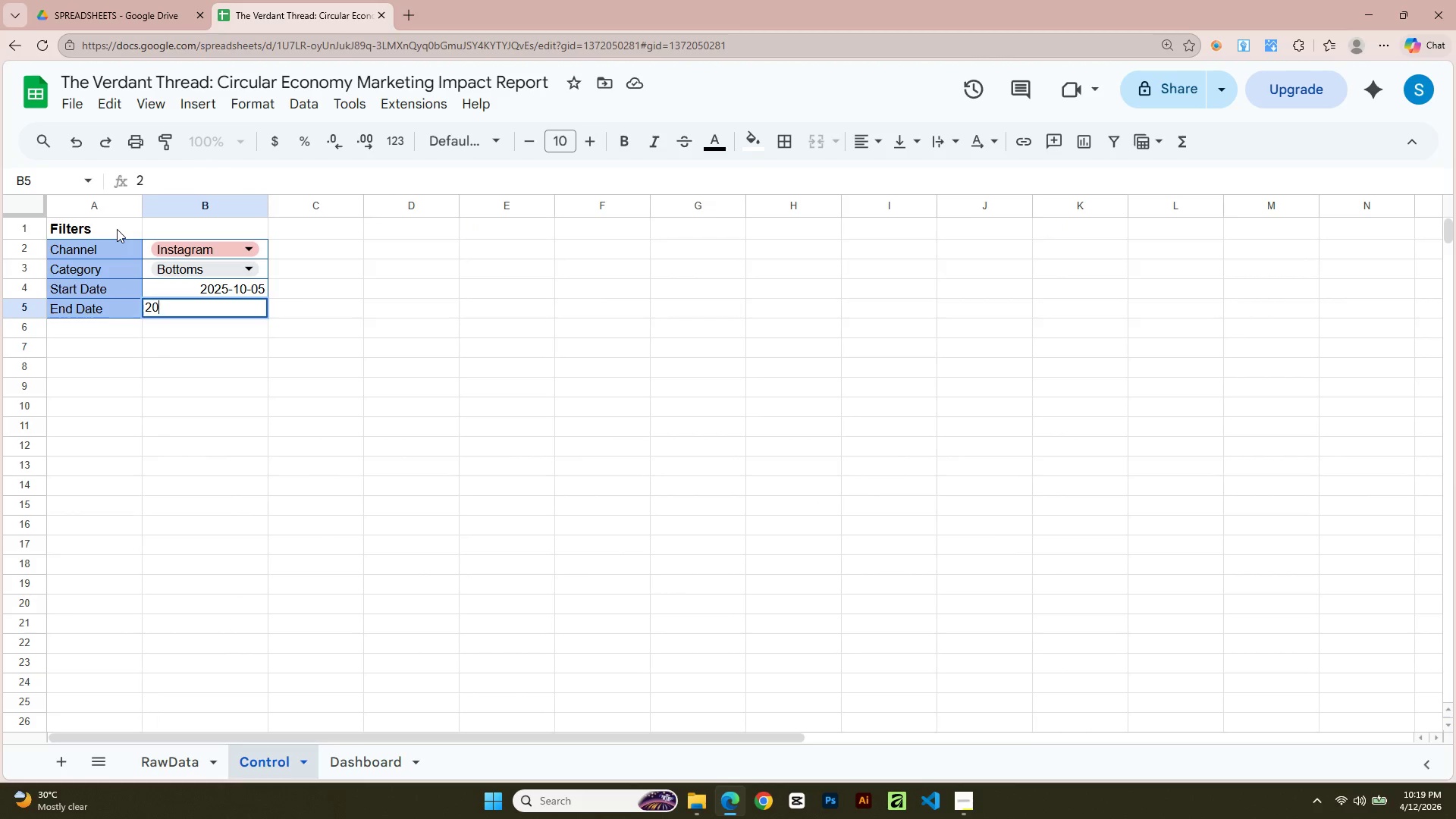 
key(Numpad0)
 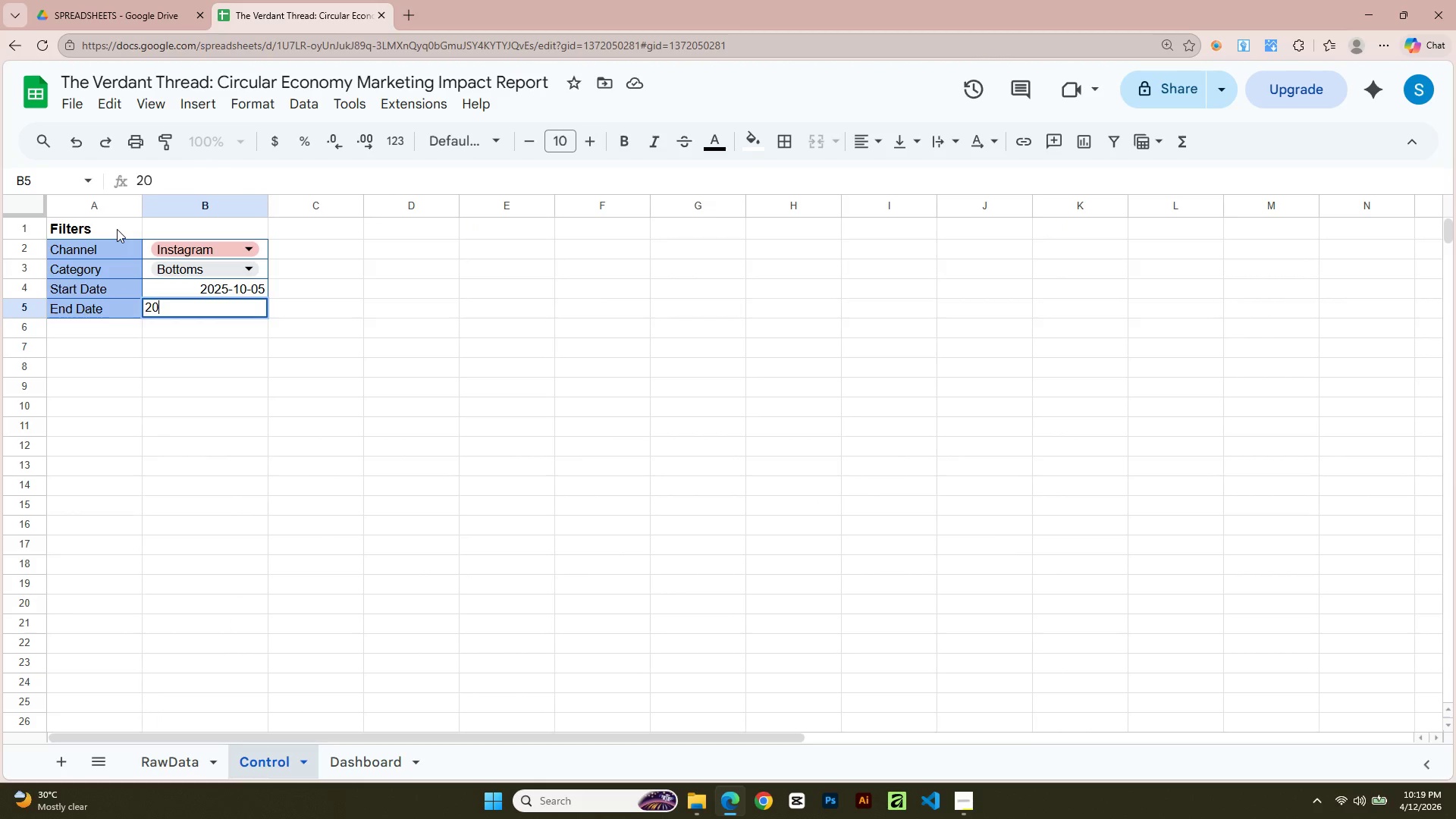 
key(Numpad2)
 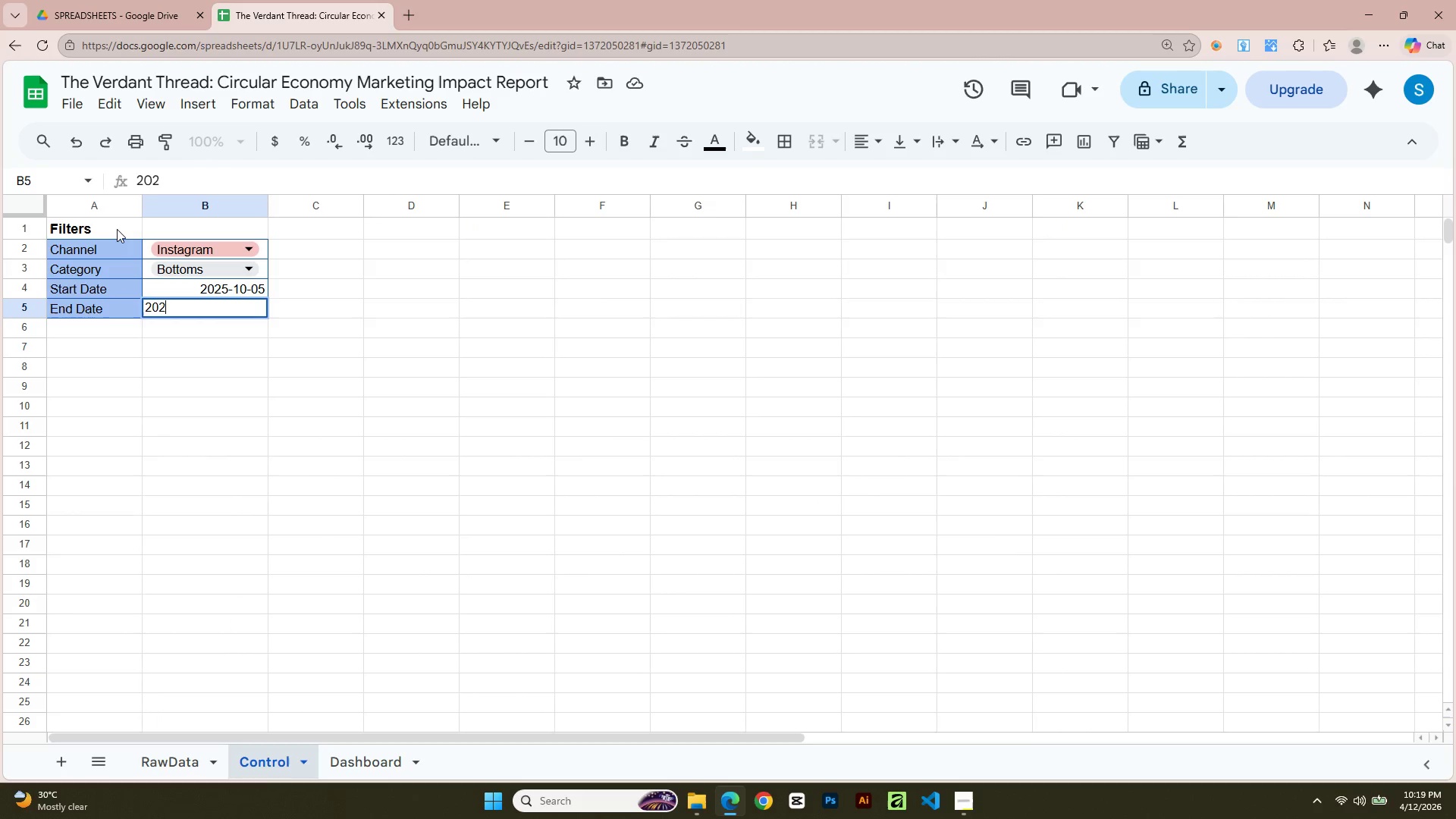 
key(Numpad6)
 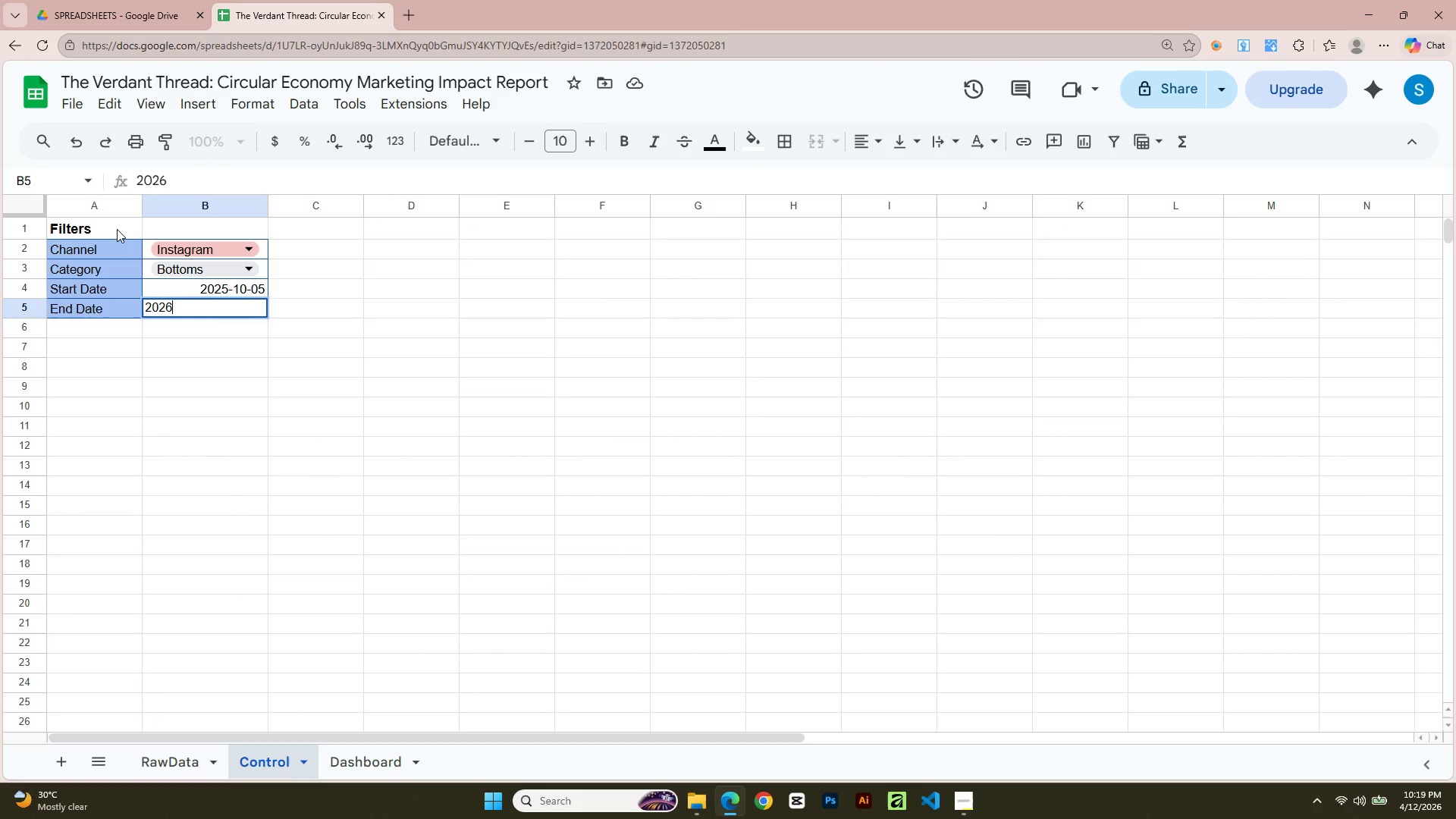 
key(NumpadSubtract)
 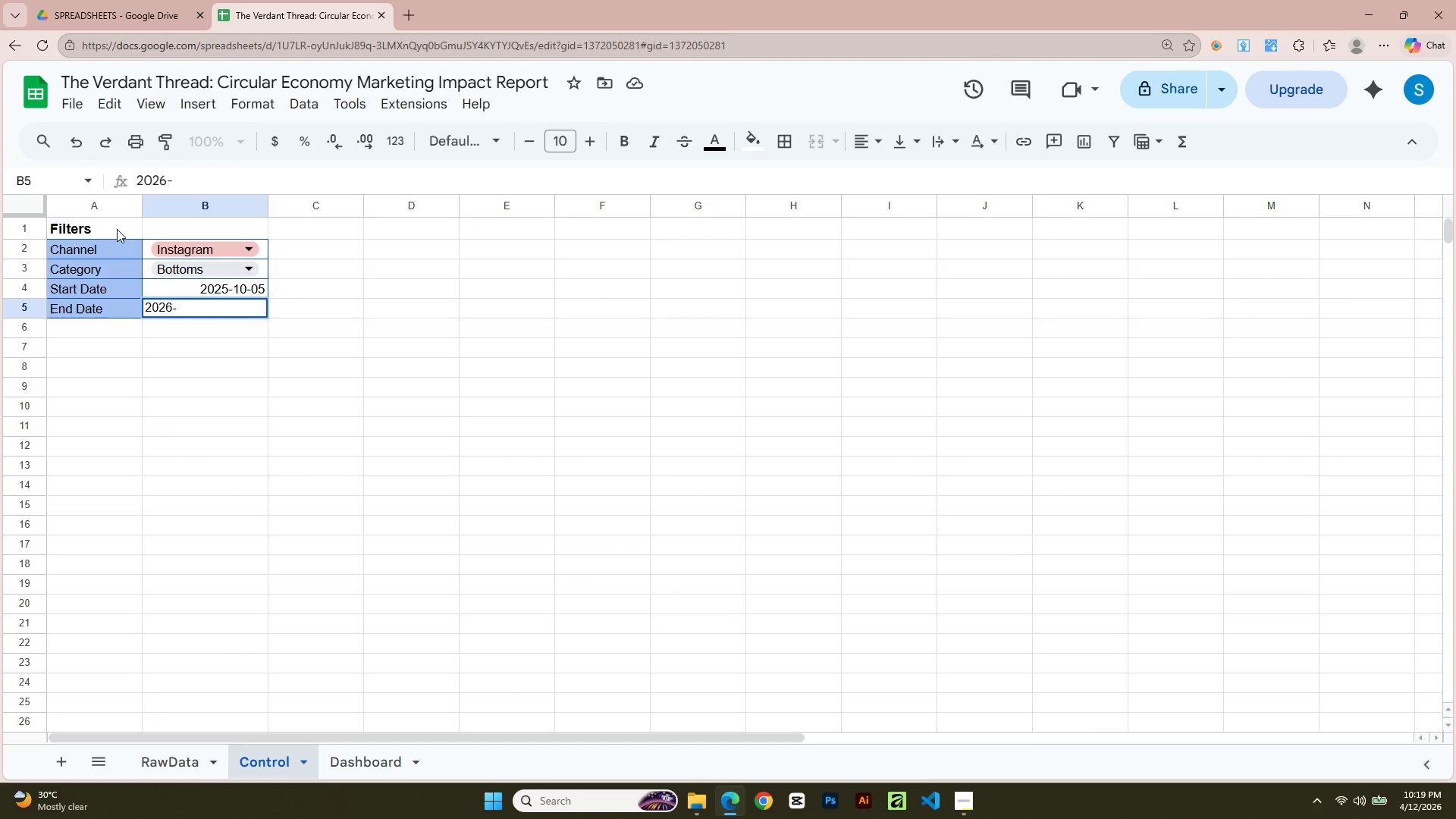 
key(Numpad0)
 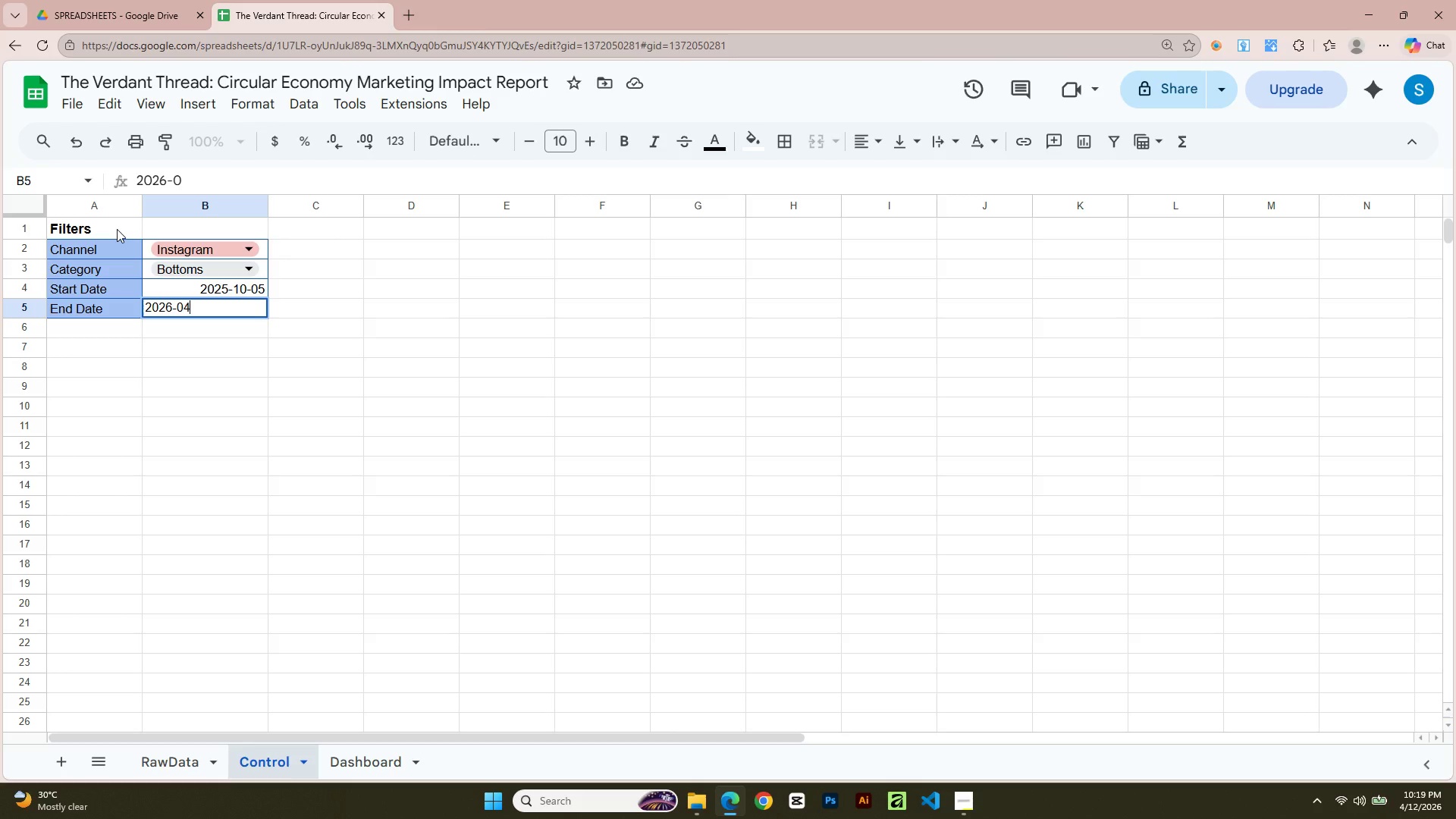 
key(Numpad4)
 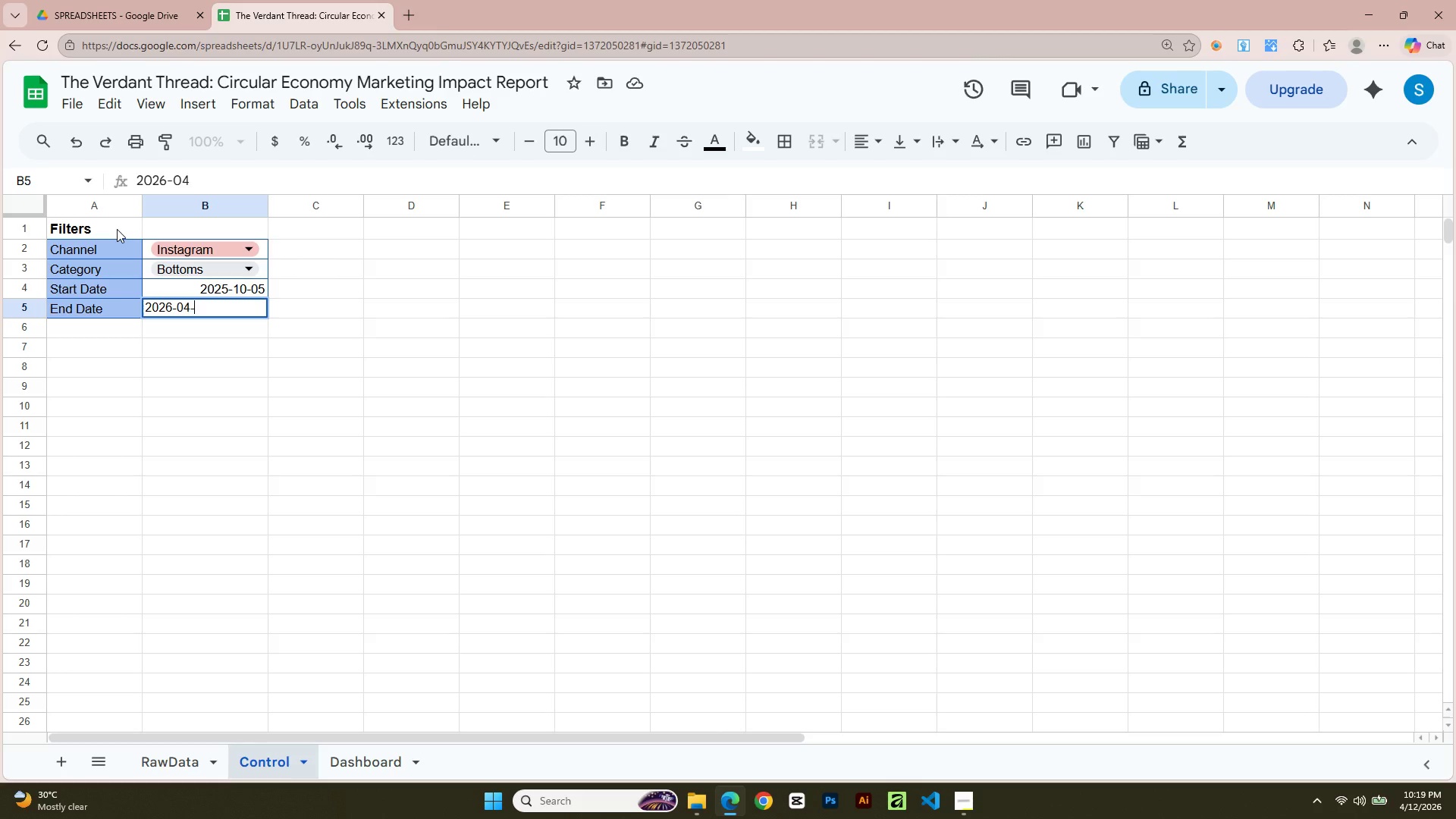 
key(NumpadSubtract)
 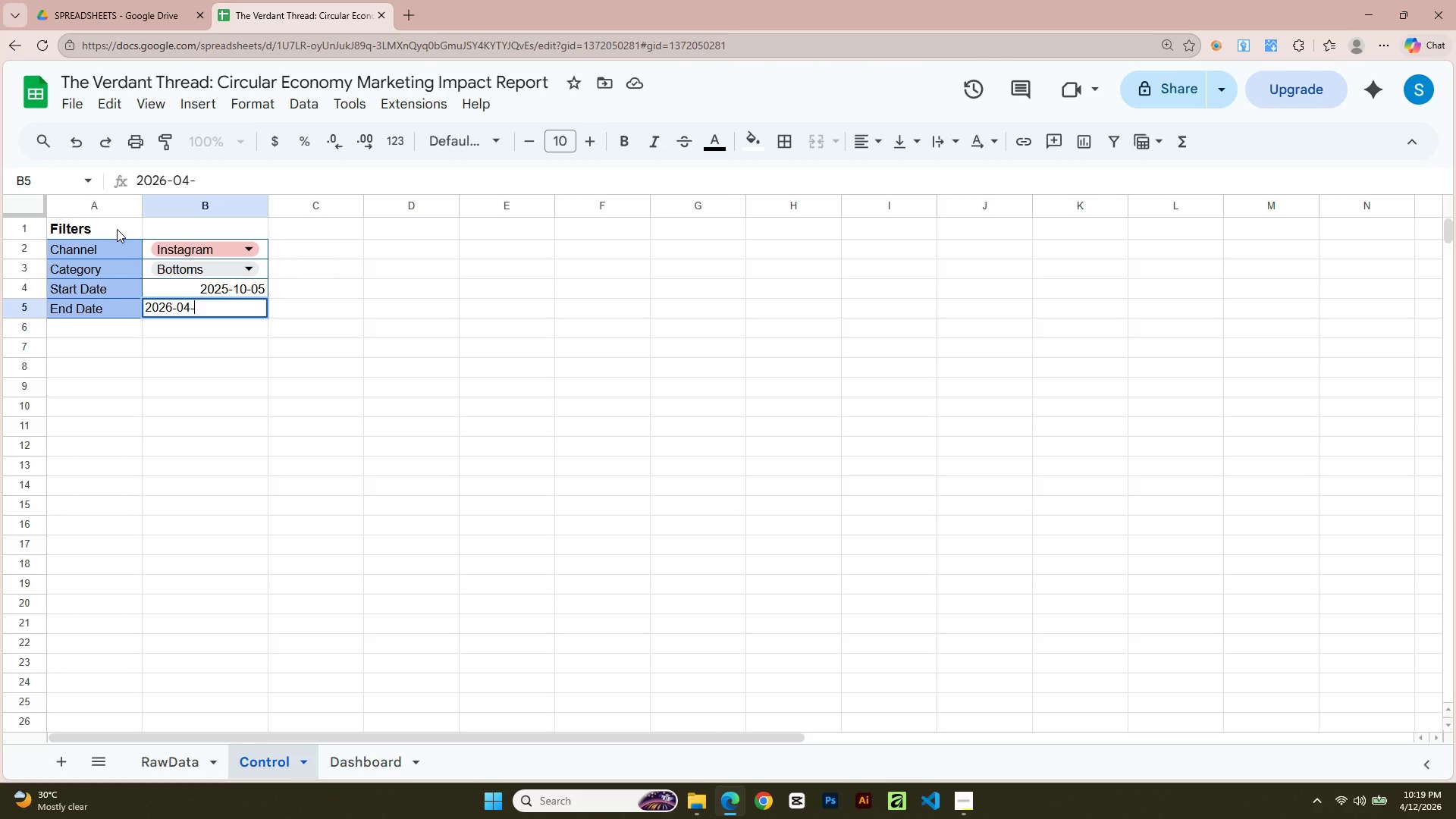 
key(Numpad1)
 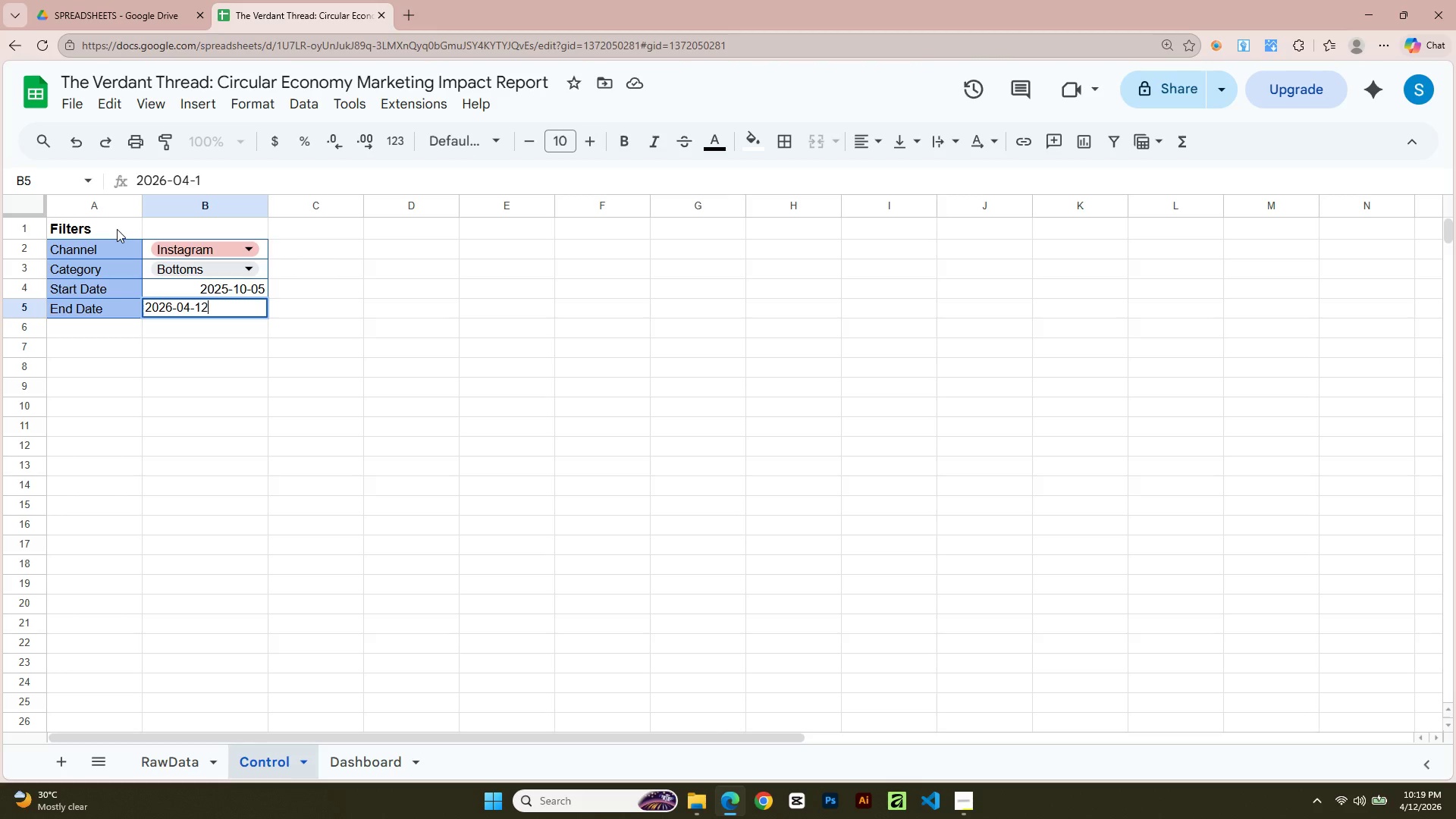 
key(Numpad2)
 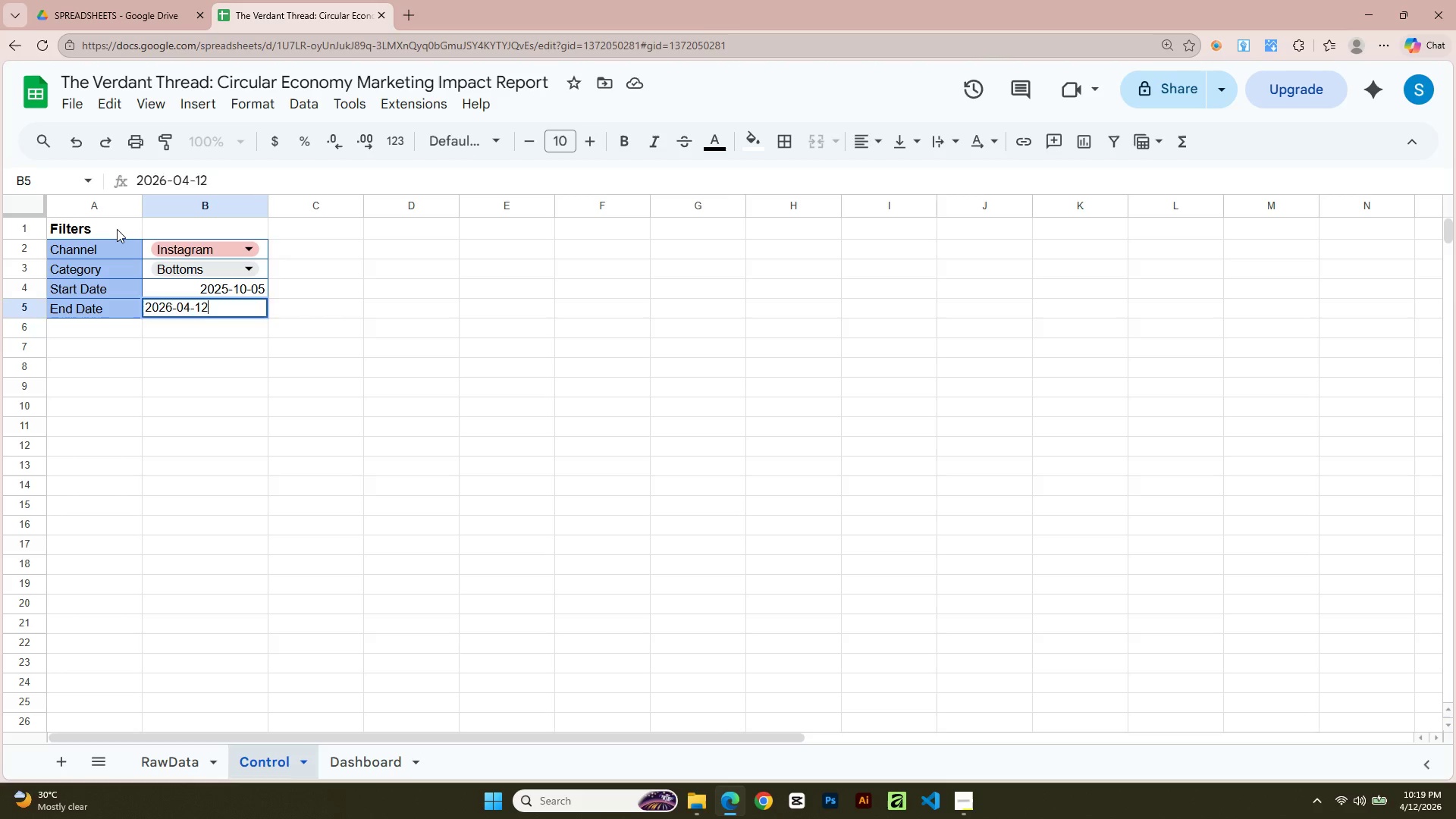 
key(NumpadEnter)
 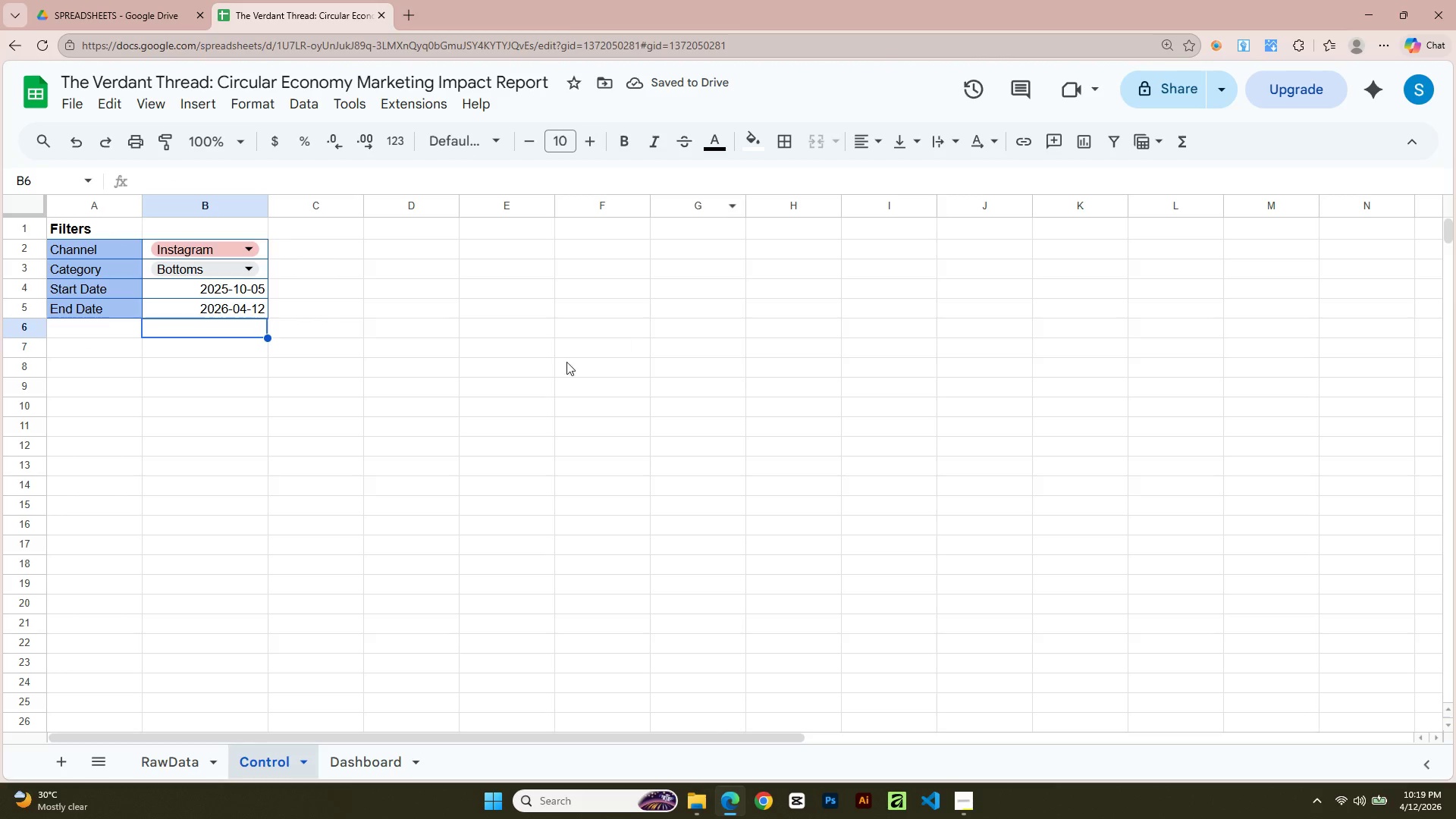 
left_click([157, 775])
 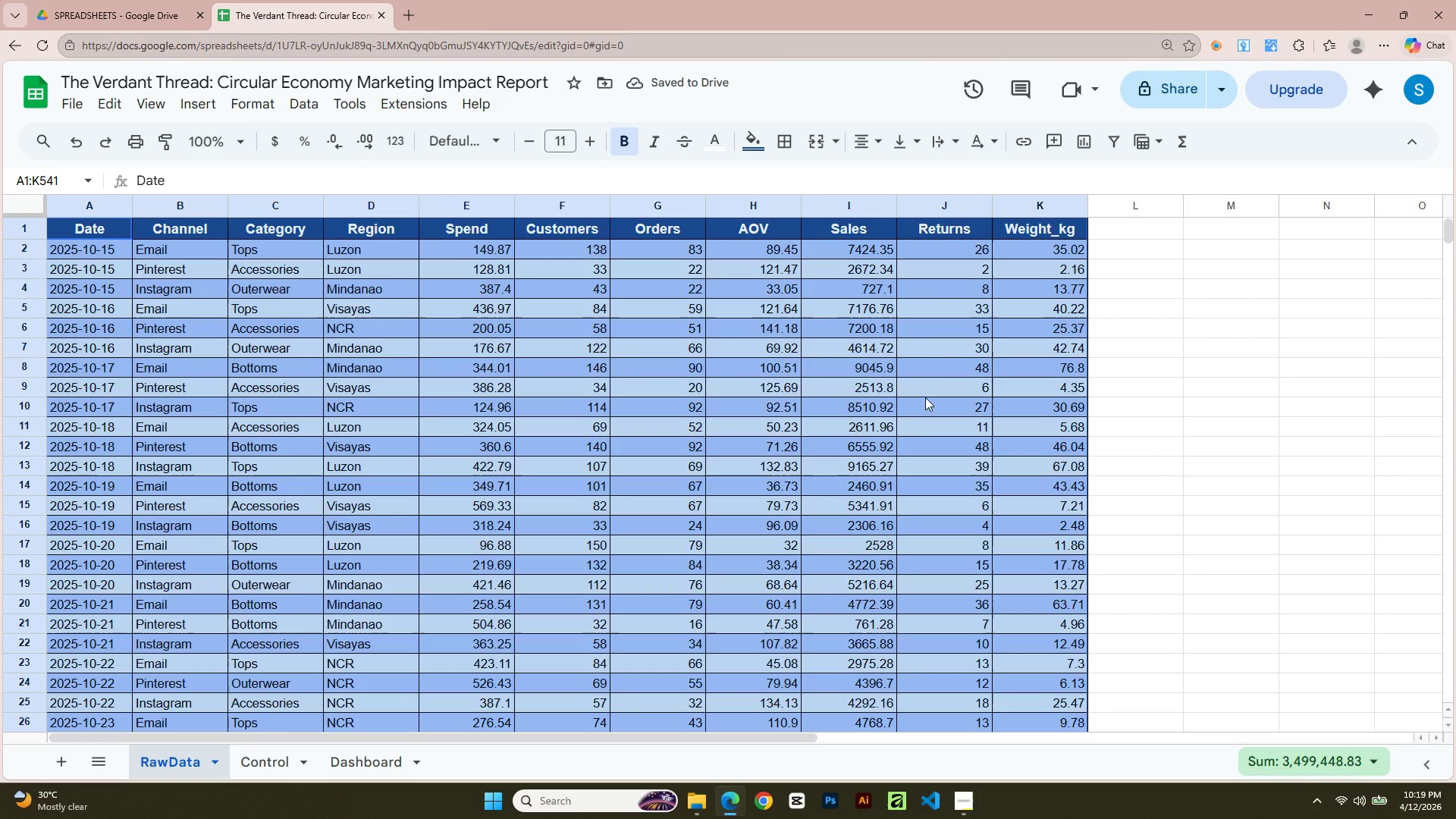 
scroll: coordinate [932, 353], scroll_direction: up, amount: 7.0
 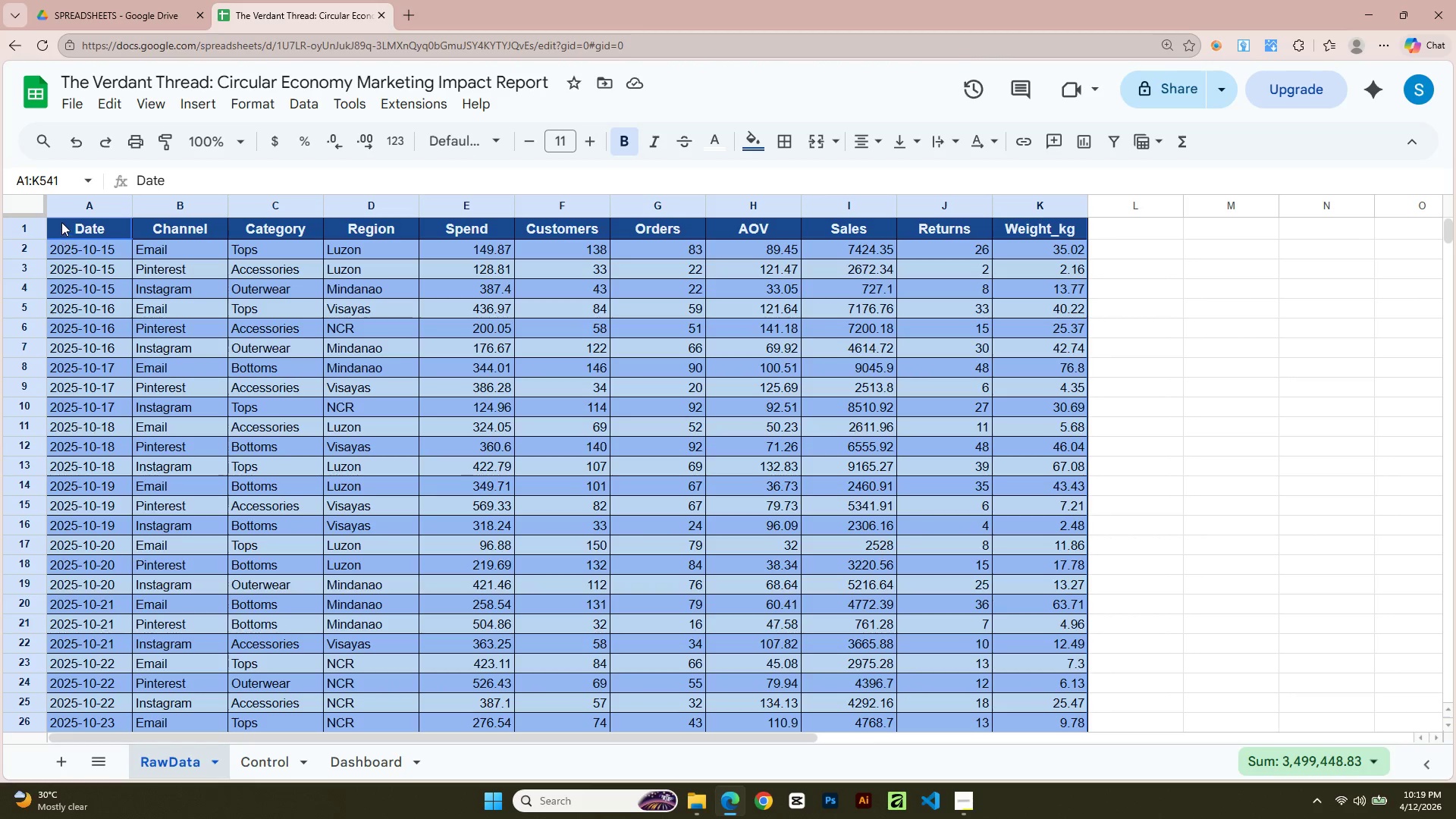 
left_click([63, 232])
 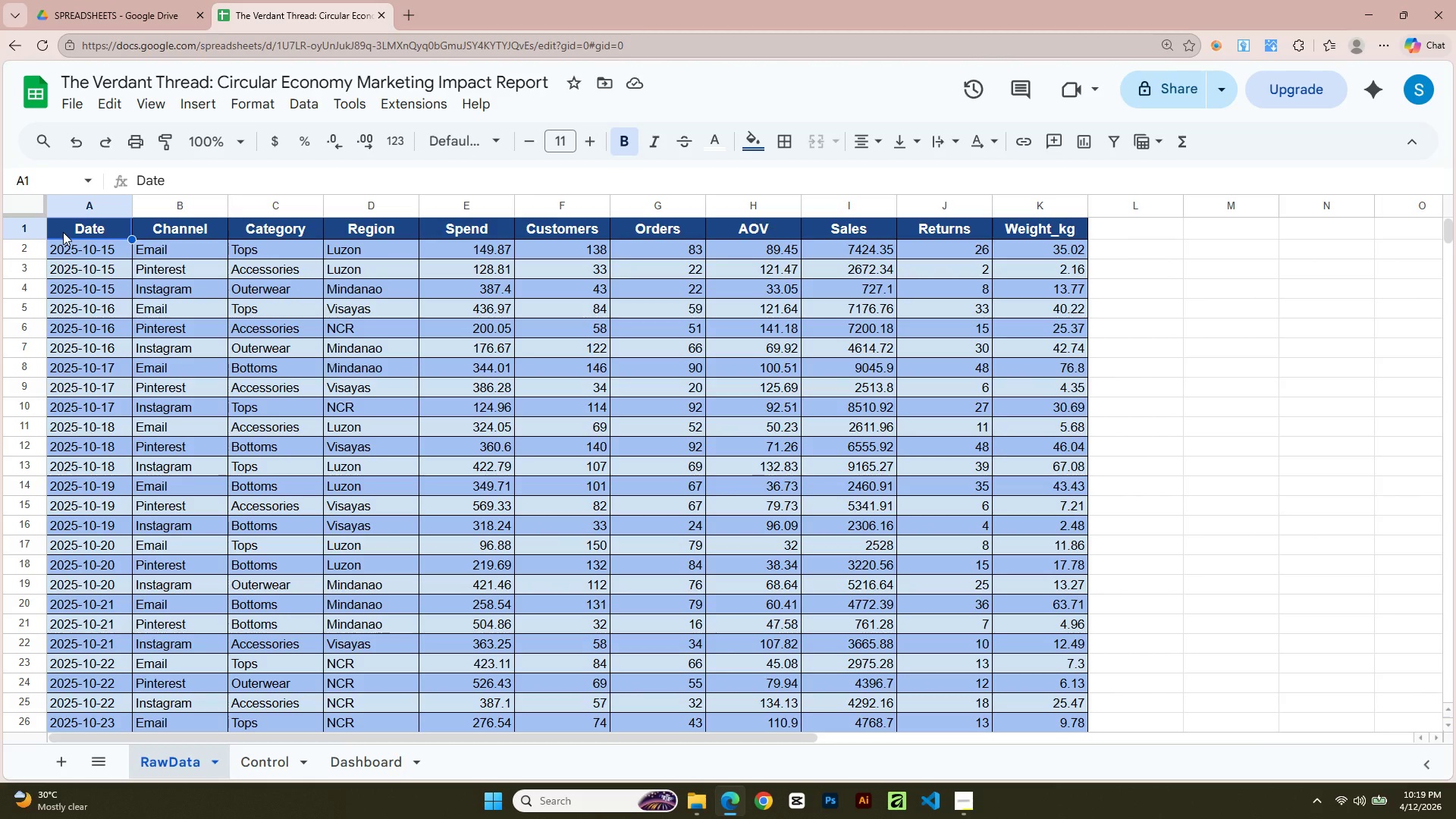 
key(Shift+ArrowRight)
 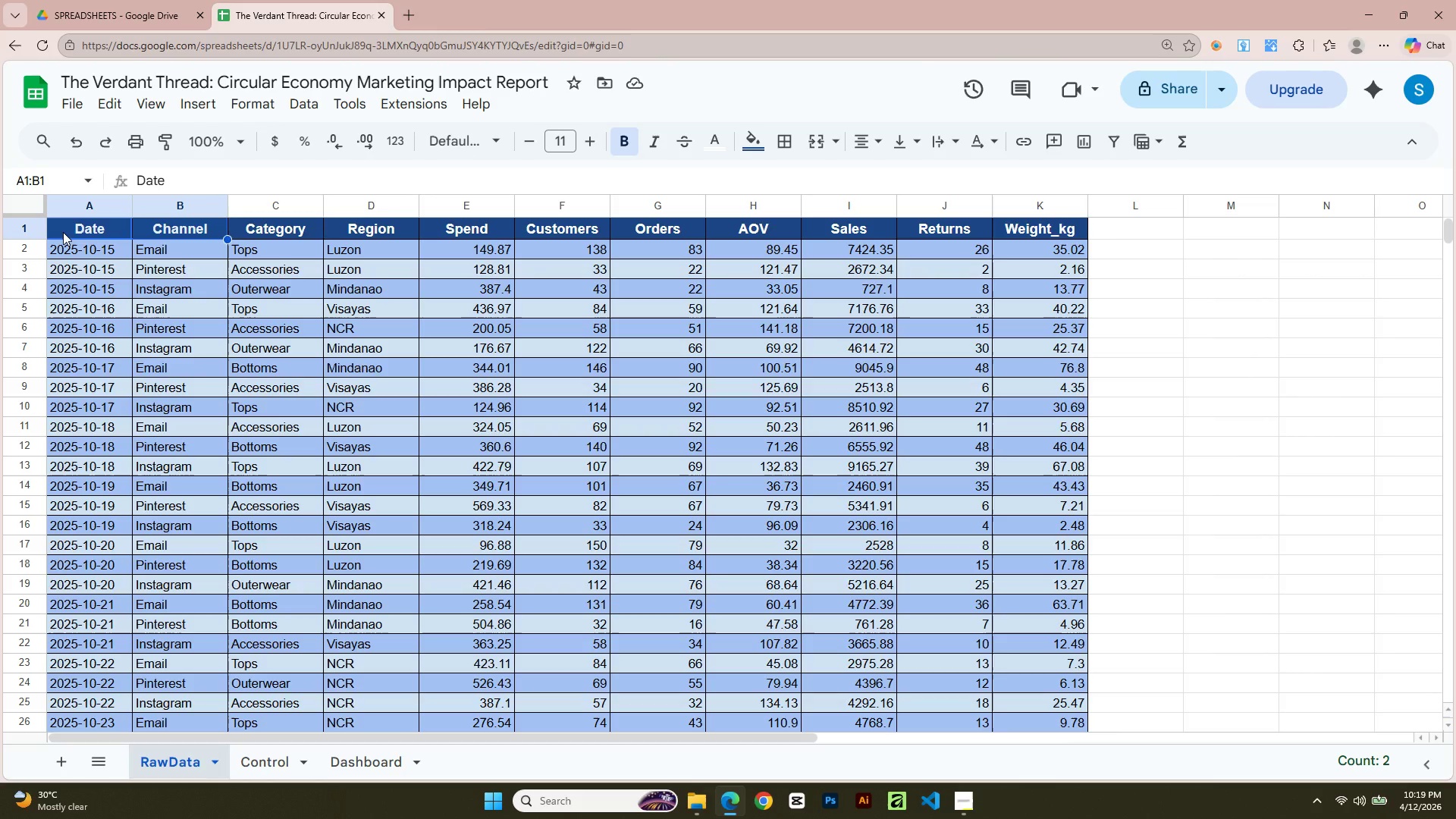 
key(Shift+ArrowRight)
 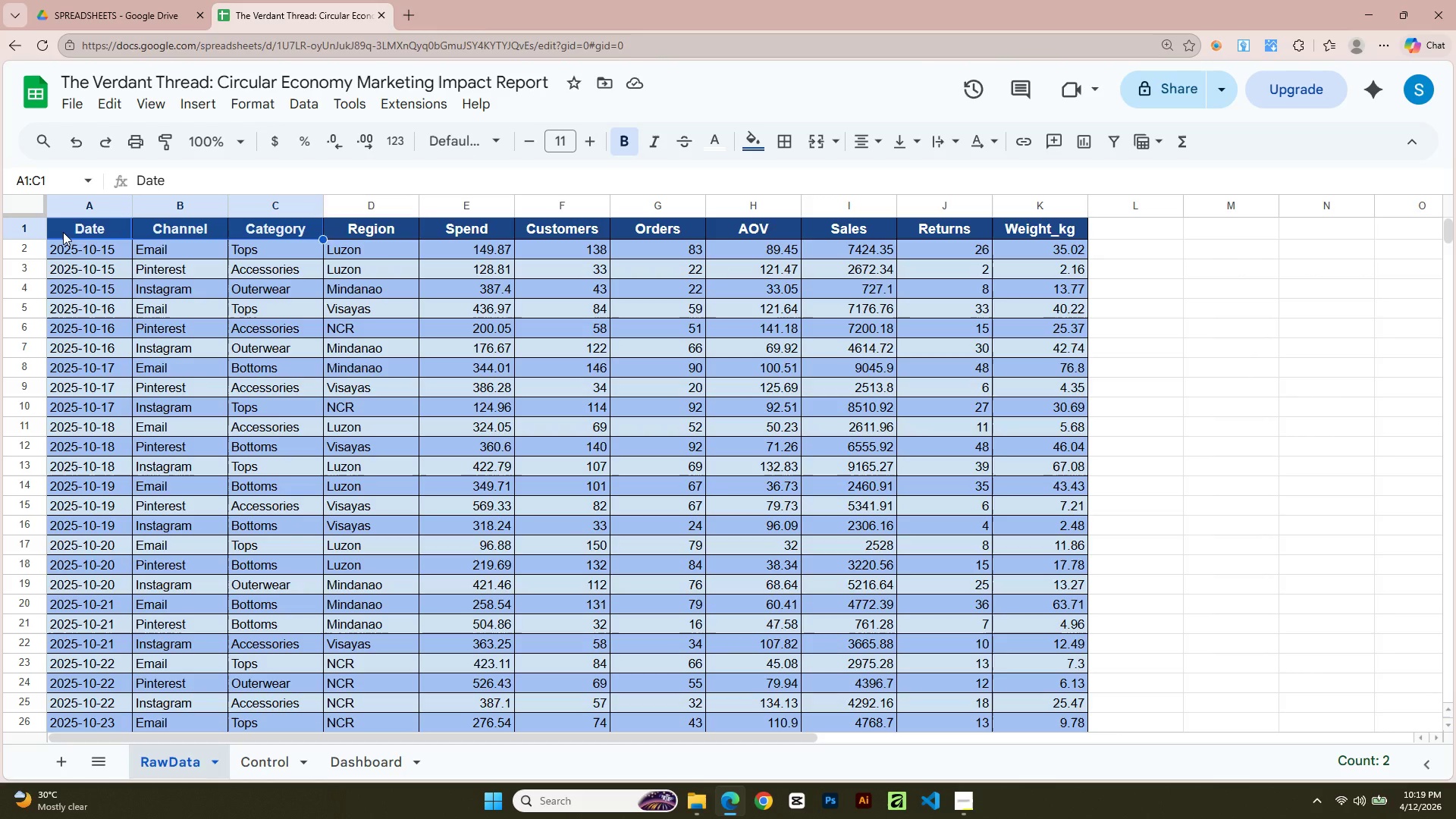 
key(Shift+ArrowRight)
 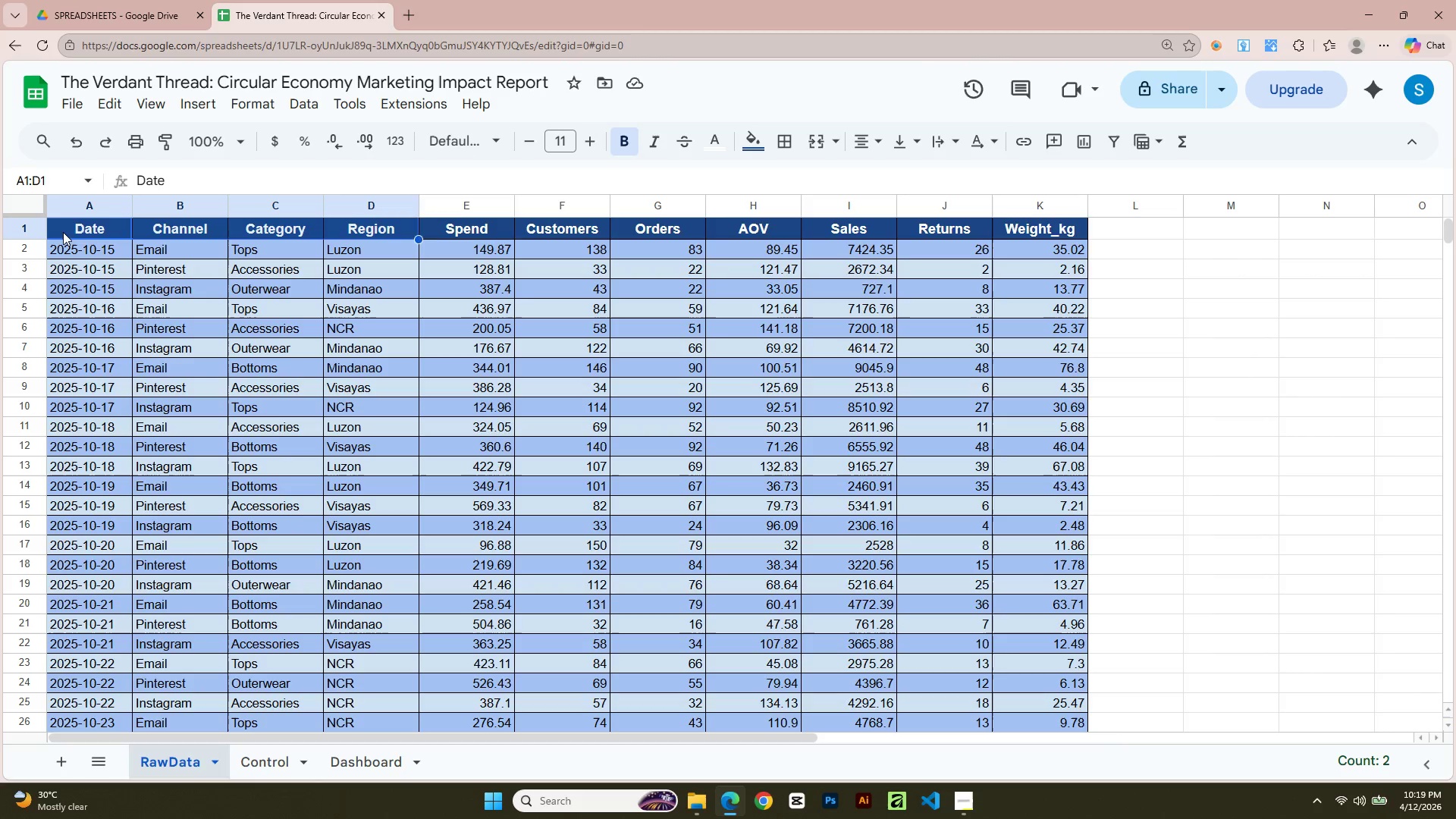 
key(Shift+ArrowRight)
 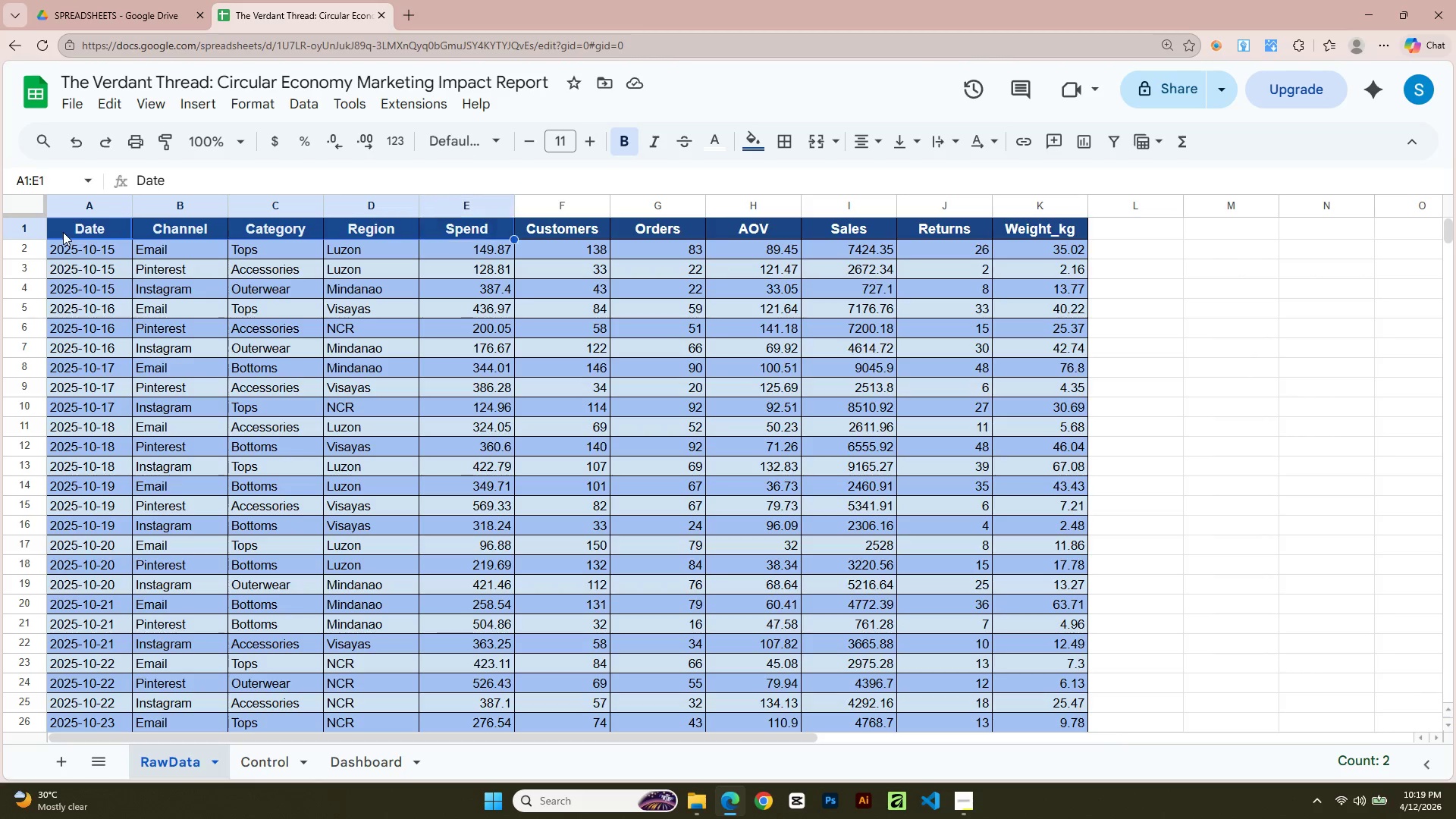 
key(Shift+ArrowRight)
 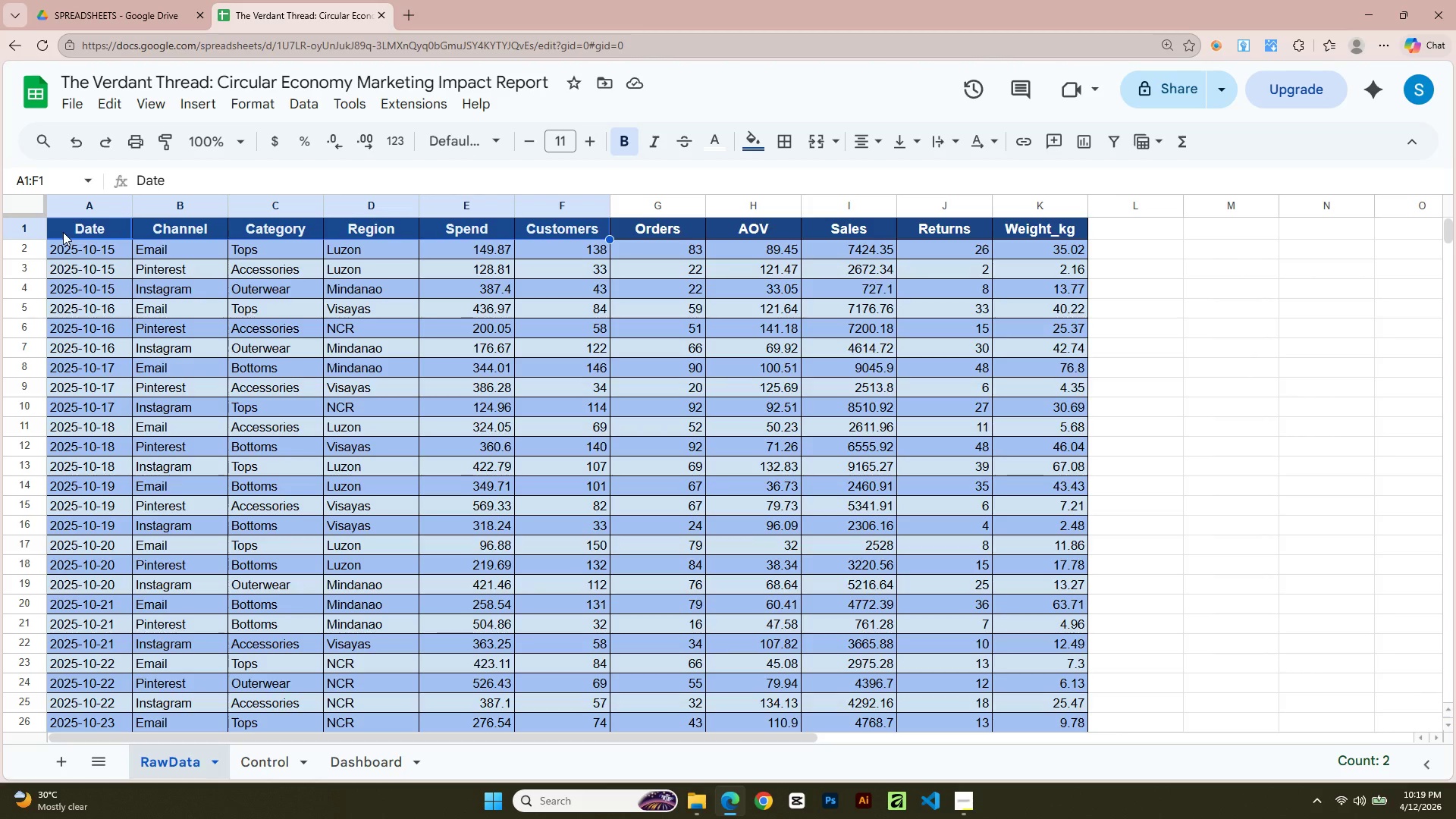 
key(Shift+ArrowRight)
 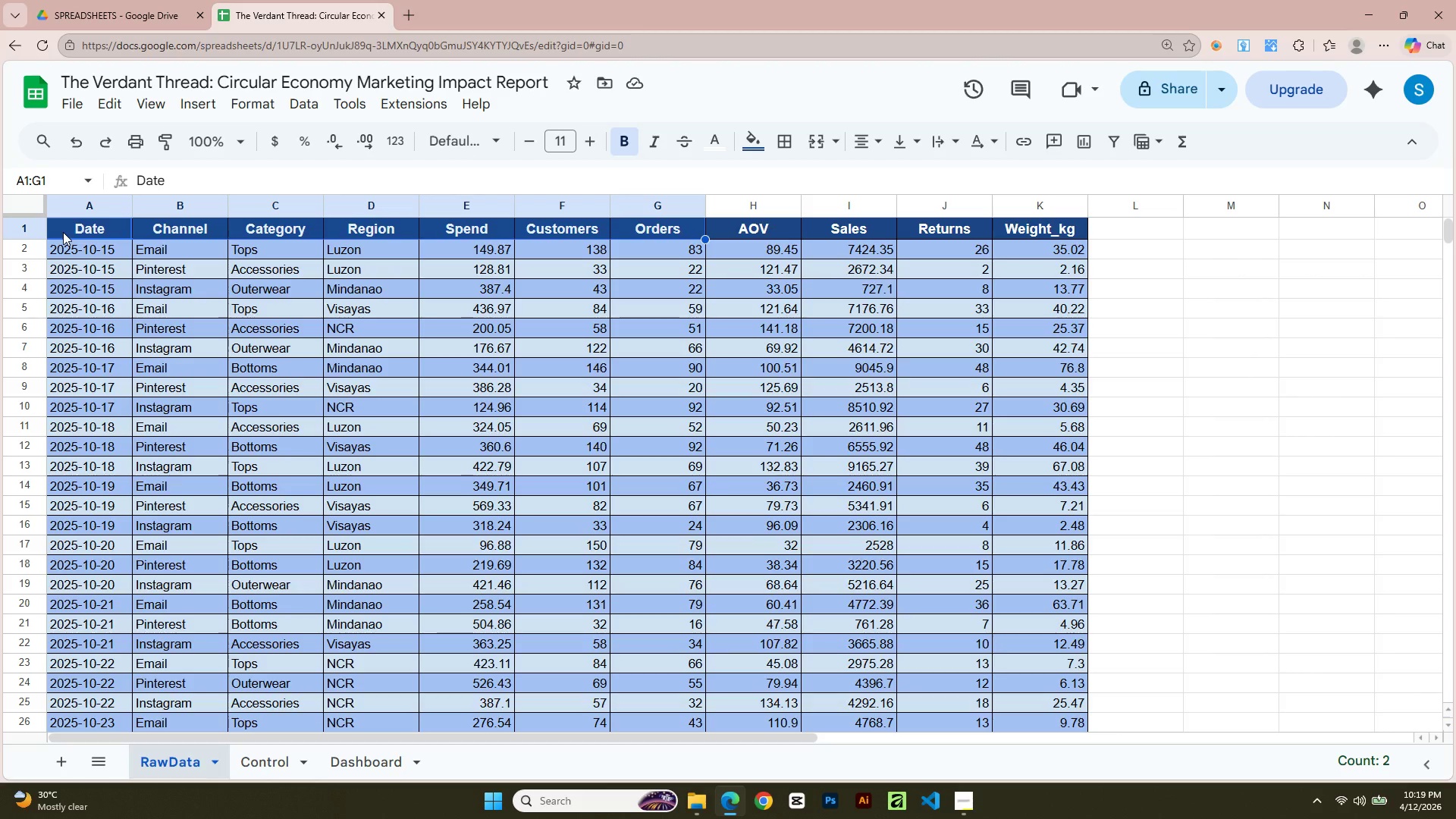 
key(Shift+ArrowRight)
 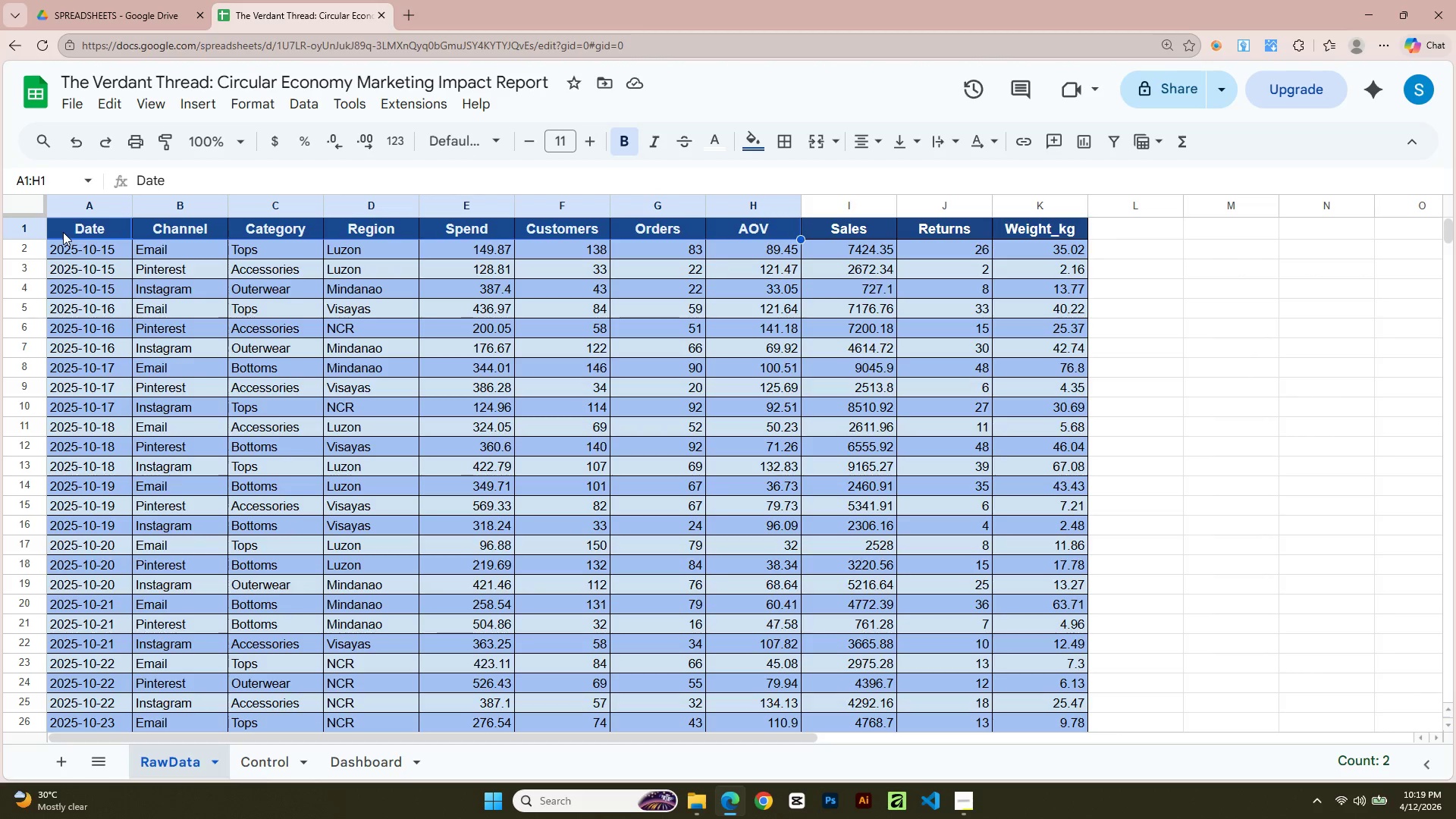 
key(Shift+ArrowRight)
 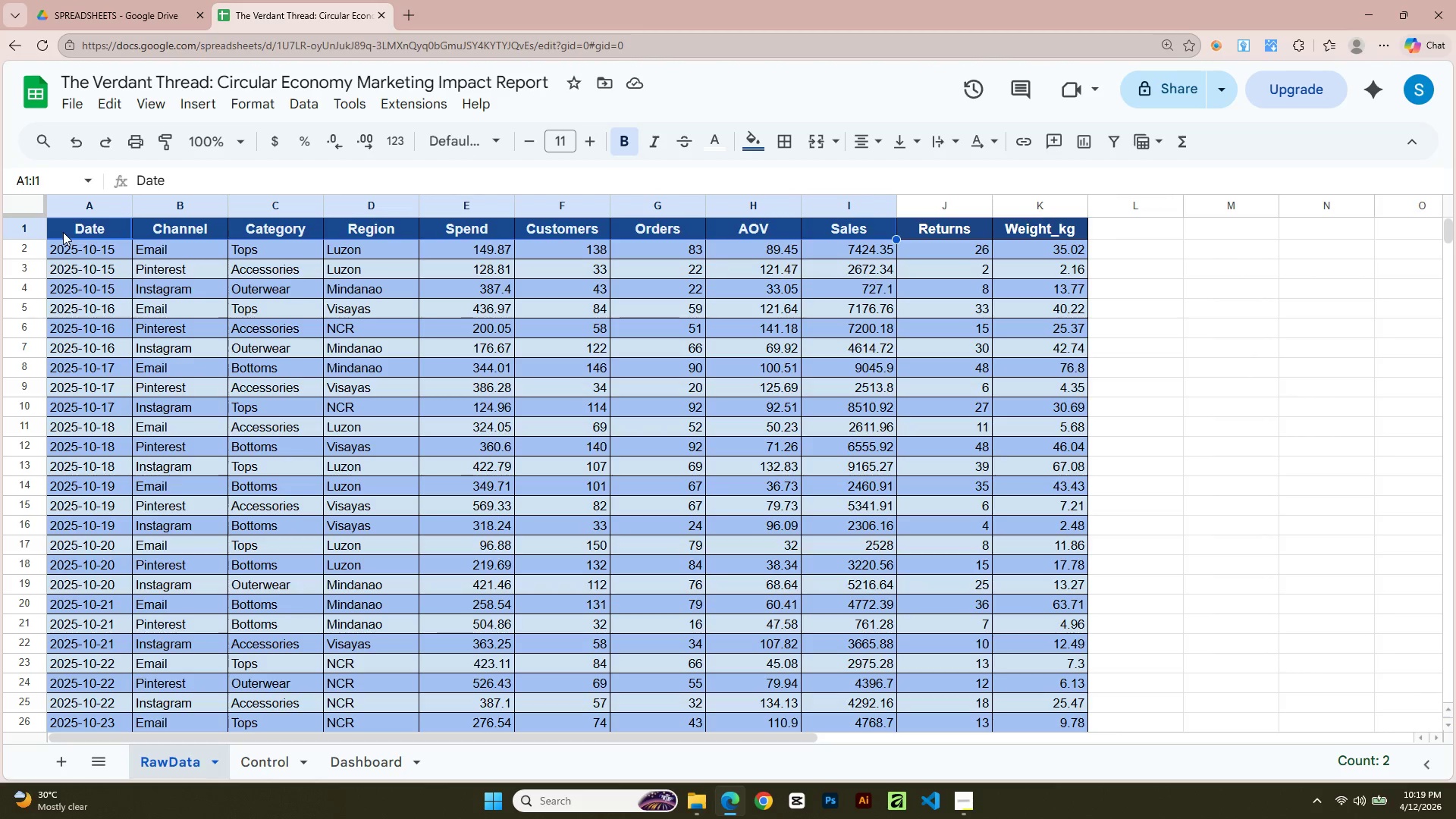 
key(Shift+ArrowRight)
 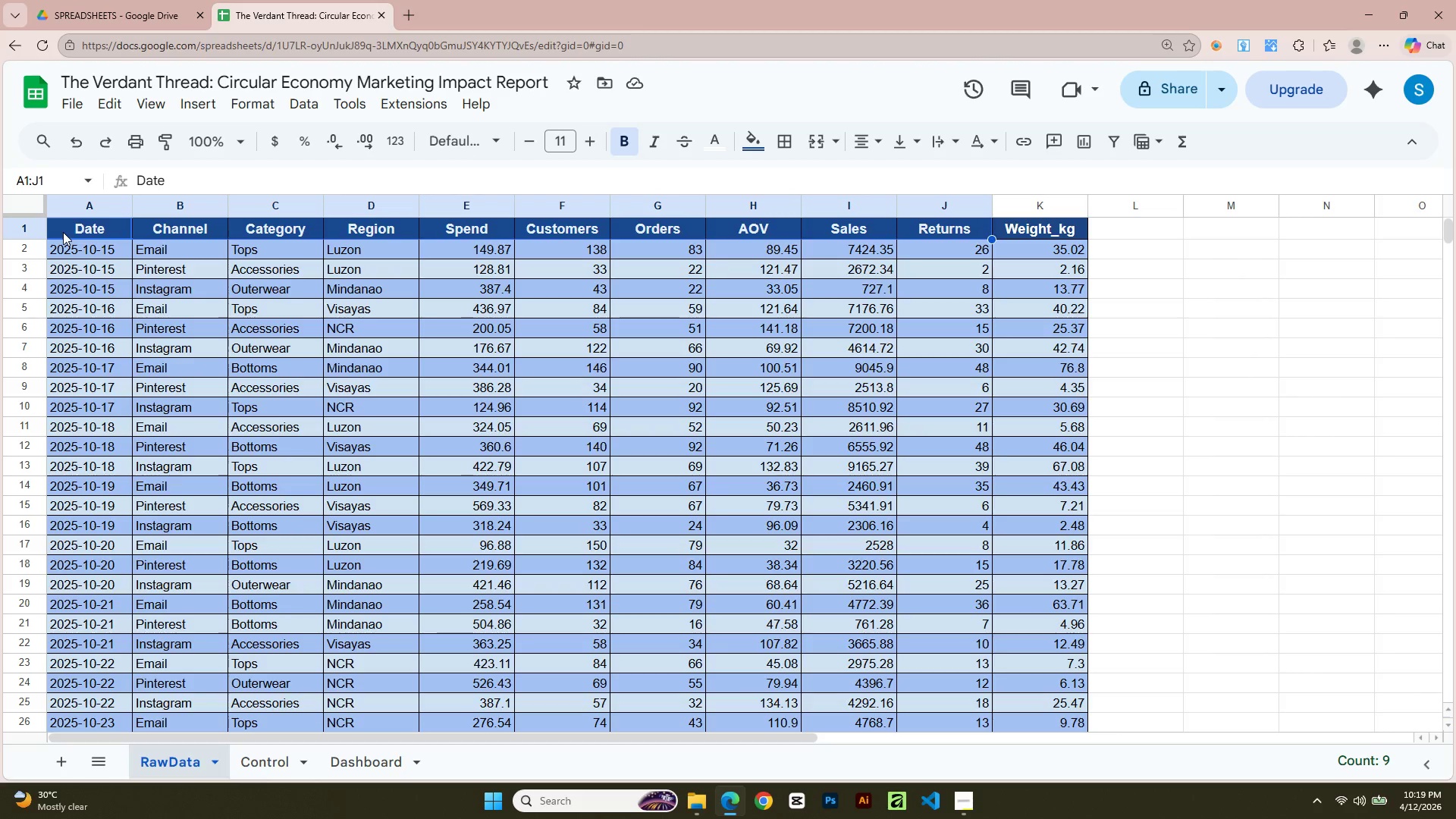 
key(Shift+ArrowRight)
 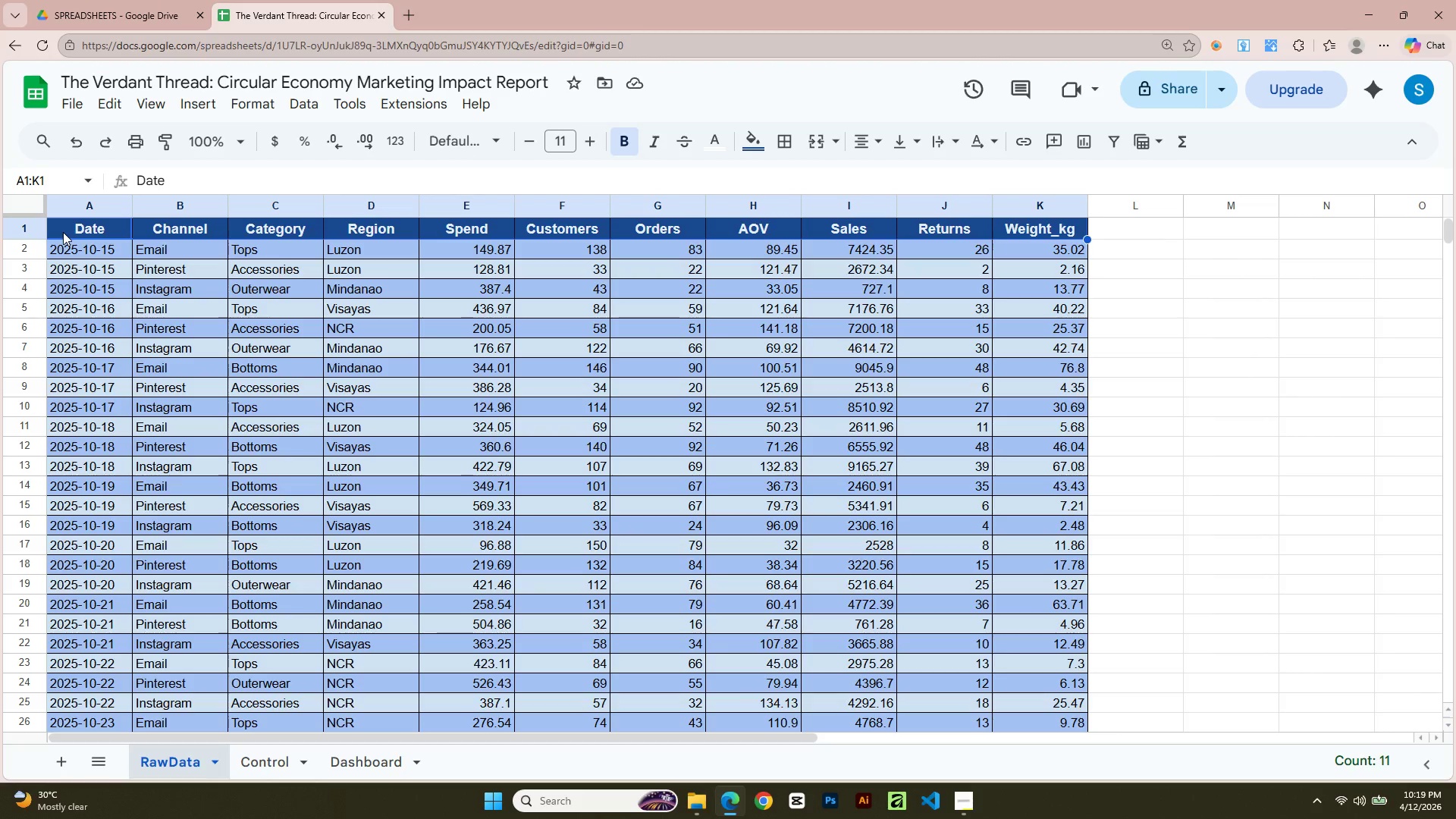 
hold_key(key=ArrowDown, duration=1.5)
 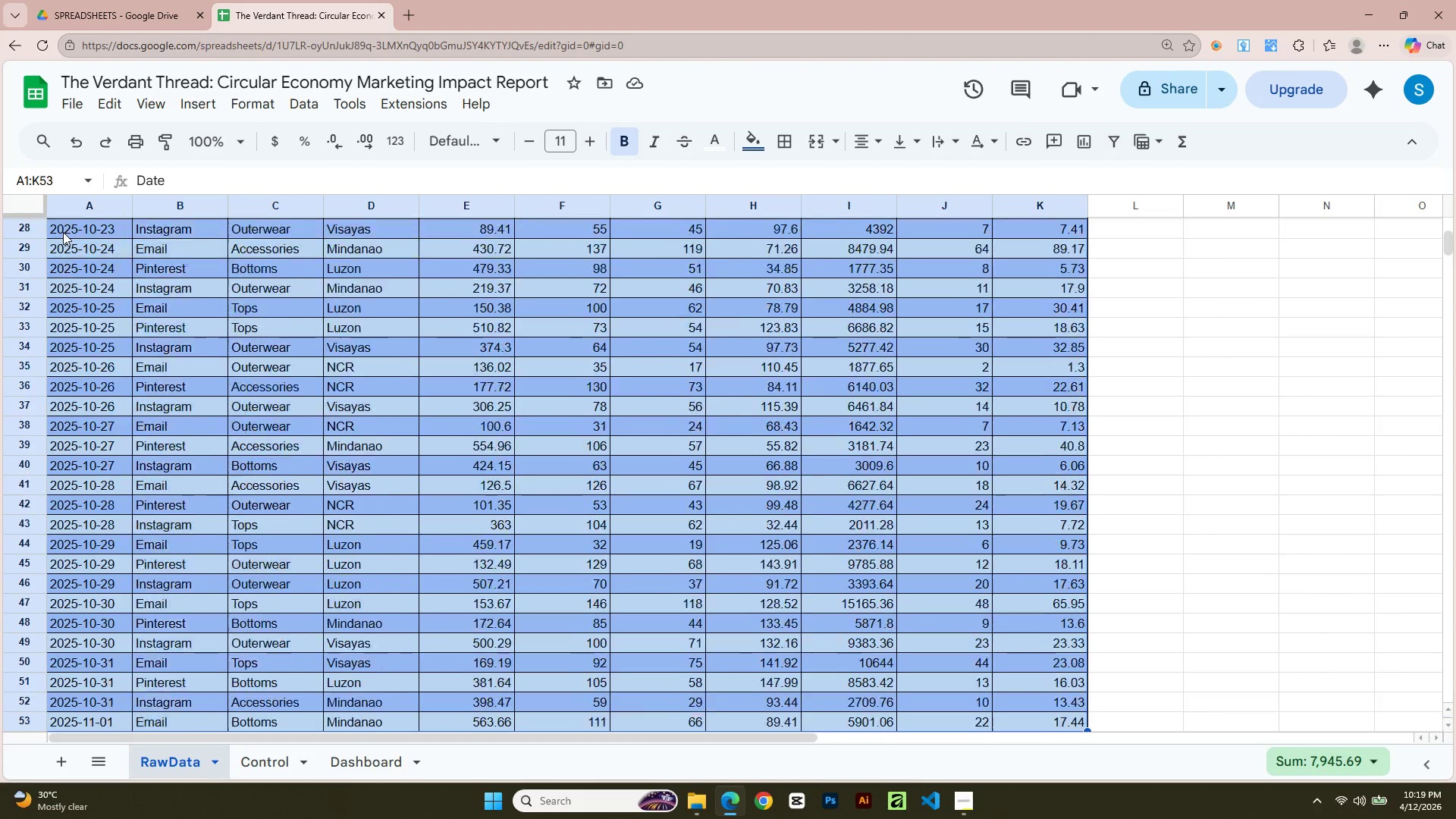 
hold_key(key=ArrowDown, duration=1.5)
 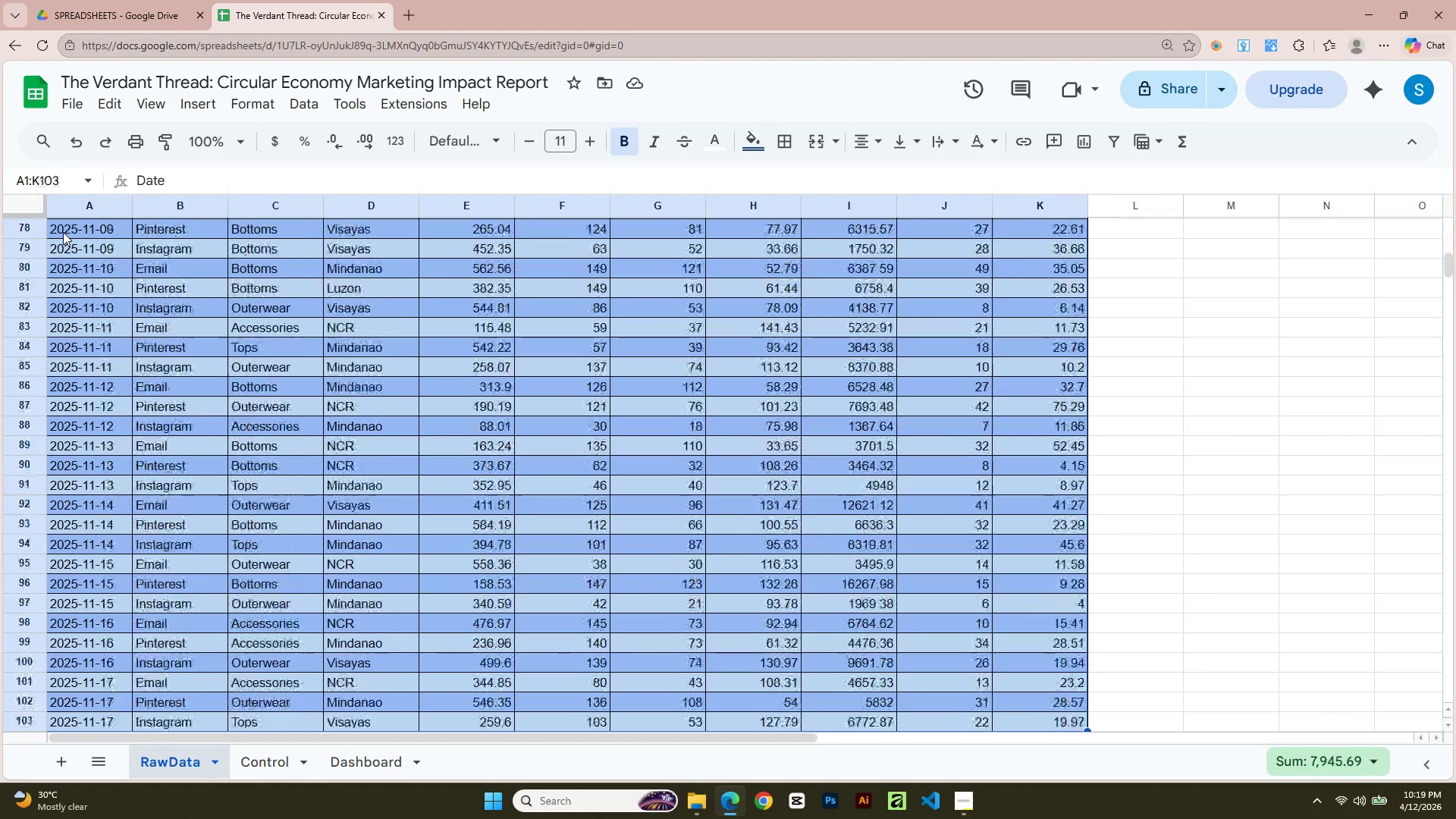 
hold_key(key=ArrowDown, duration=1.52)
 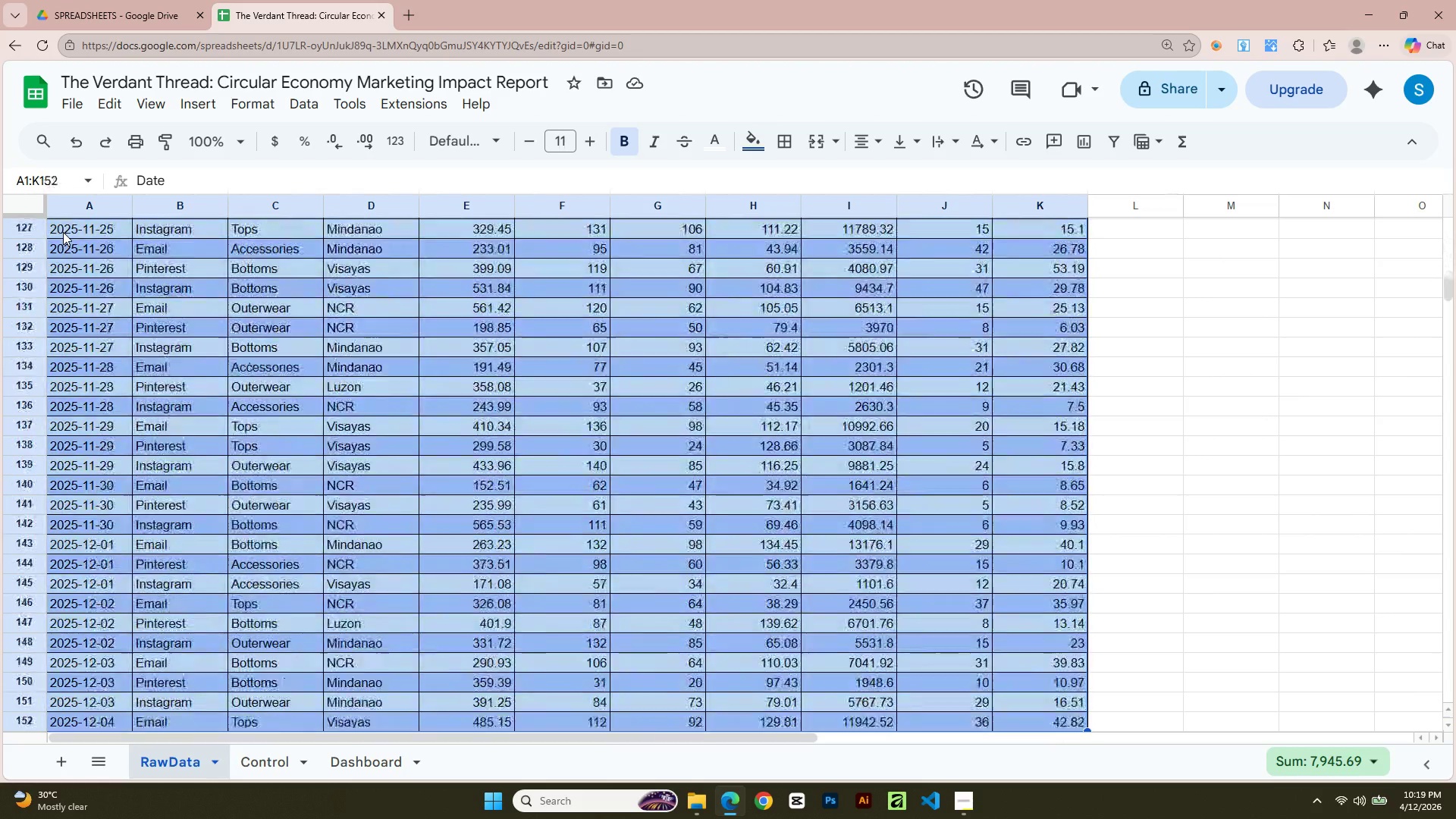 
hold_key(key=ArrowDown, duration=1.5)
 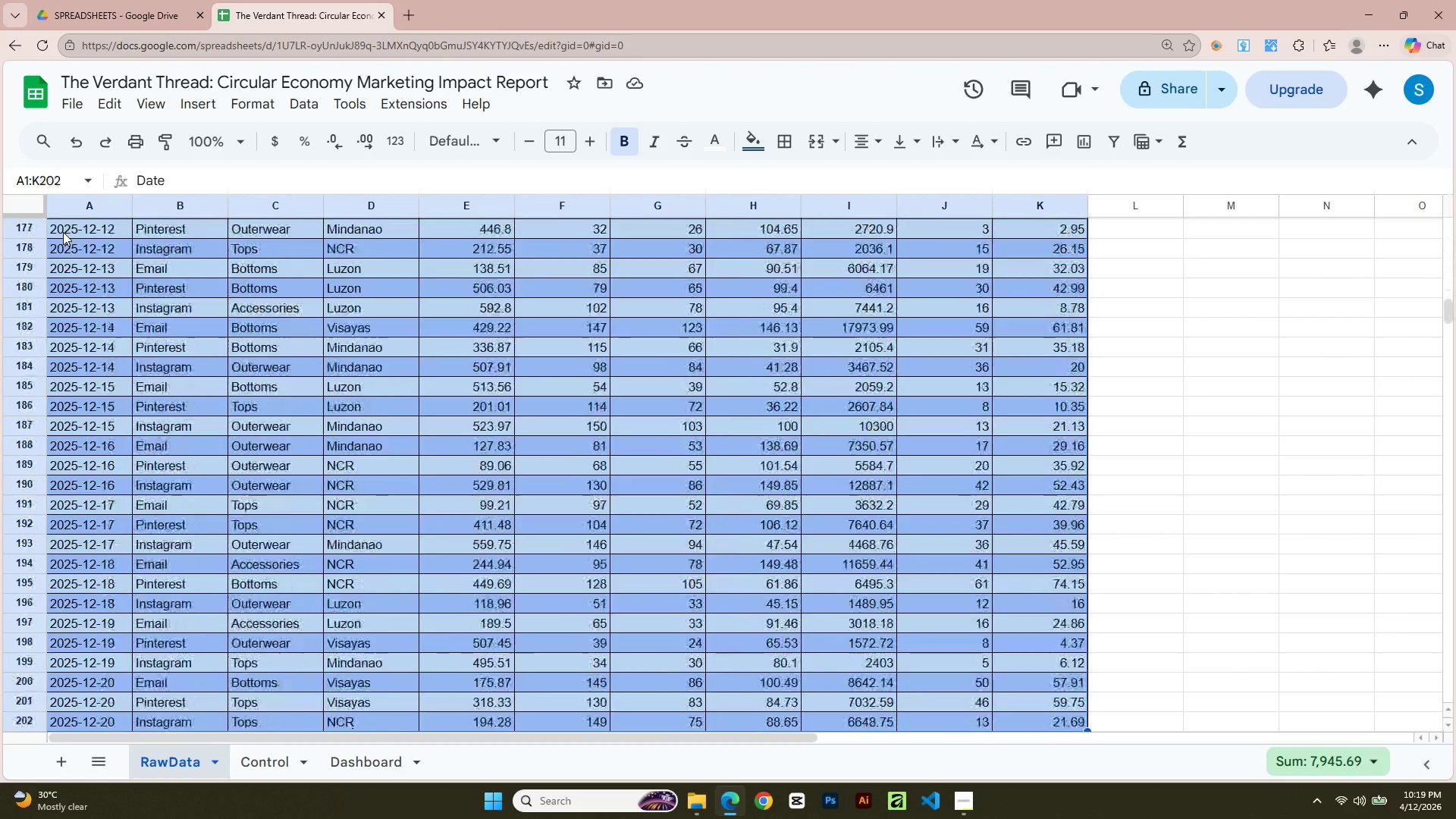 
hold_key(key=ArrowDown, duration=1.5)
 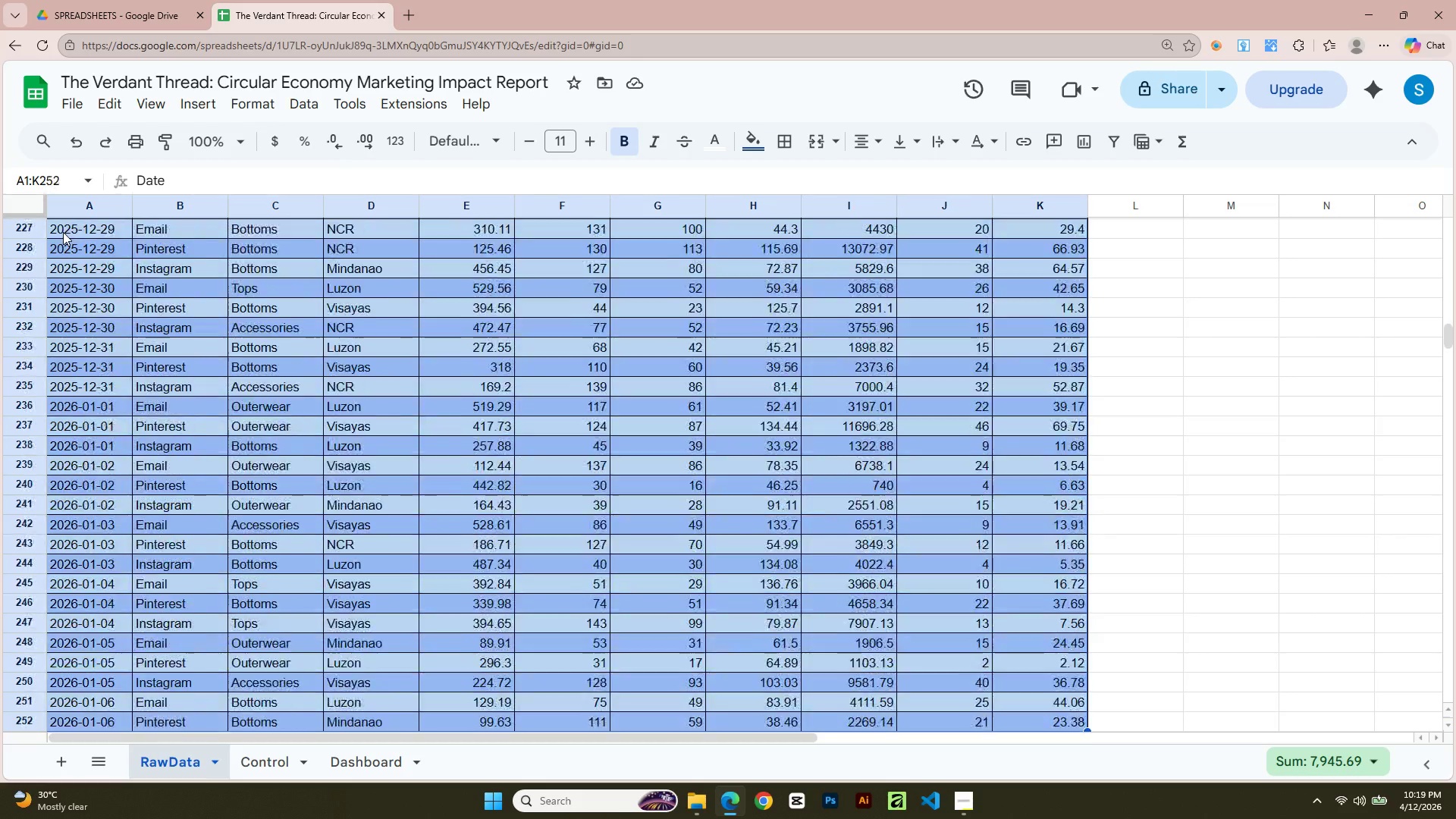 
hold_key(key=ArrowDown, duration=1.5)
 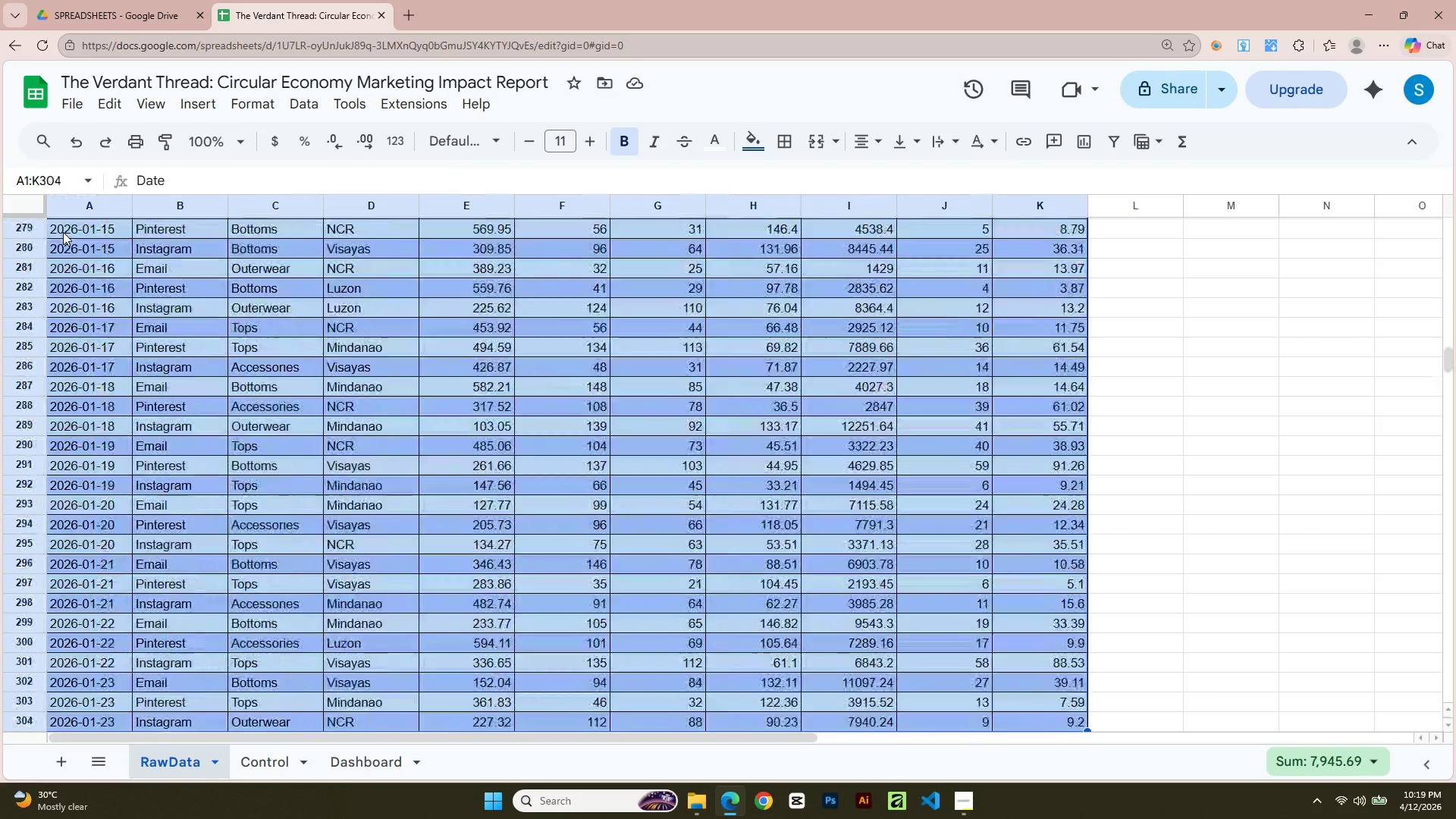 
hold_key(key=ArrowDown, duration=1.5)
 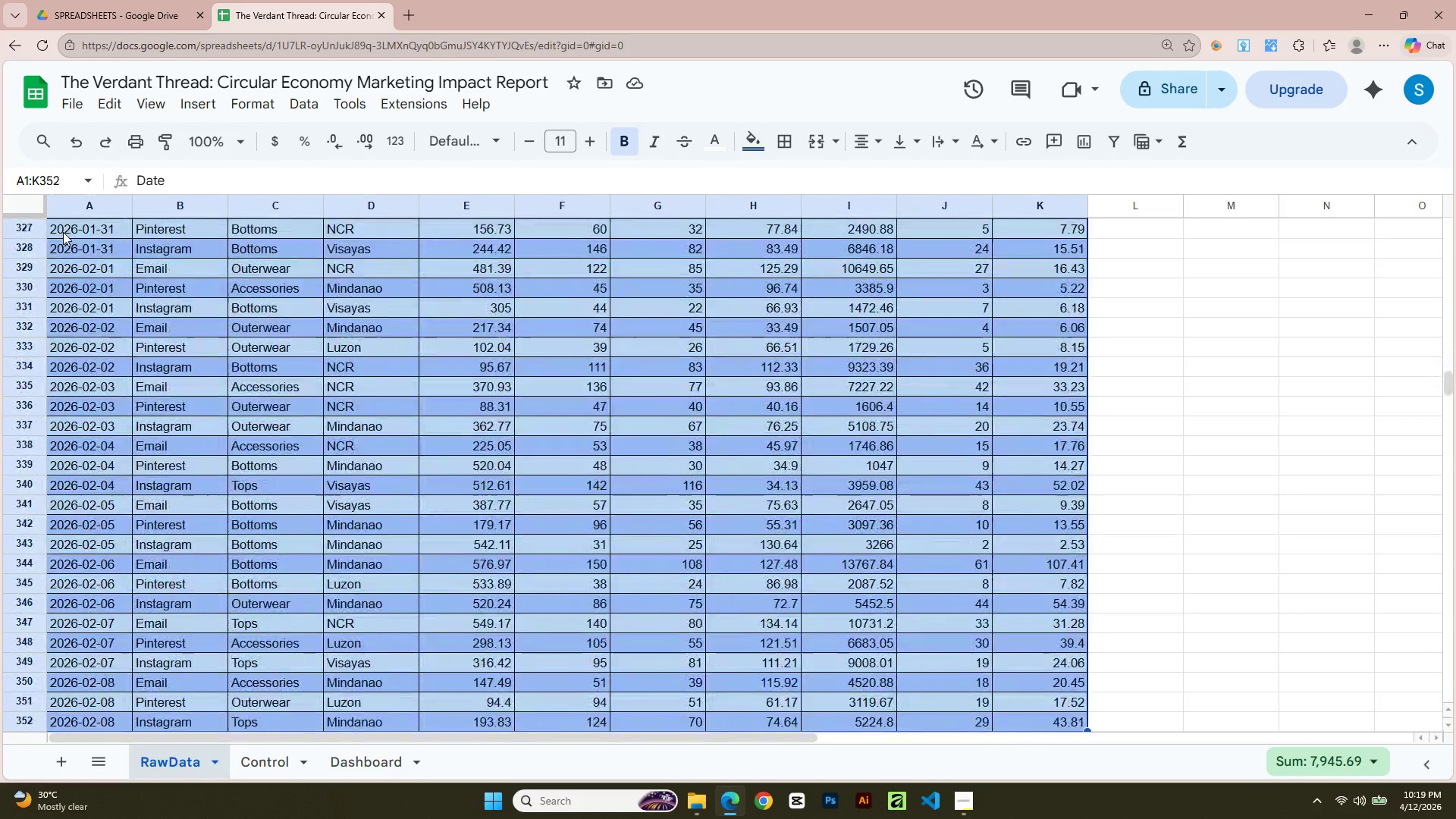 
hold_key(key=ArrowDown, duration=1.5)
 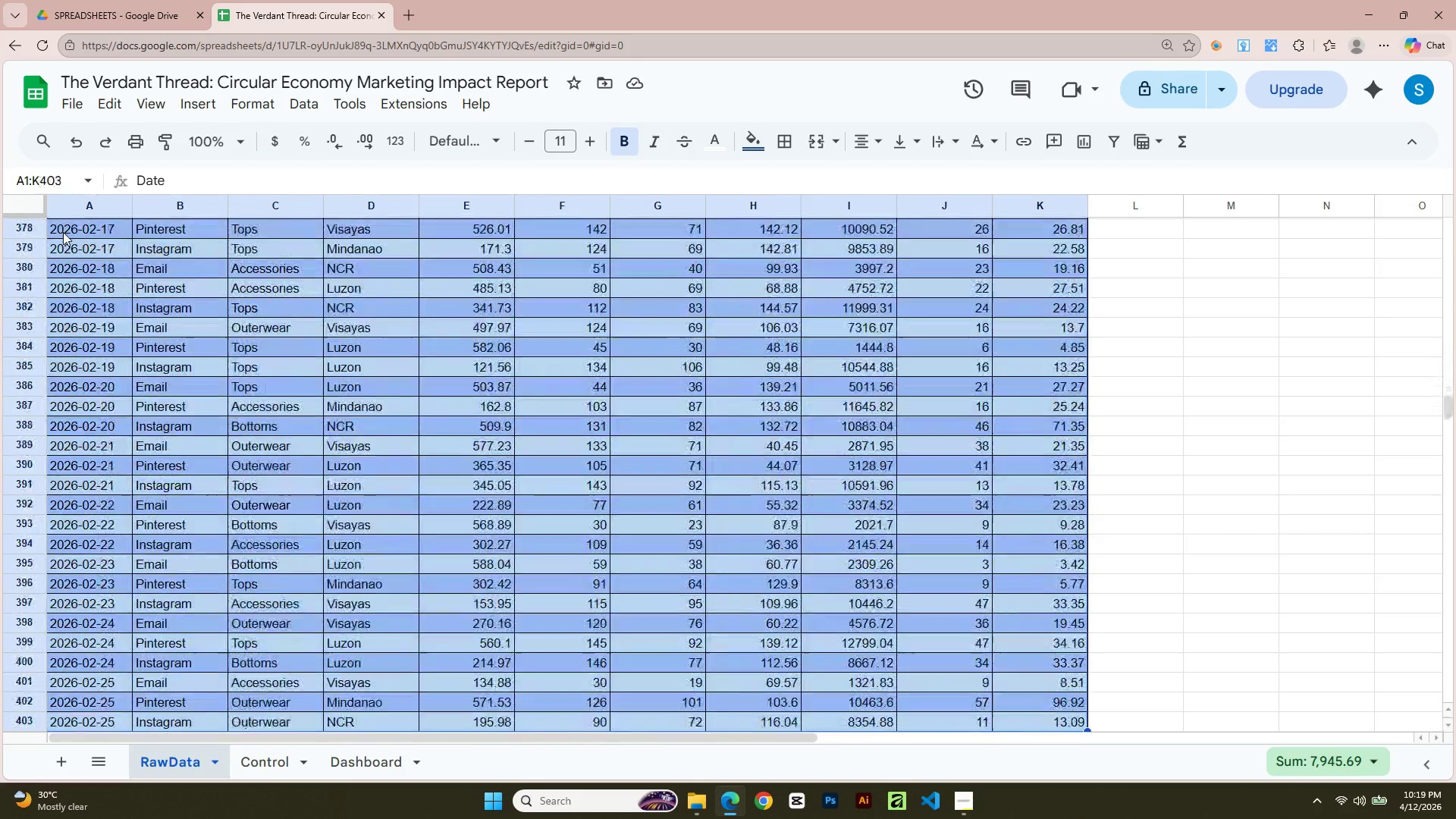 
hold_key(key=ArrowDown, duration=1.5)
 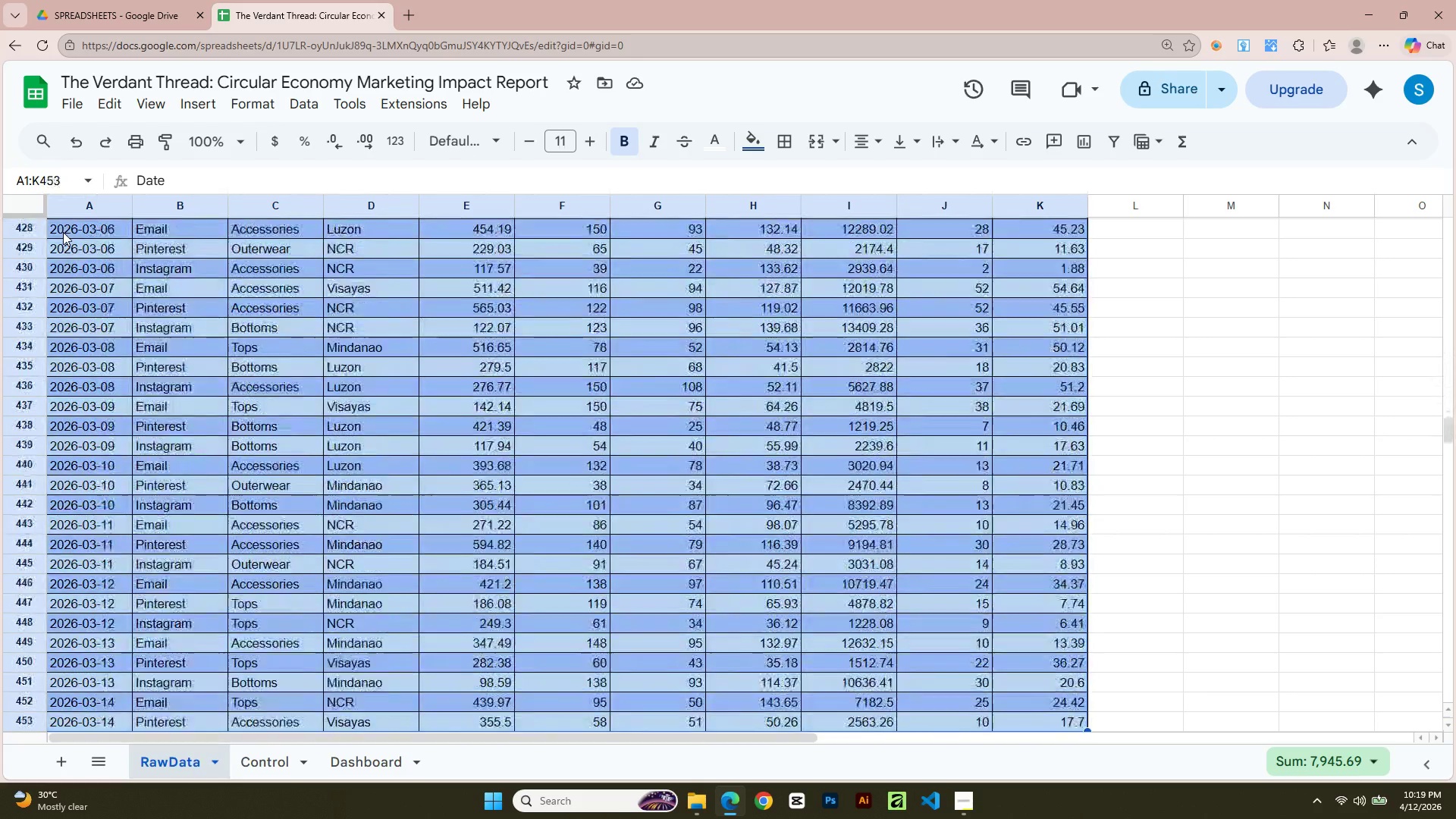 
hold_key(key=ArrowDown, duration=1.5)
 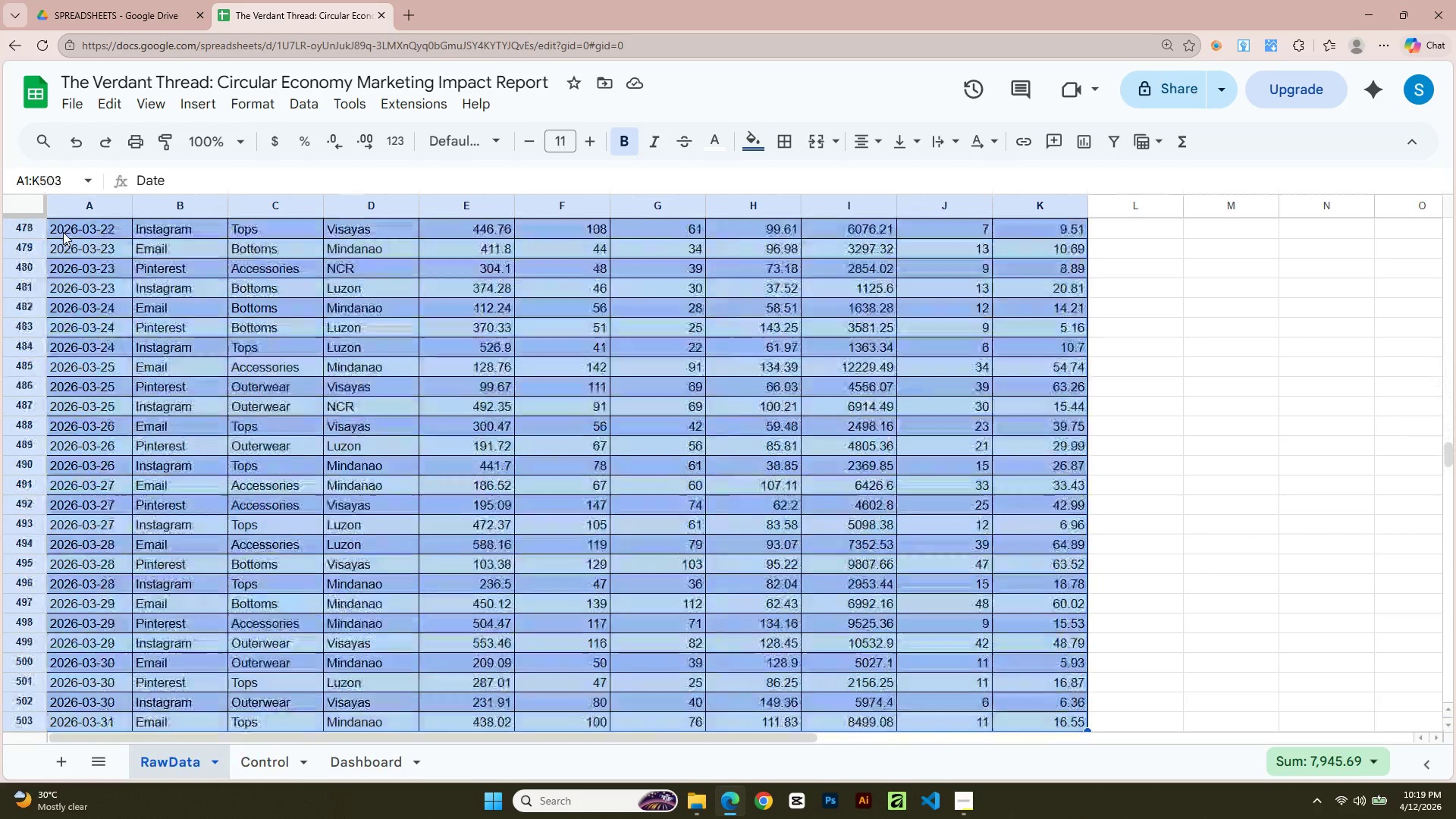 
hold_key(key=ArrowDown, duration=1.5)
 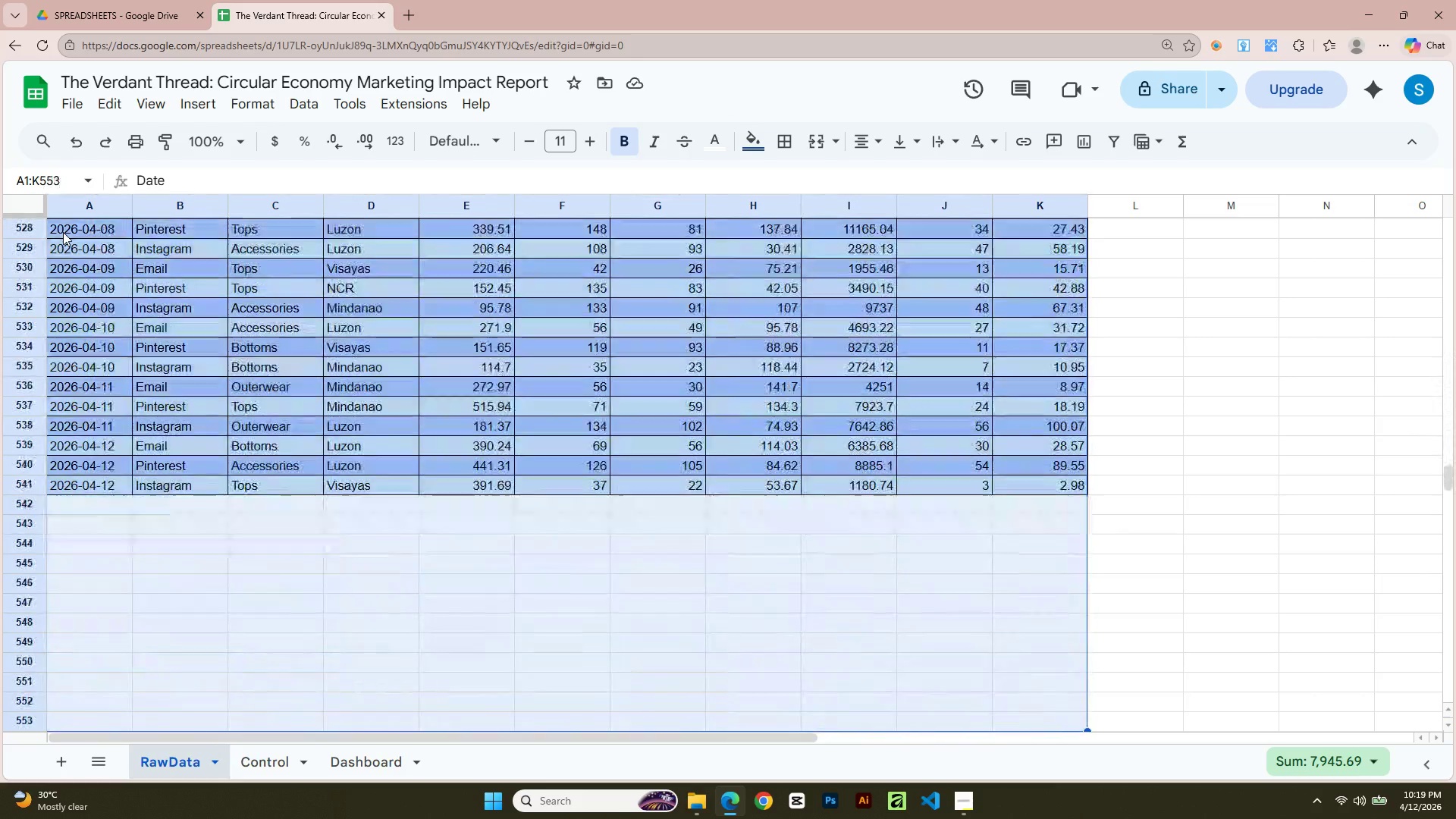 
hold_key(key=ArrowDown, duration=0.52)
 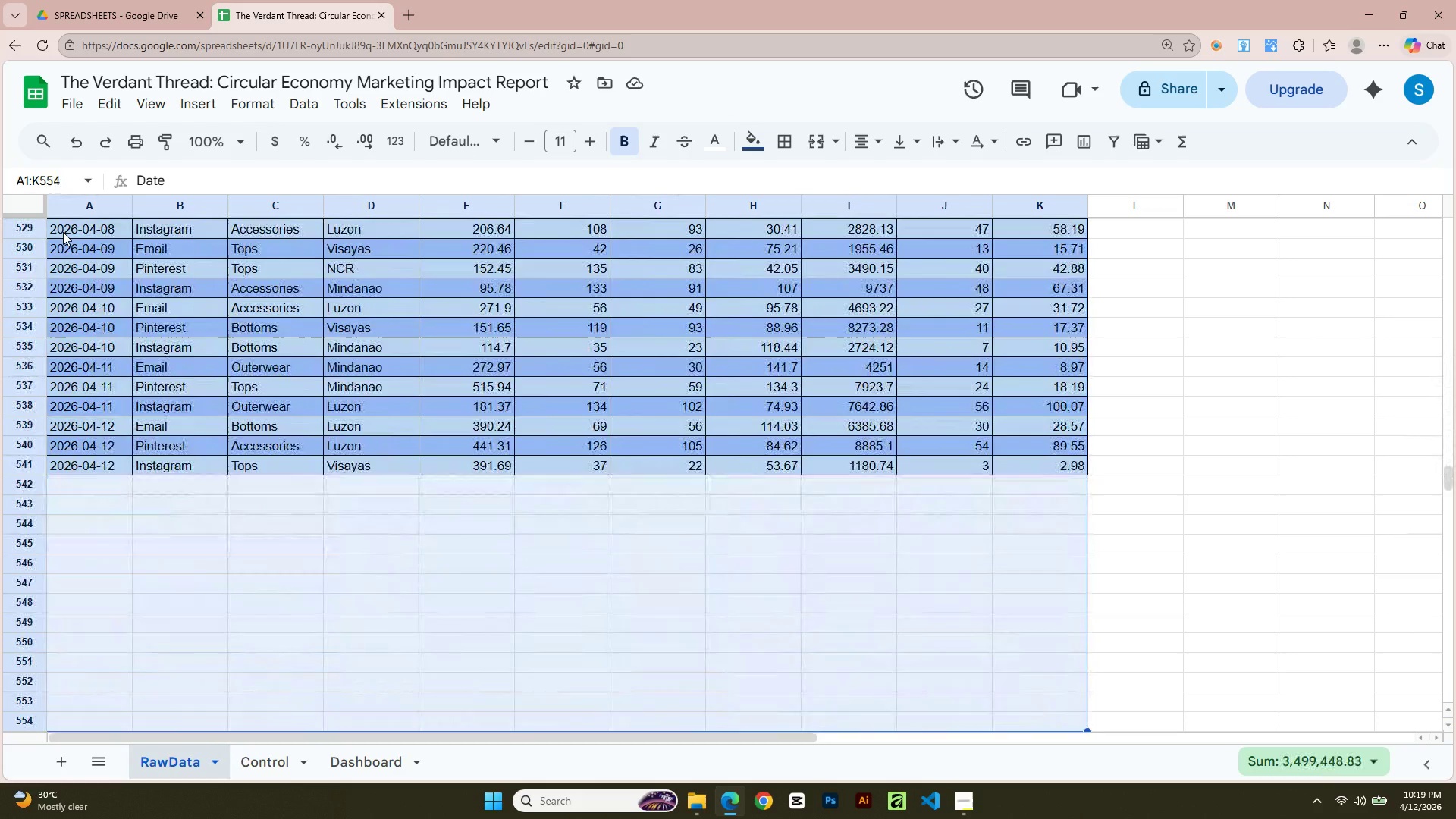 
hold_key(key=ArrowUp, duration=0.88)
 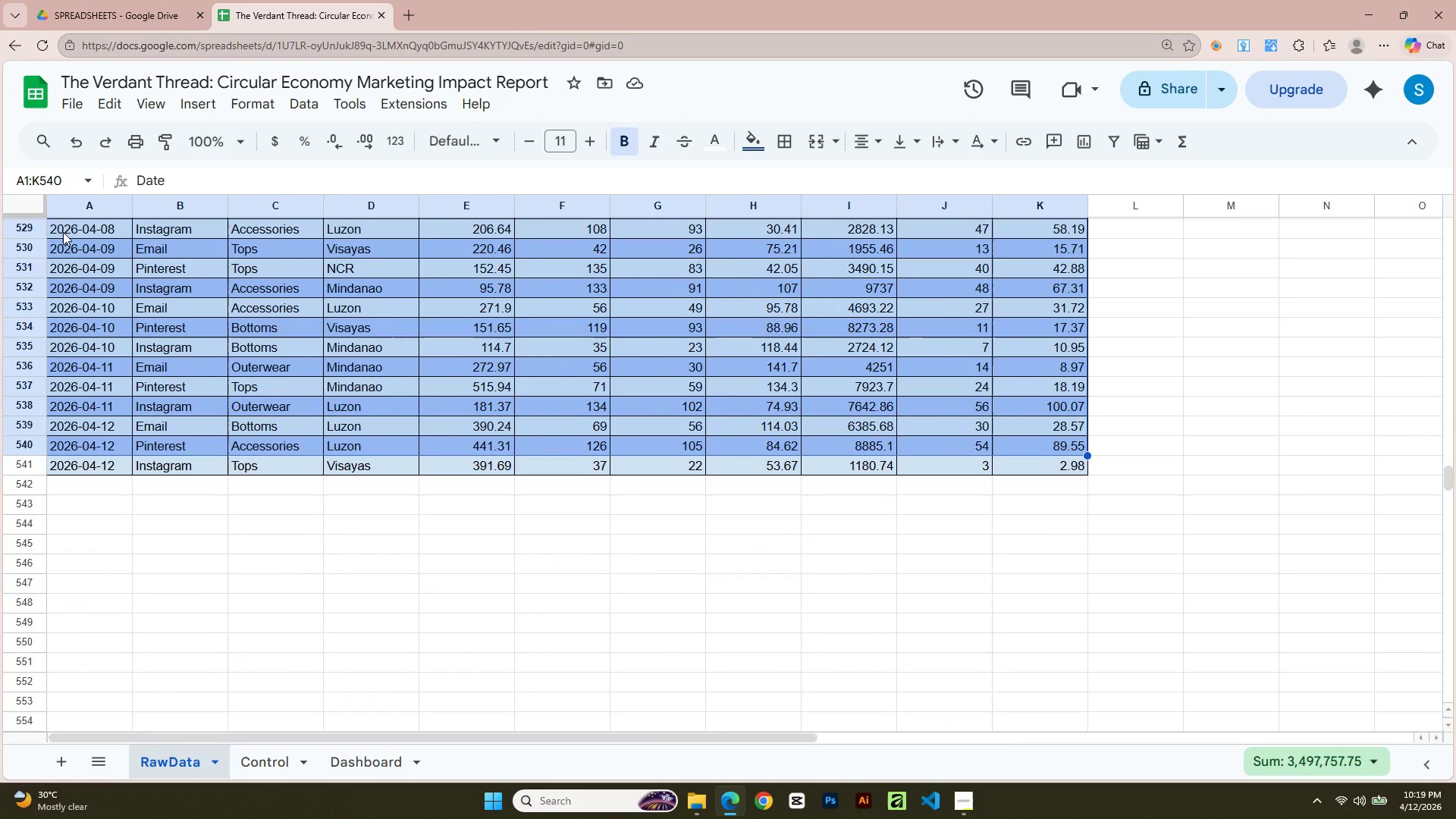 
key(Shift+ArrowDown)
 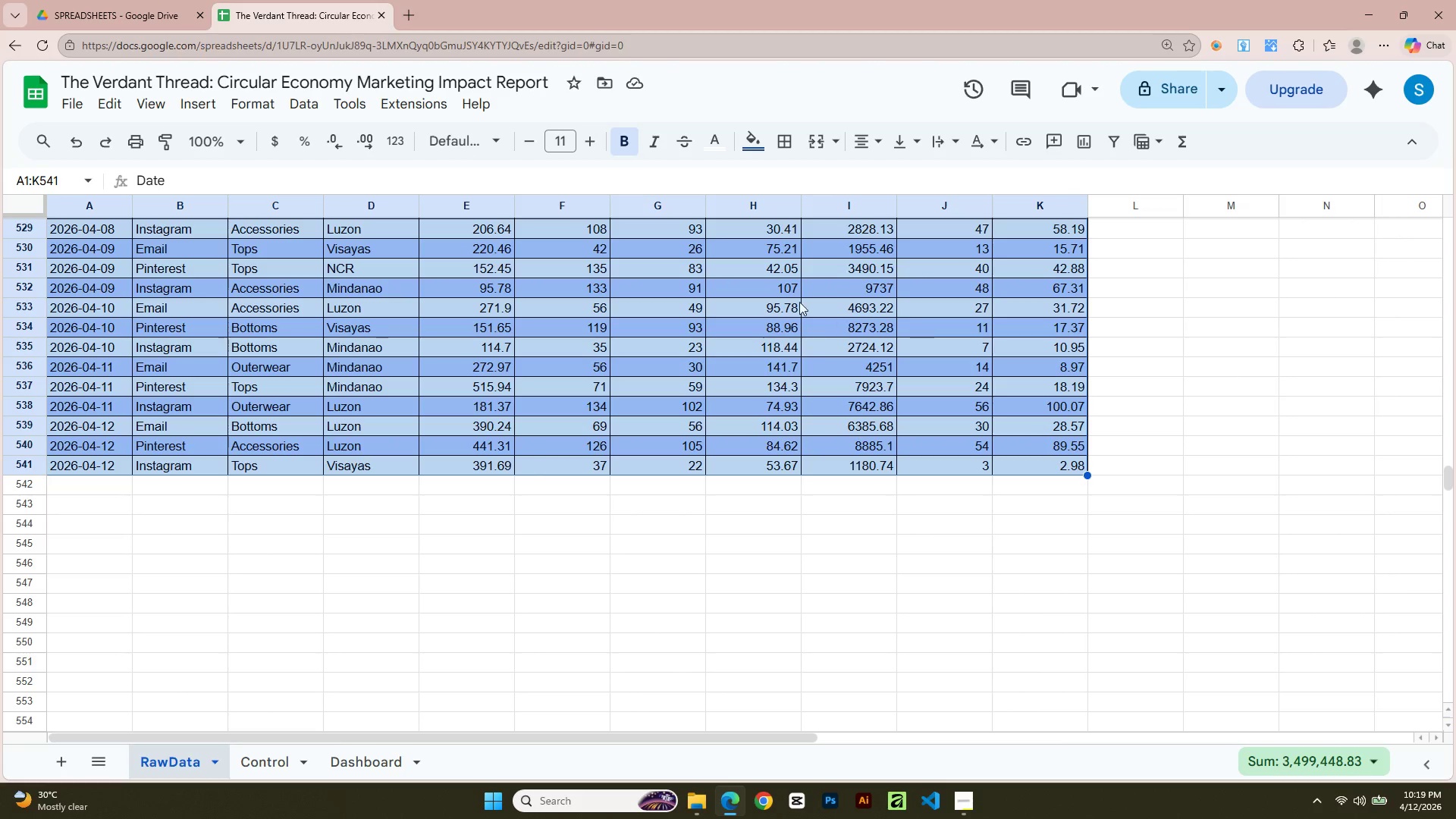 
left_click([758, 140])
 